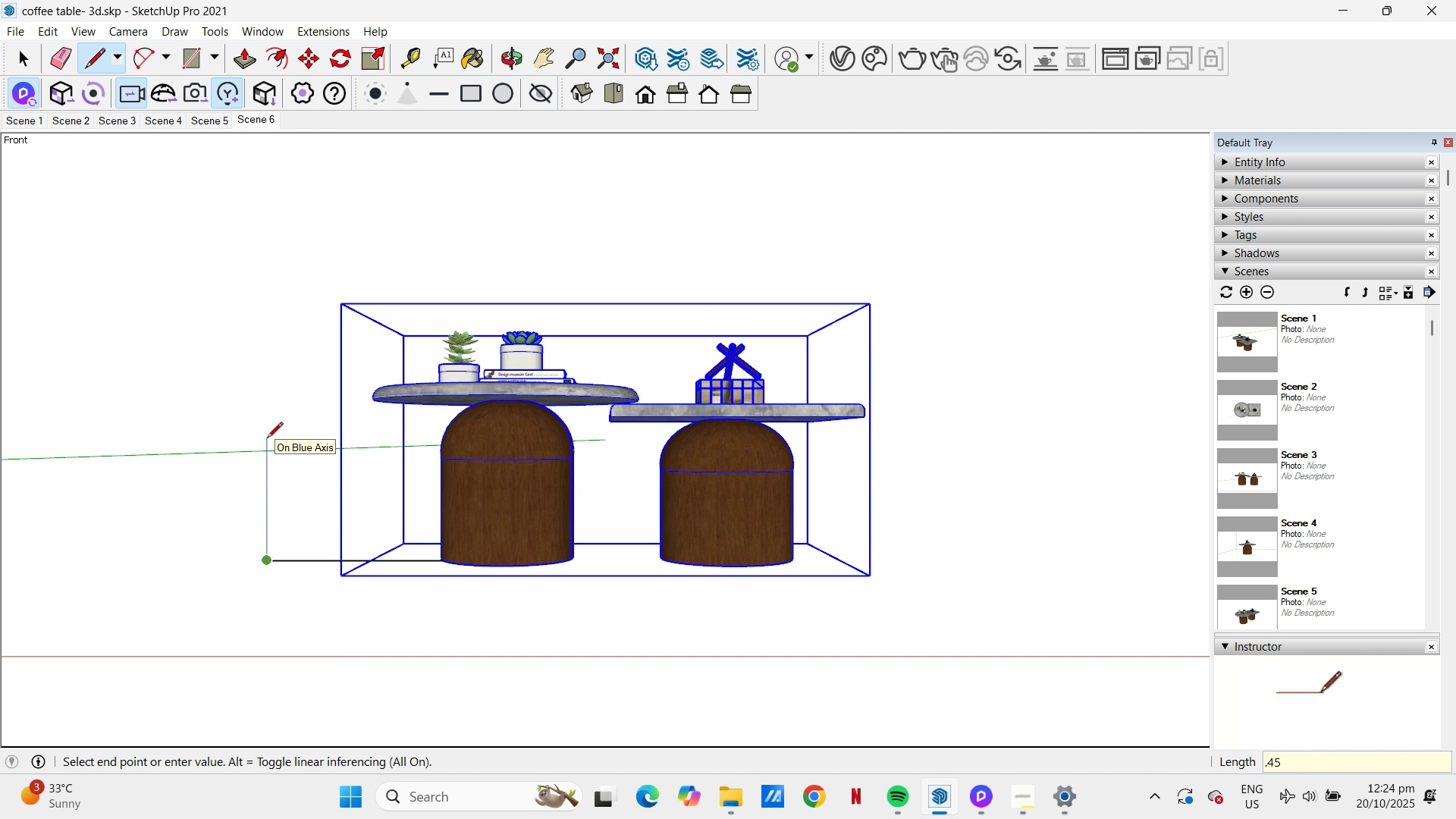 
key(Numpad5)
 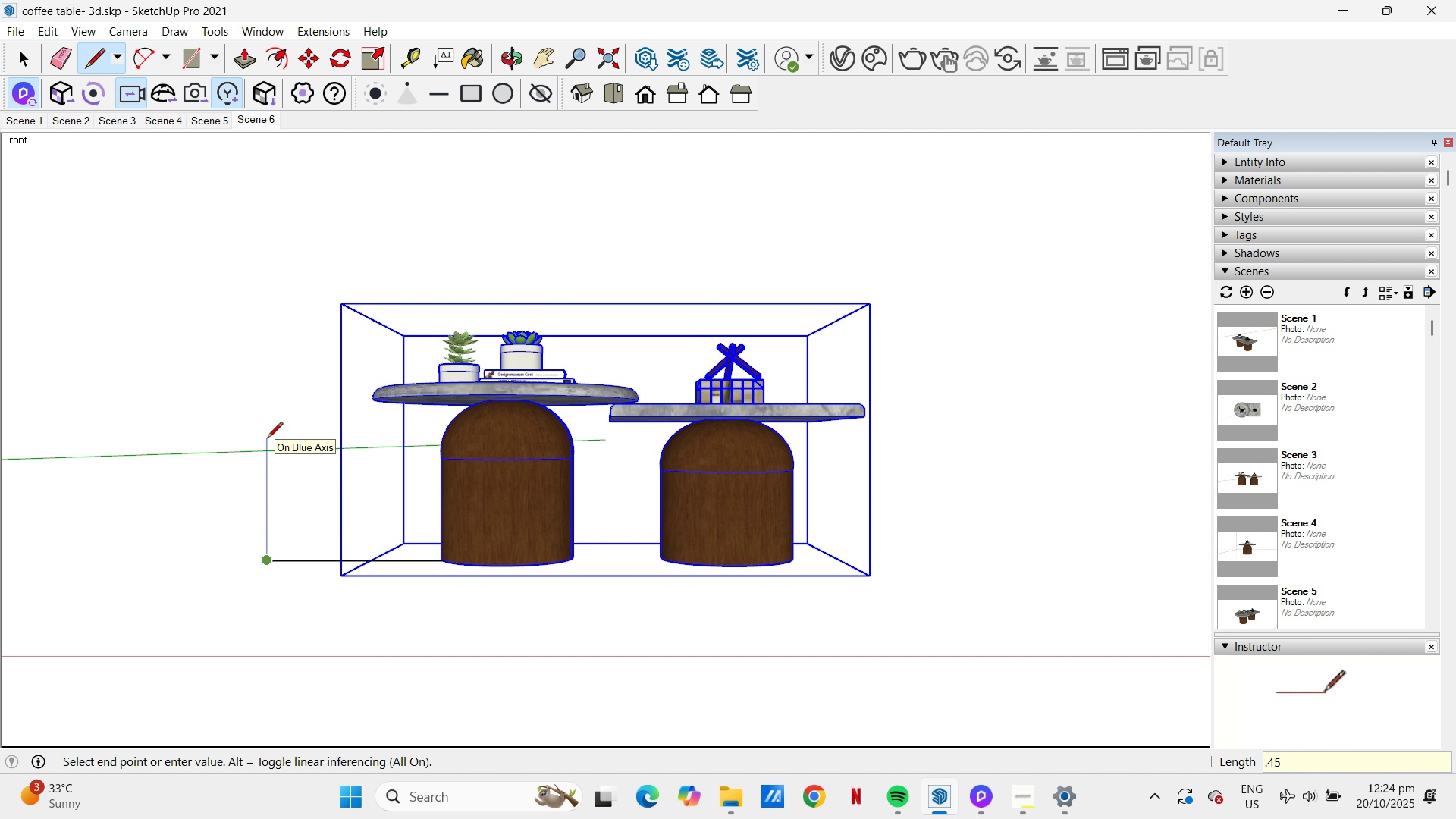 
key(NumpadEnter)
 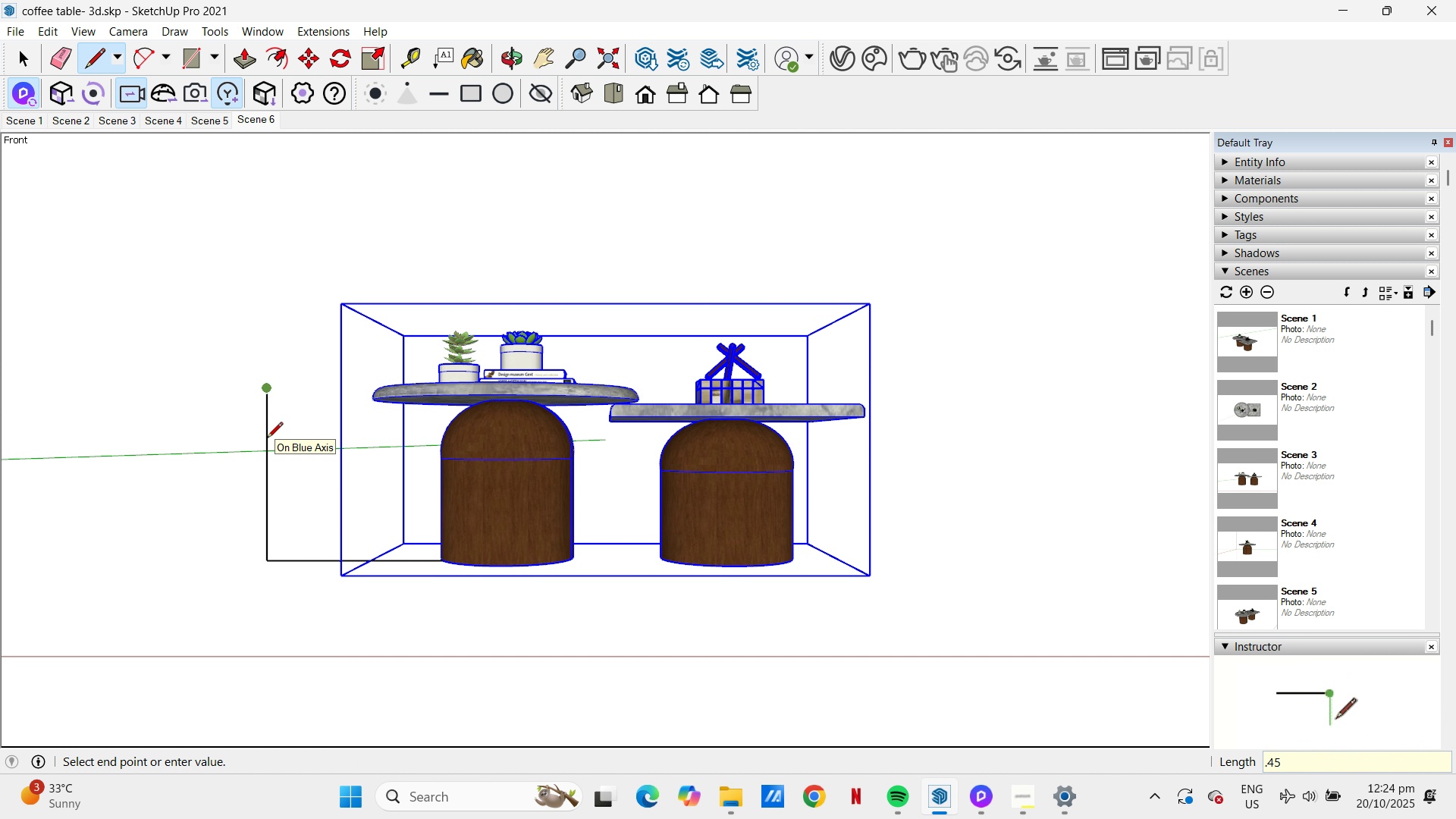 
key(Escape)
 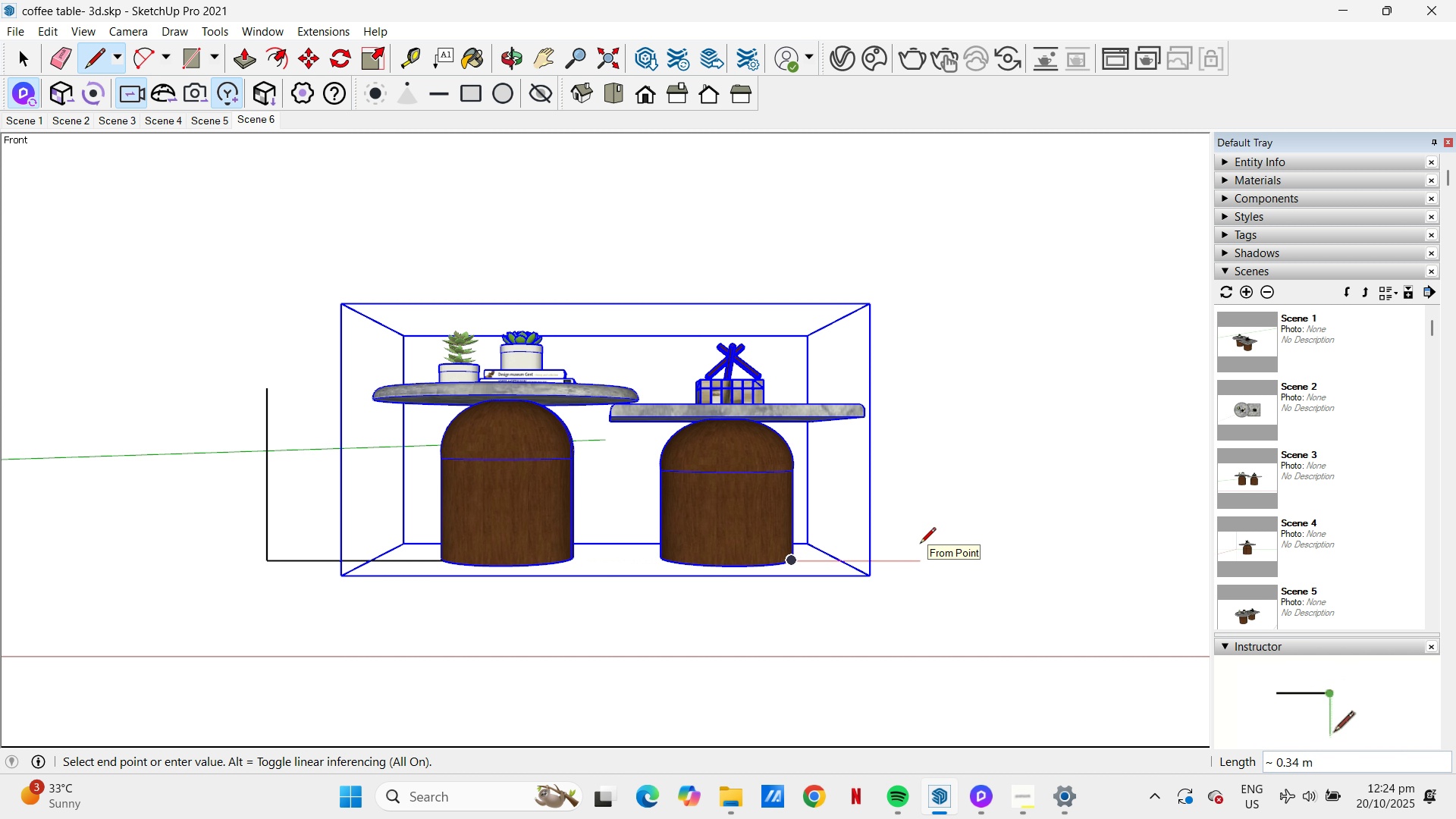 
left_click([920, 544])
 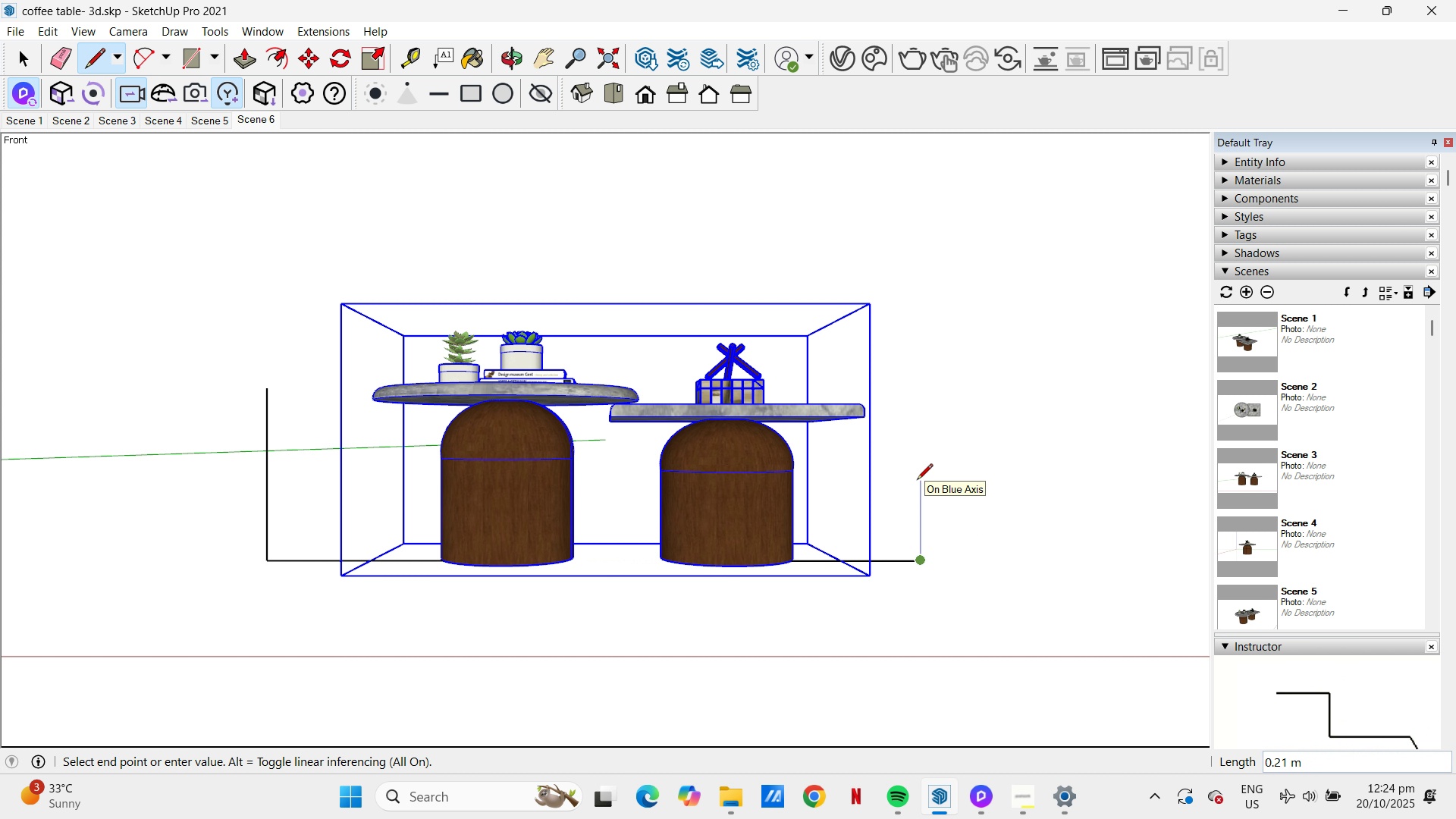 
key(NumpadDecimal)
 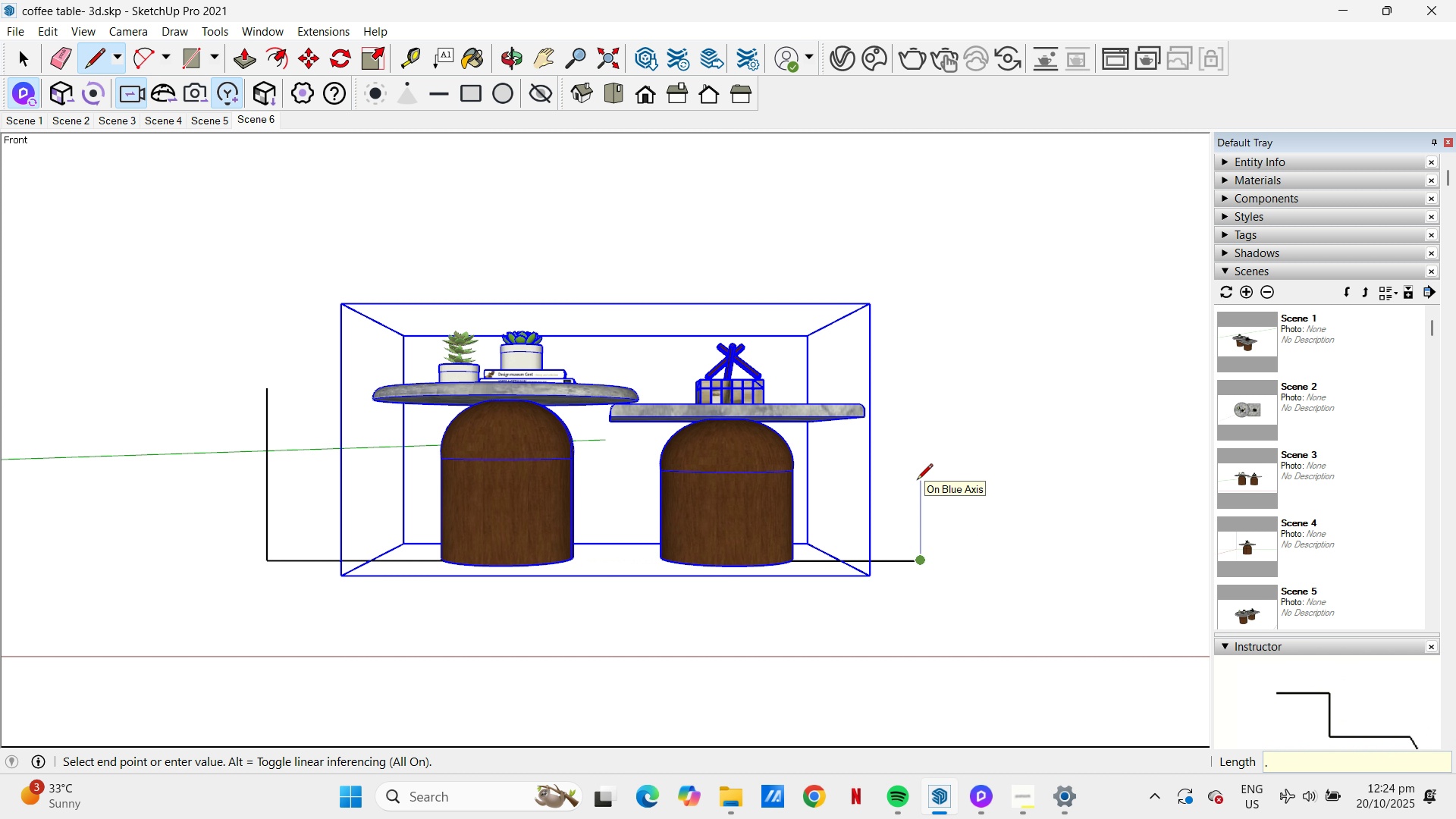 
key(Numpad4)
 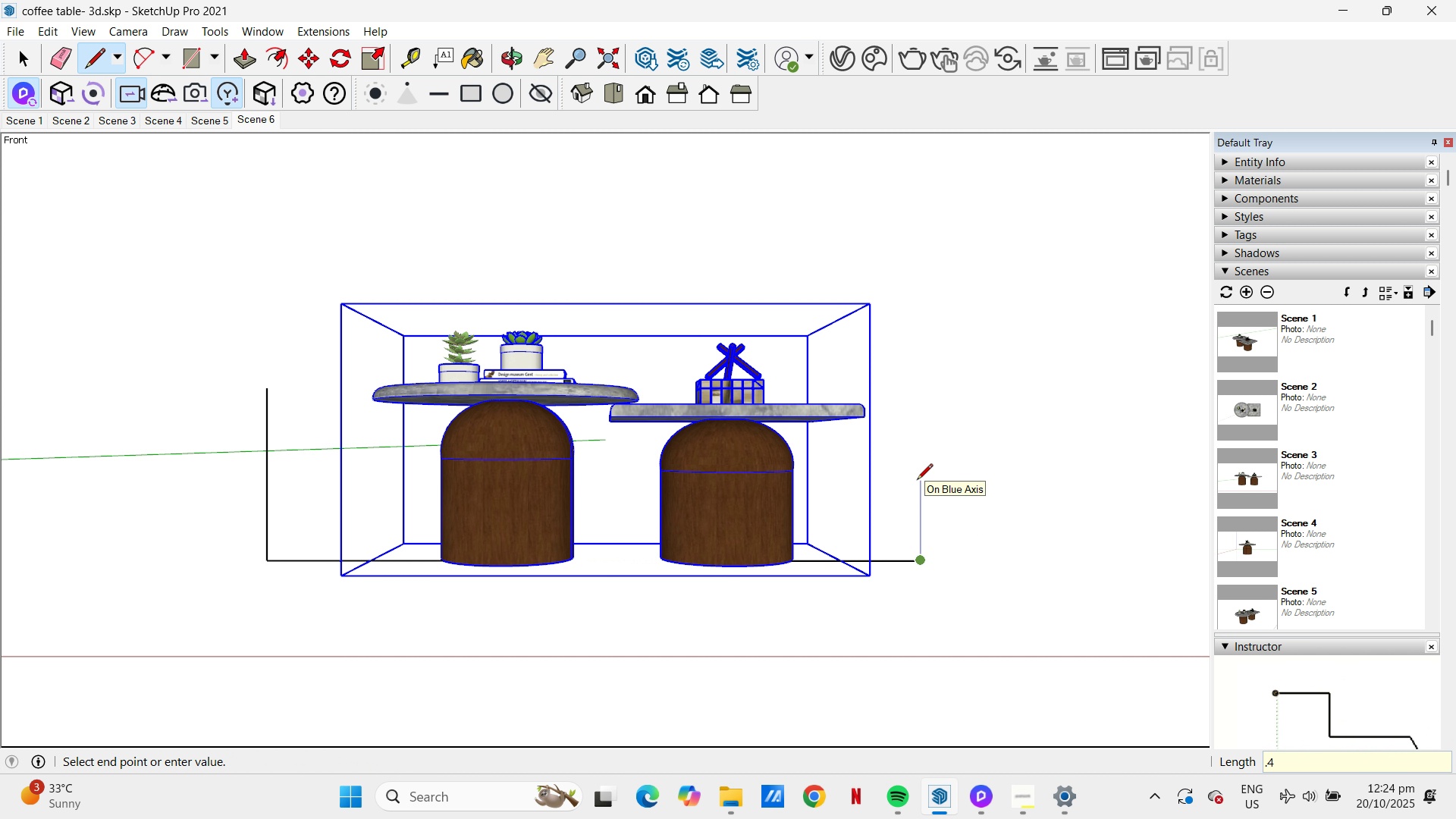 
key(NumpadEnter)
 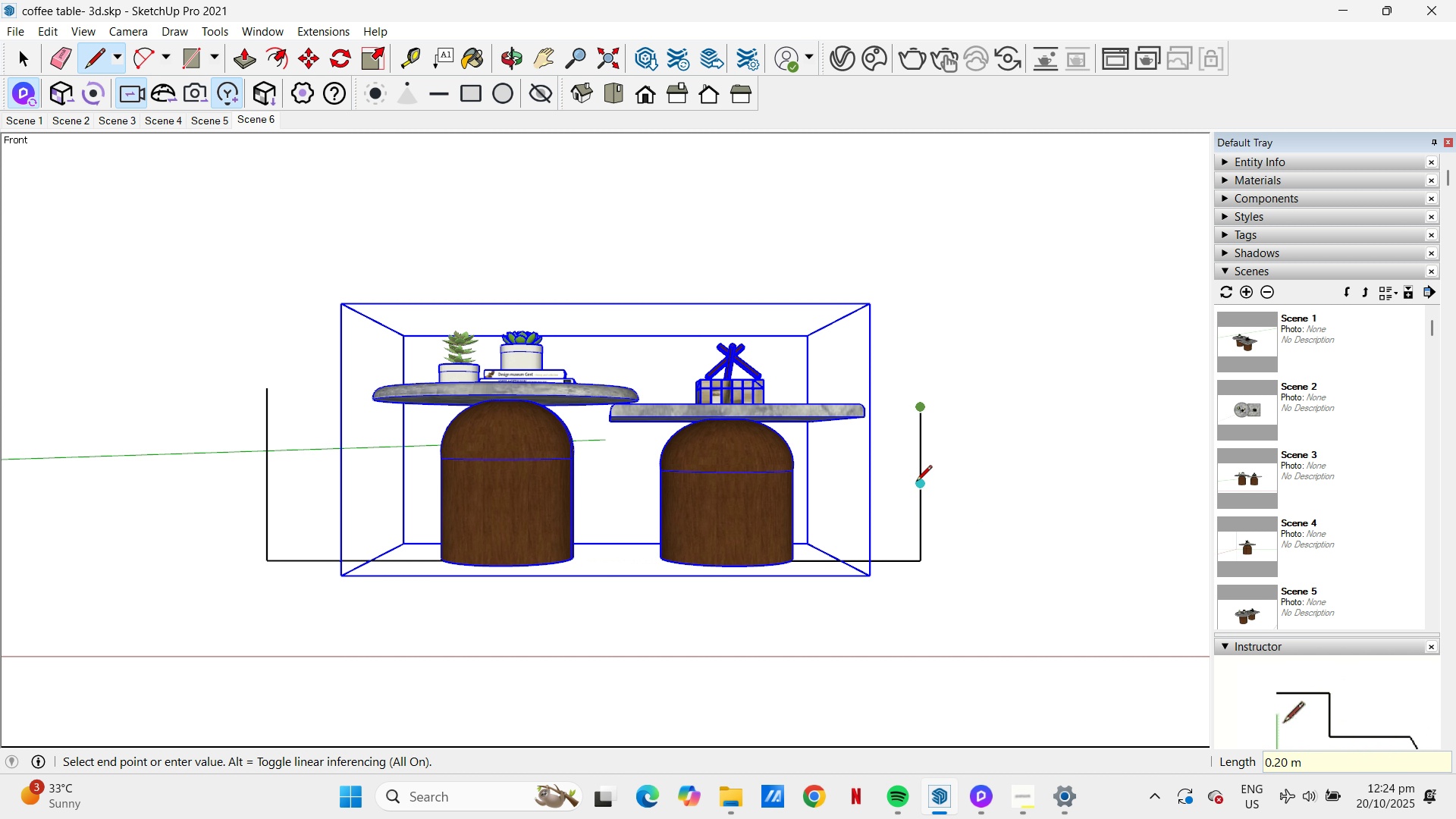 
key(Space)
 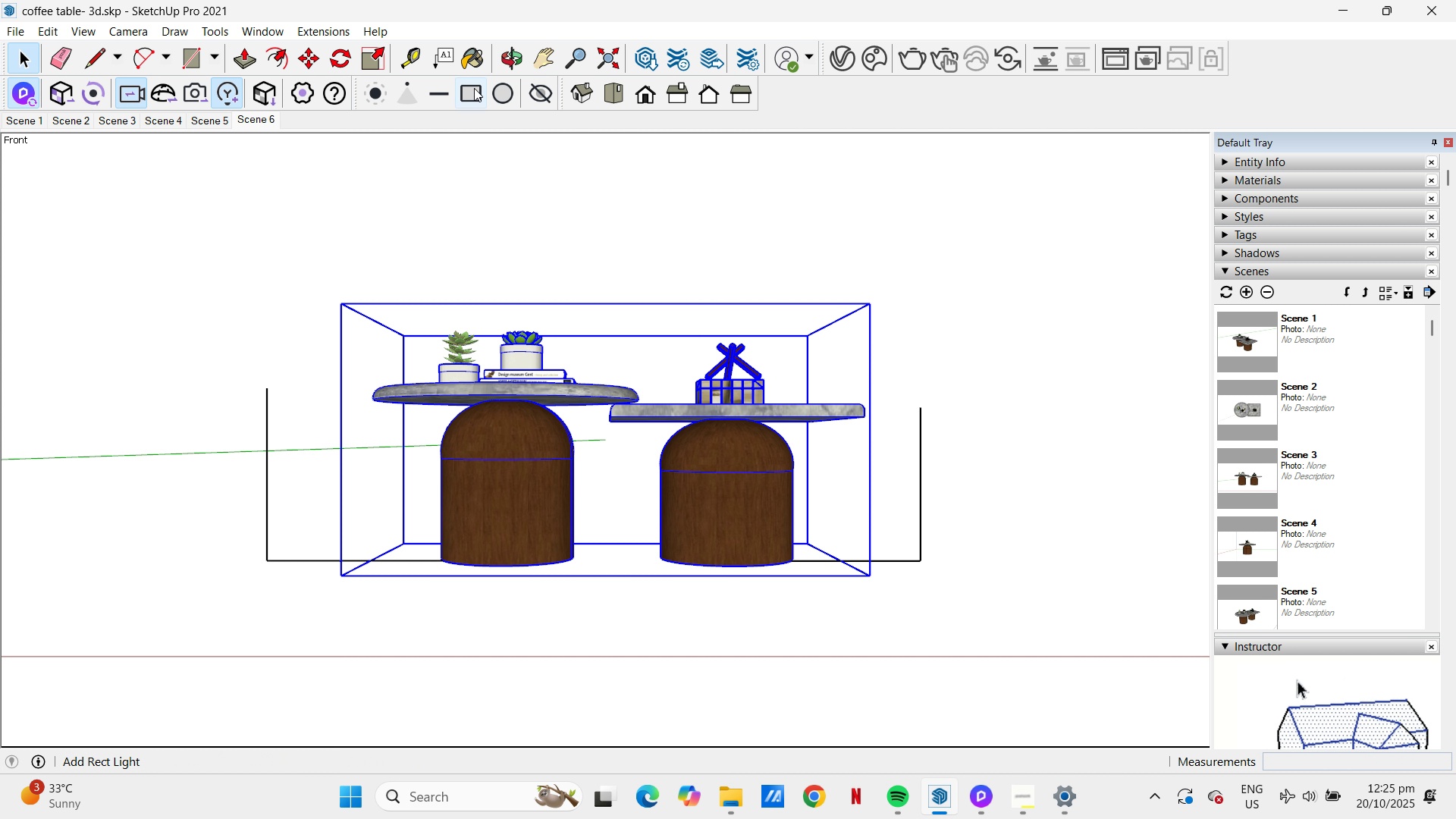 
wait(6.08)
 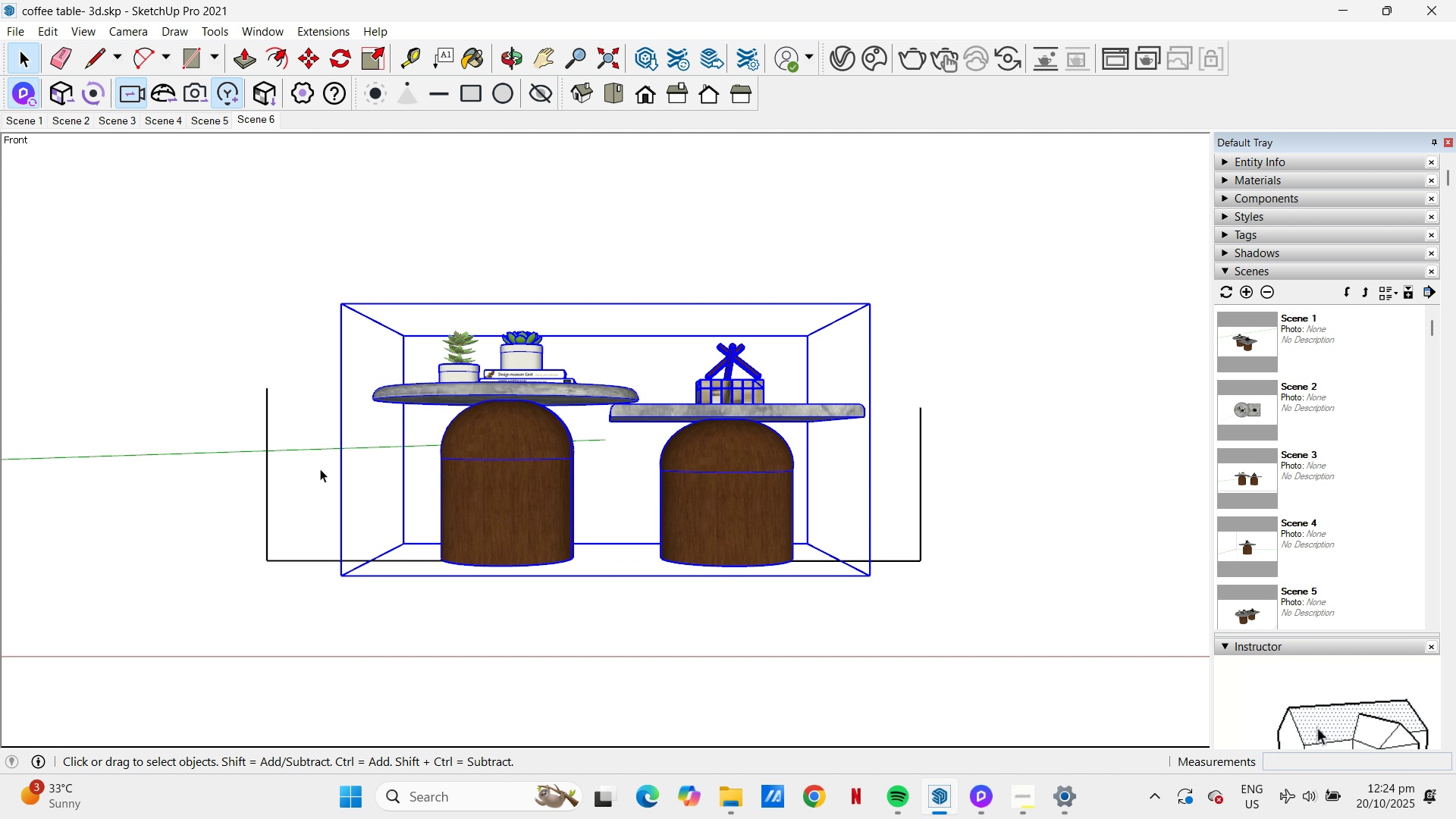 
left_click([221, 36])
 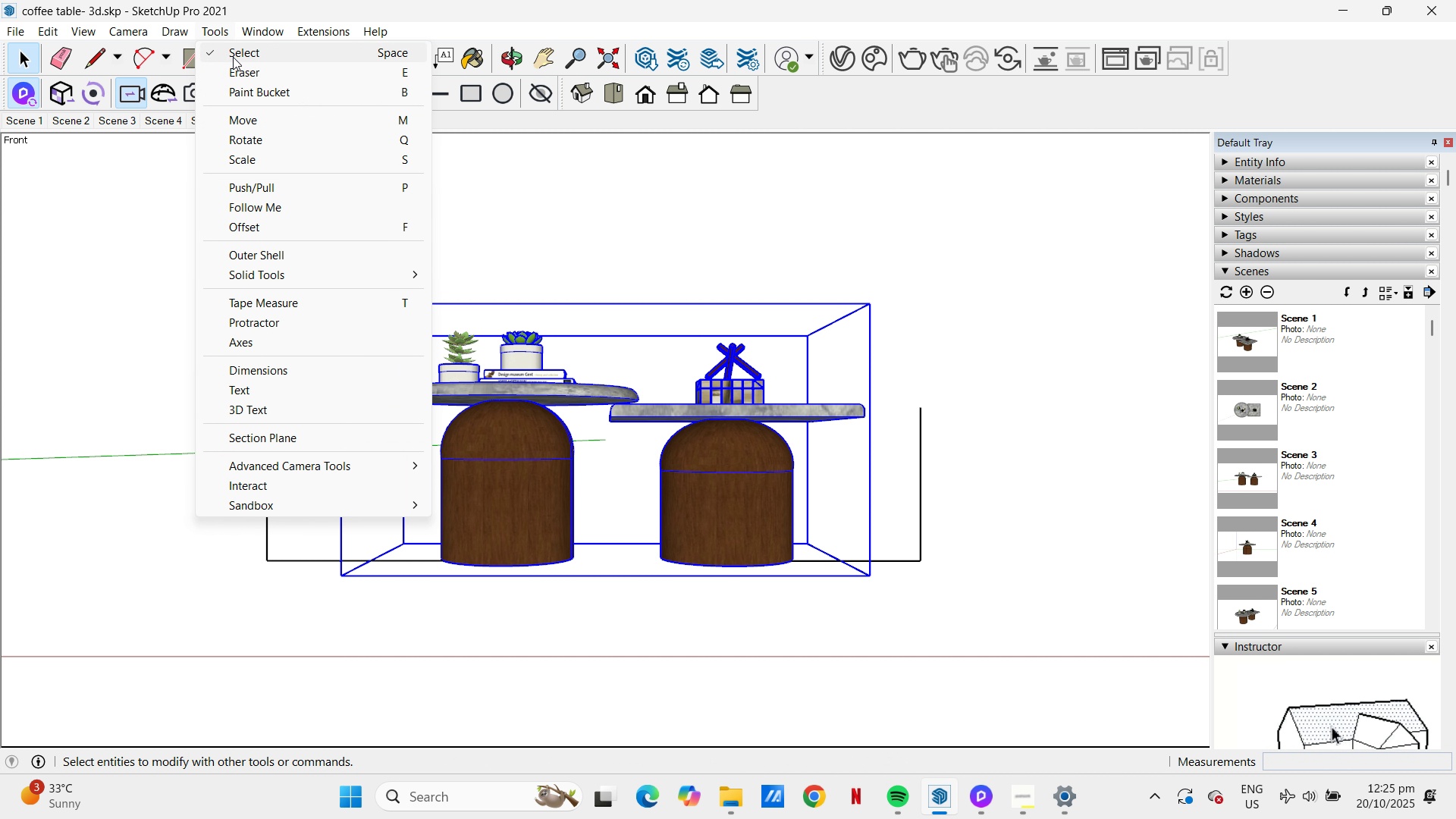 
key(Escape)
type(ee m)
 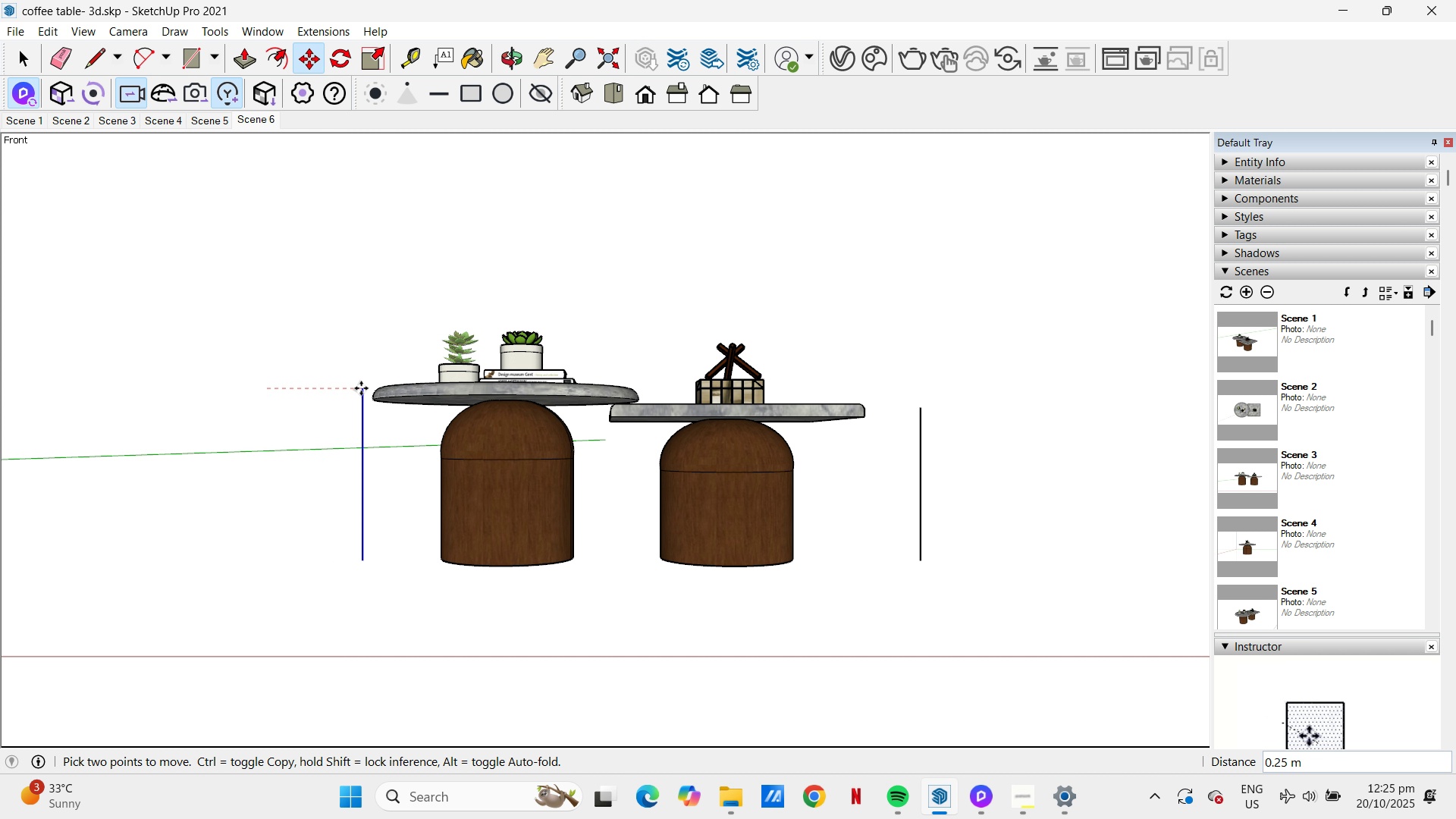 
left_click([369, 388])
 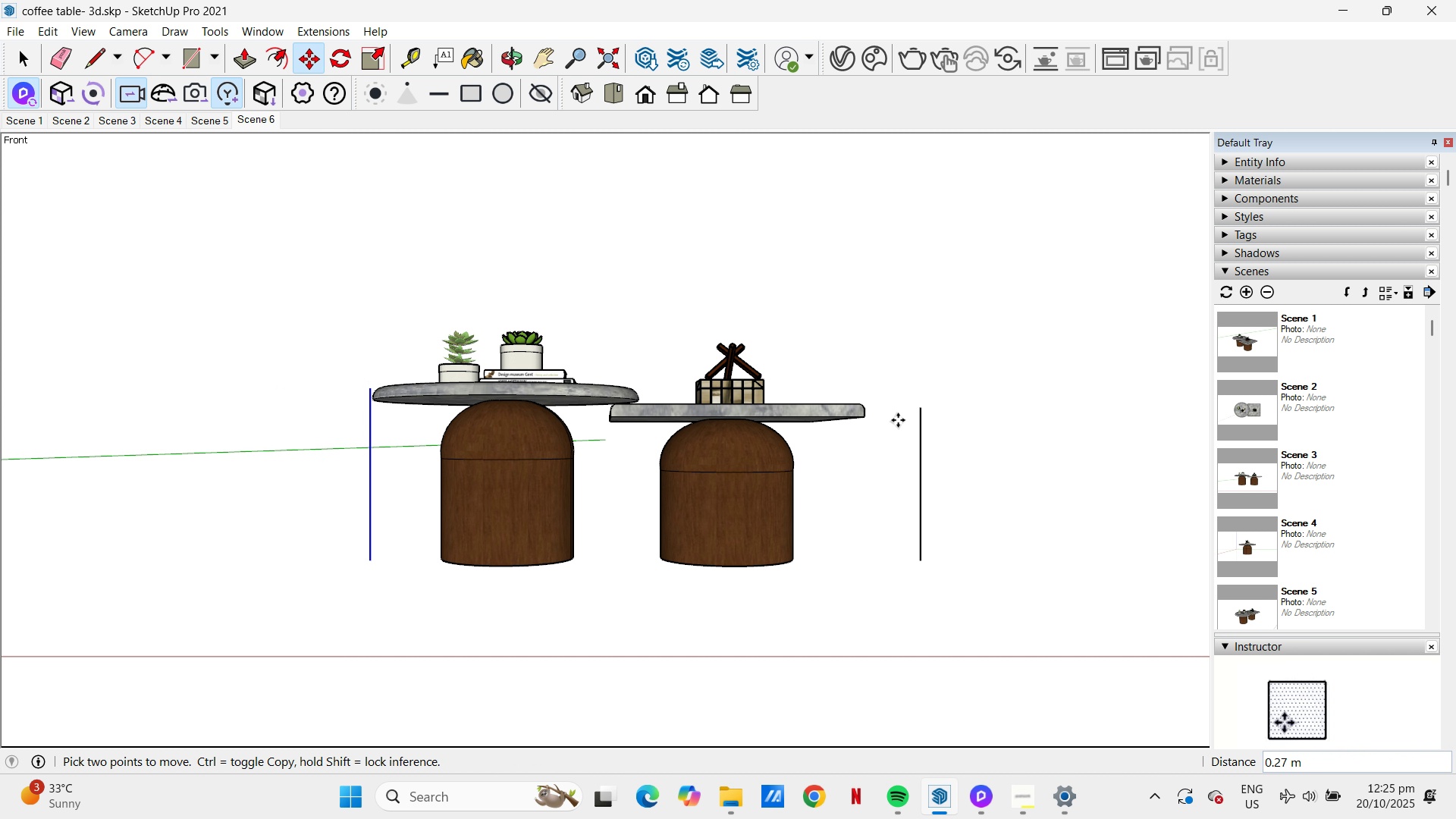 
key(Space)
 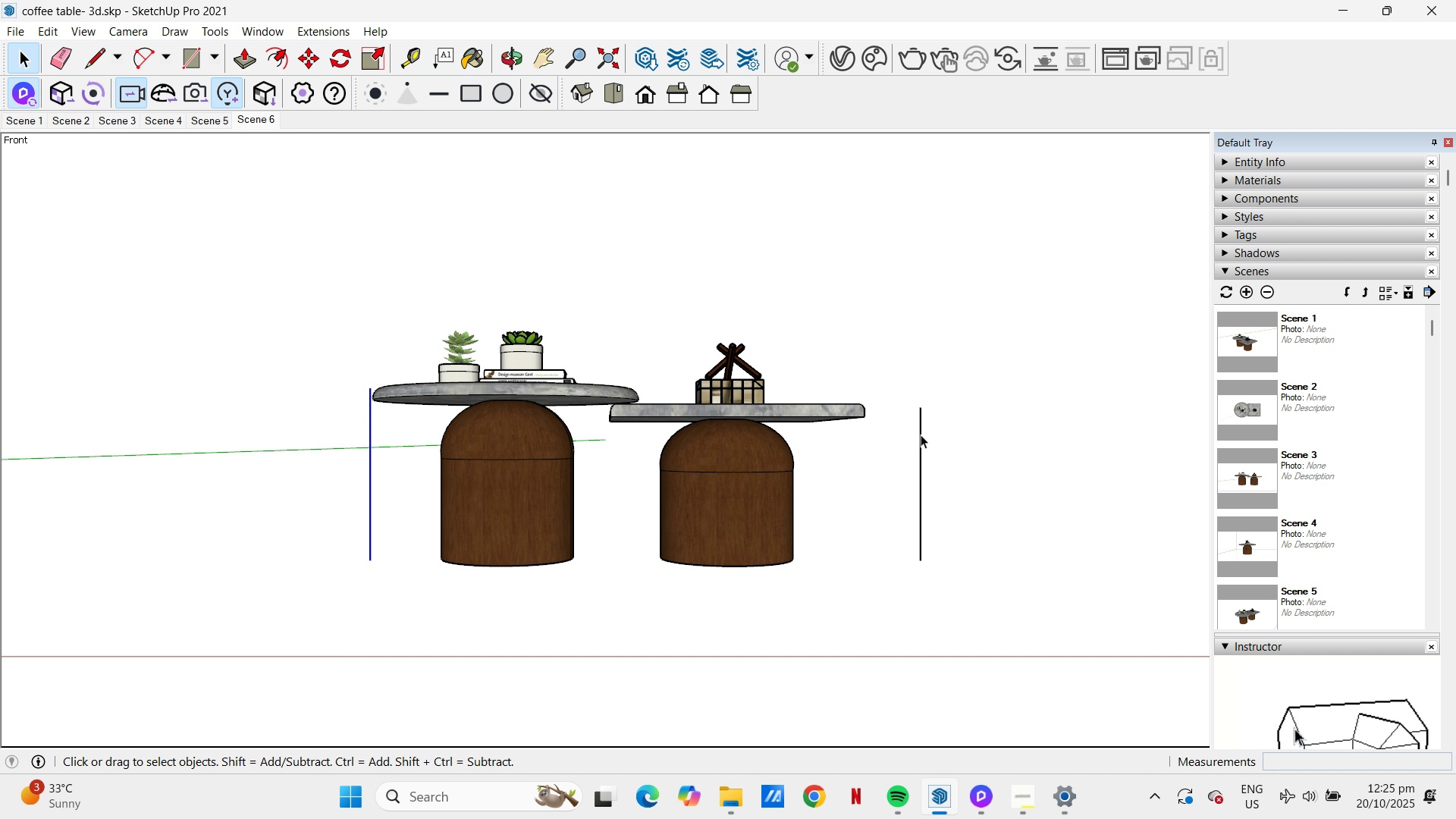 
left_click([921, 435])
 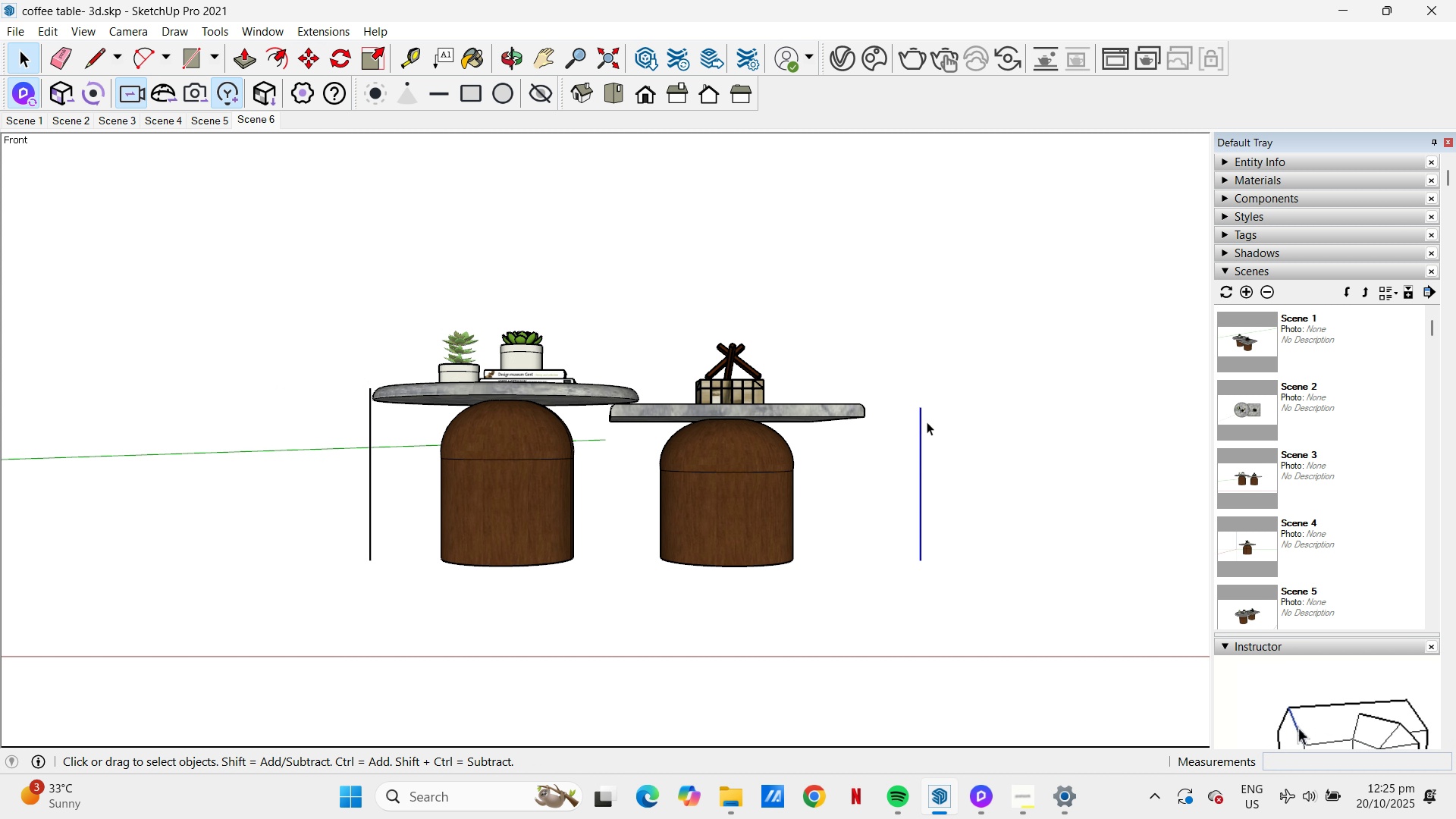 
key(M)
 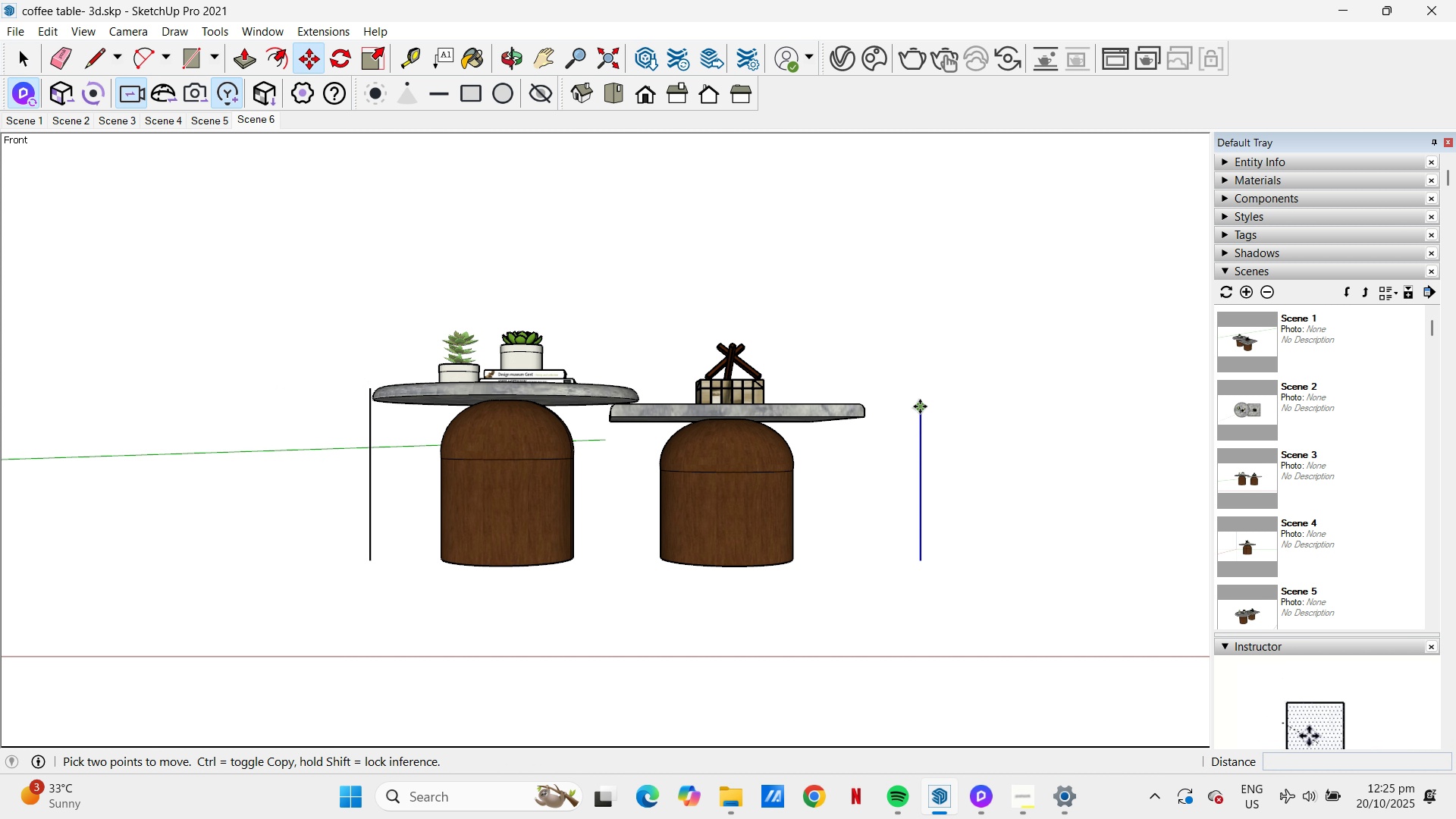 
left_click([920, 406])
 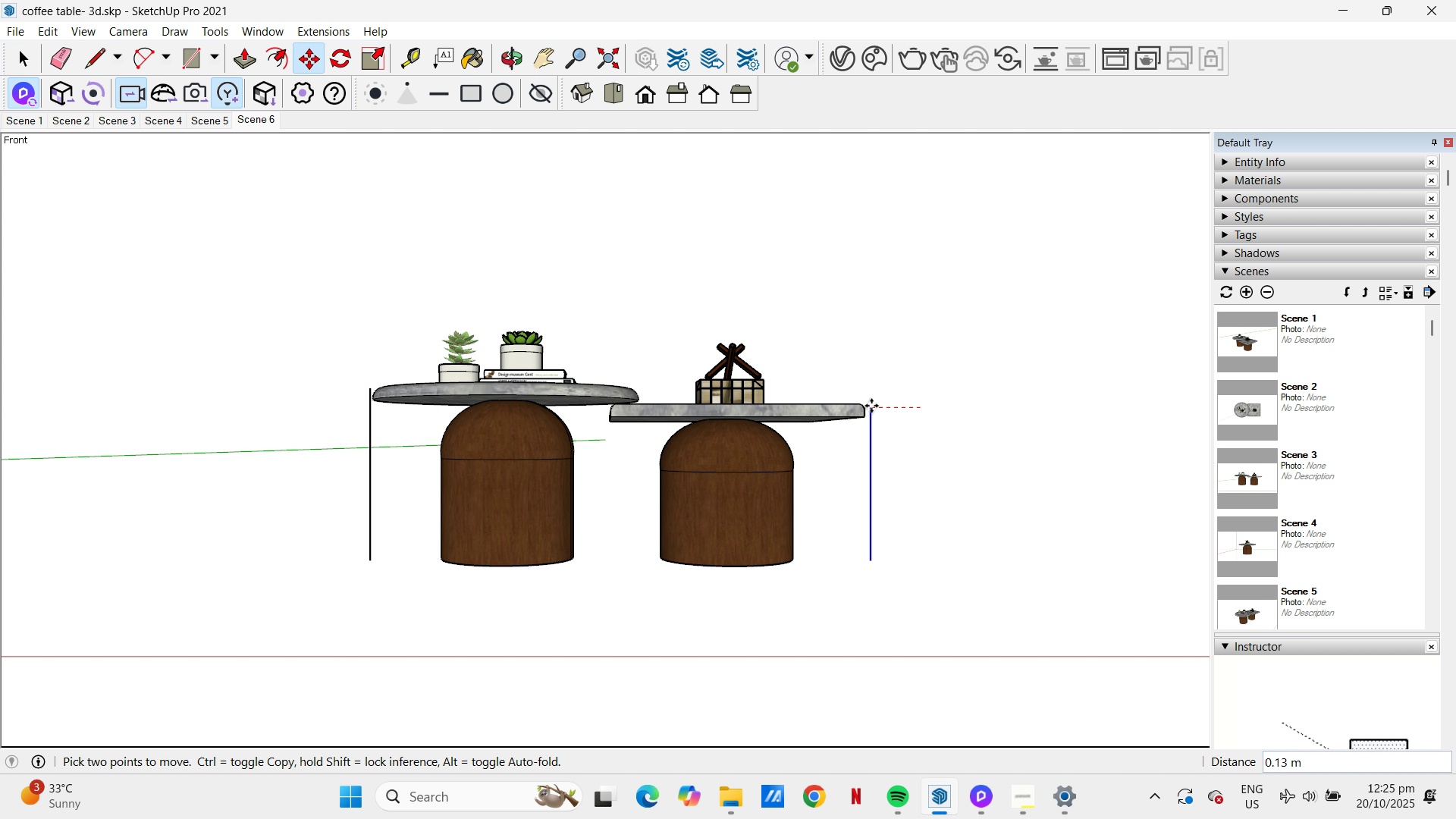 
left_click([871, 406])
 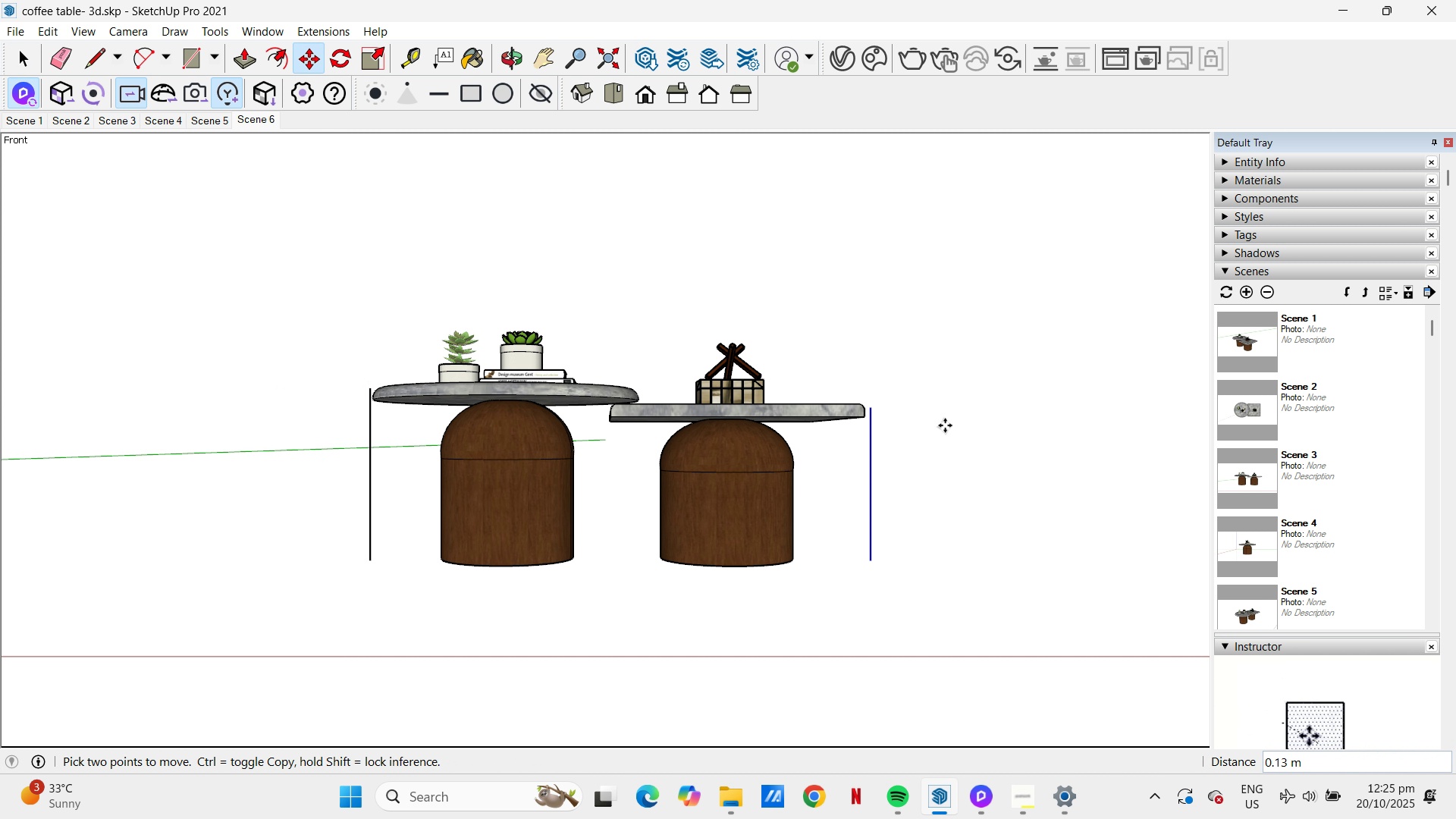 
key(Space)
 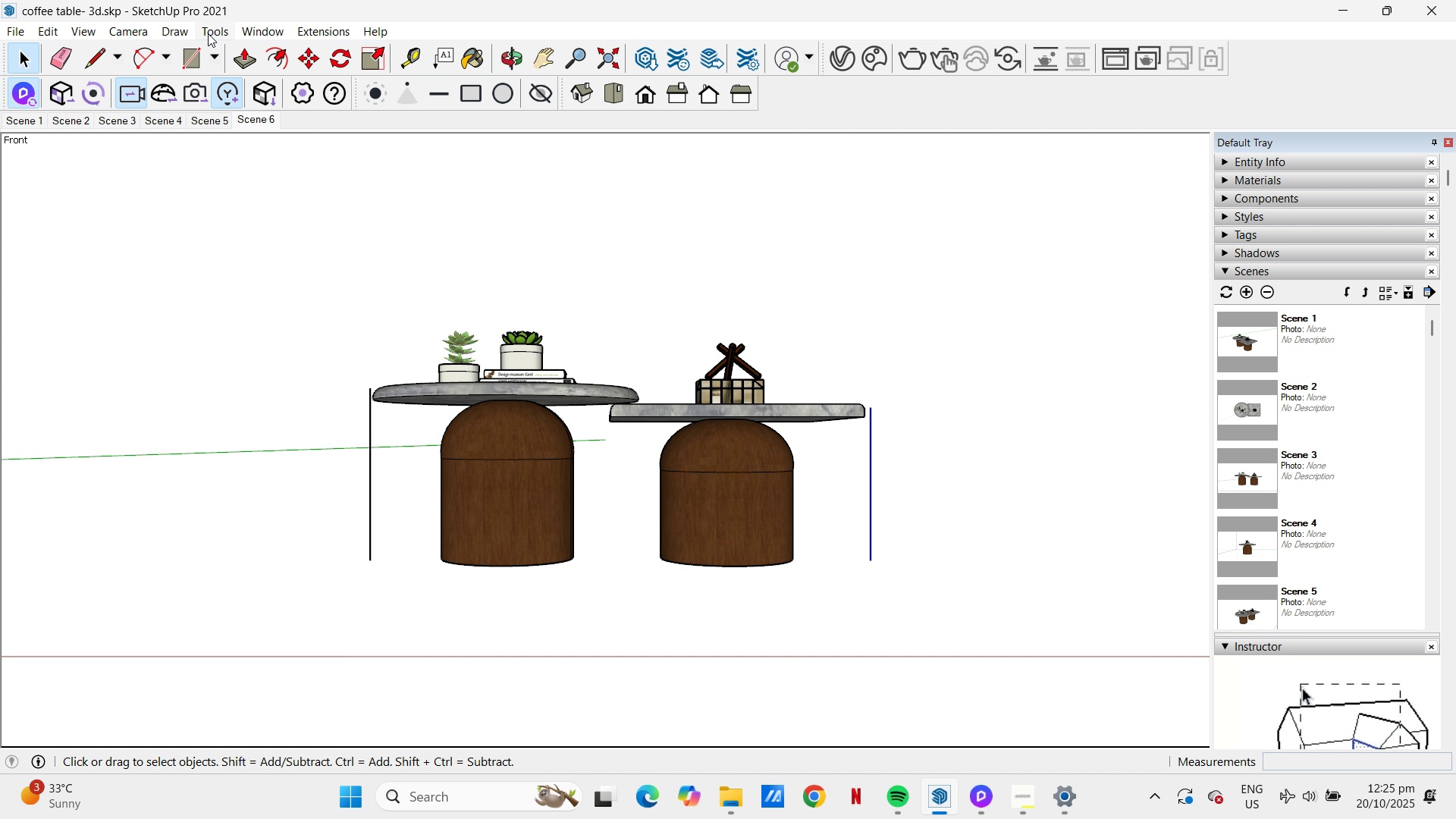 
wait(5.34)
 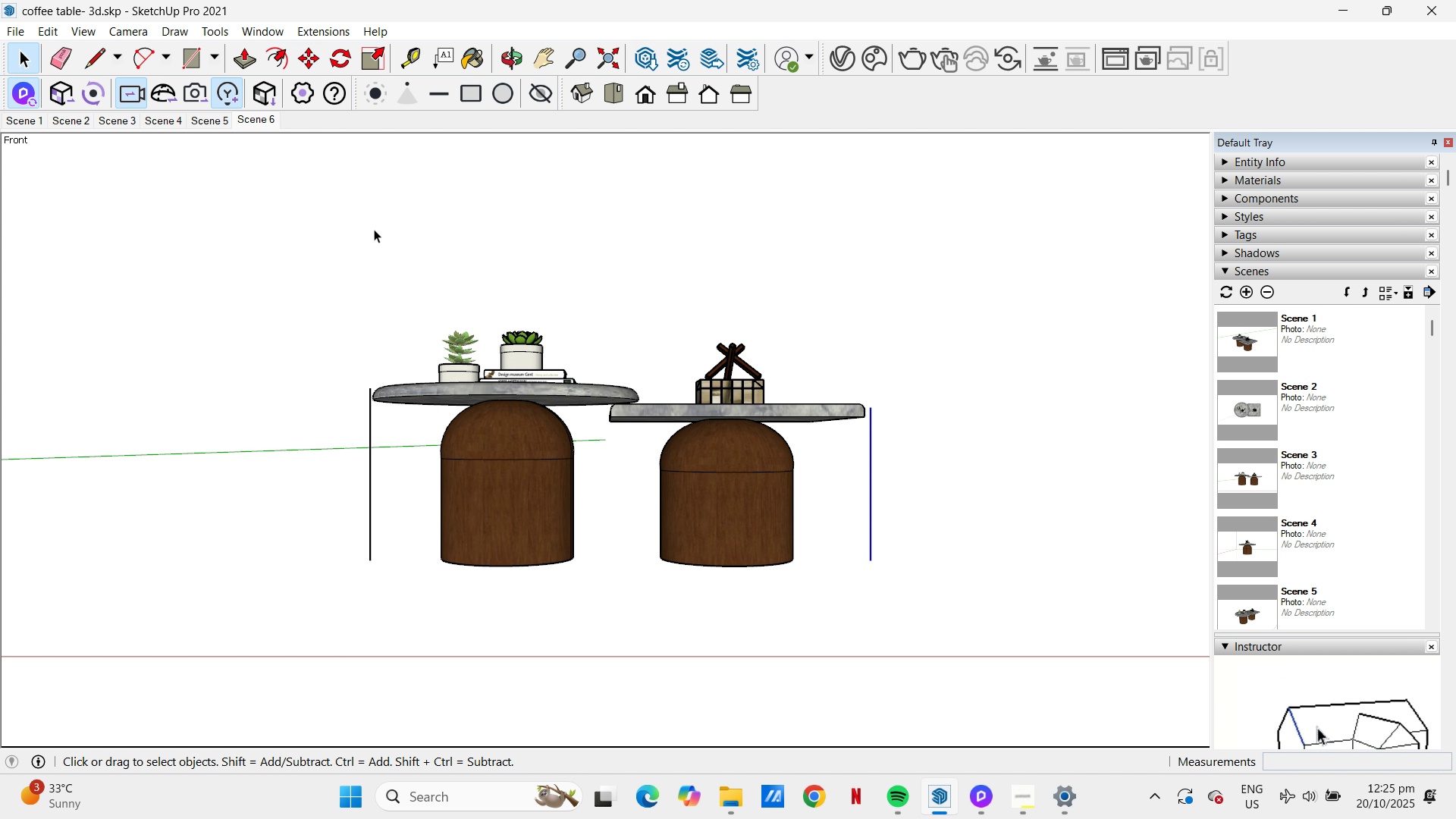 
scroll: coordinate [1310, 483], scroll_direction: down, amount: 4.0
 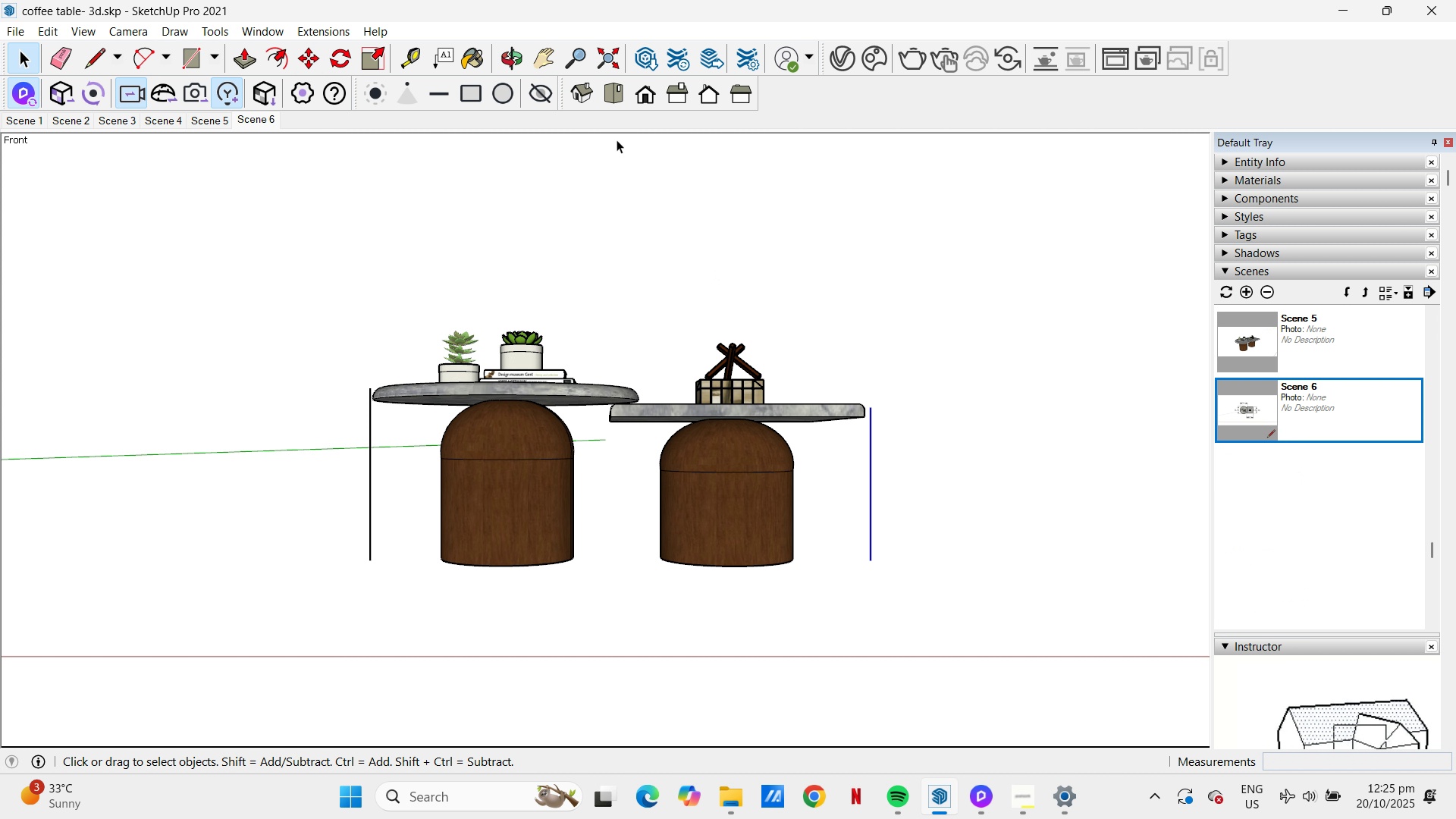 
left_click([644, 92])
 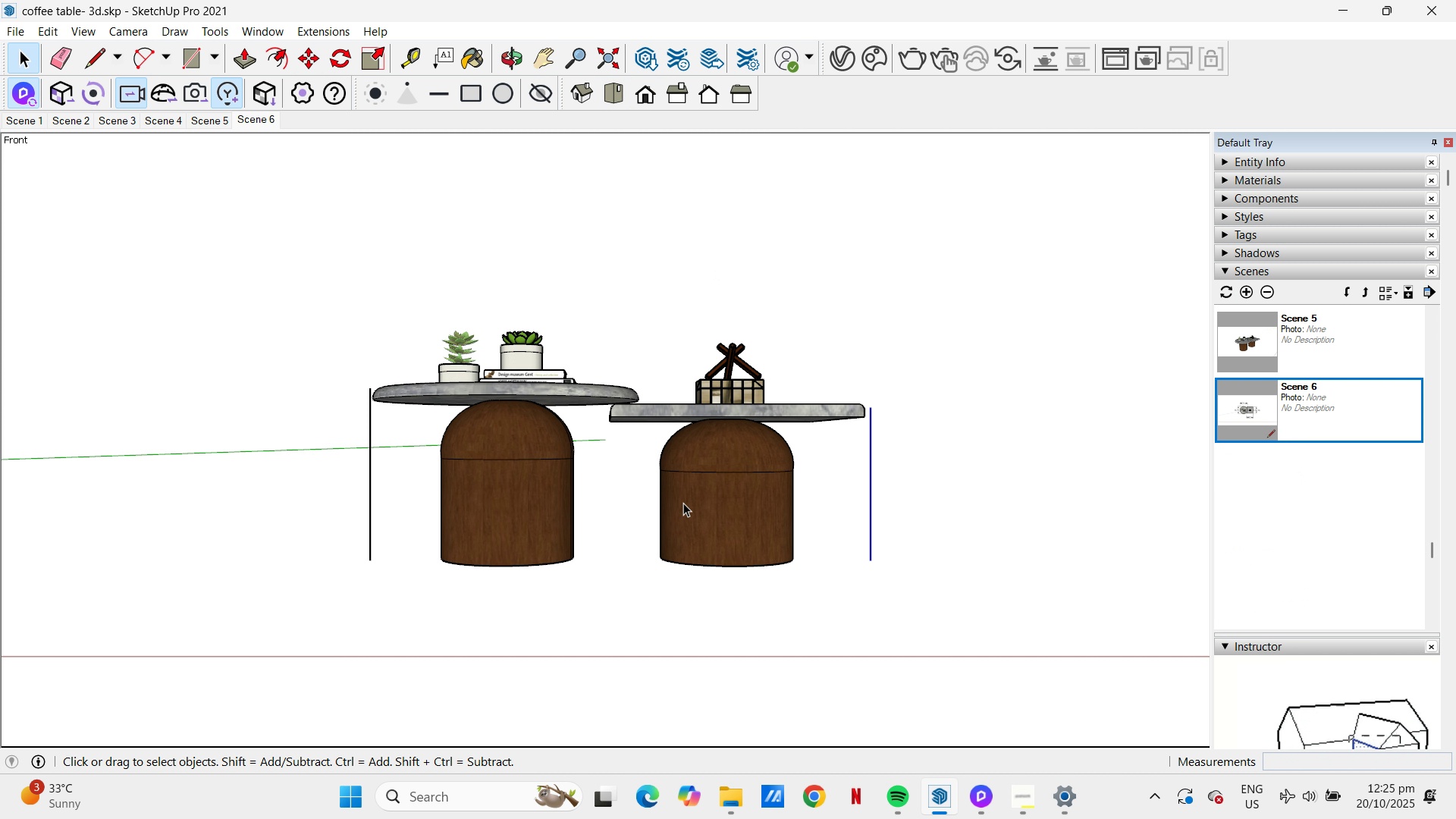 
scroll: coordinate [625, 491], scroll_direction: up, amount: 1.0
 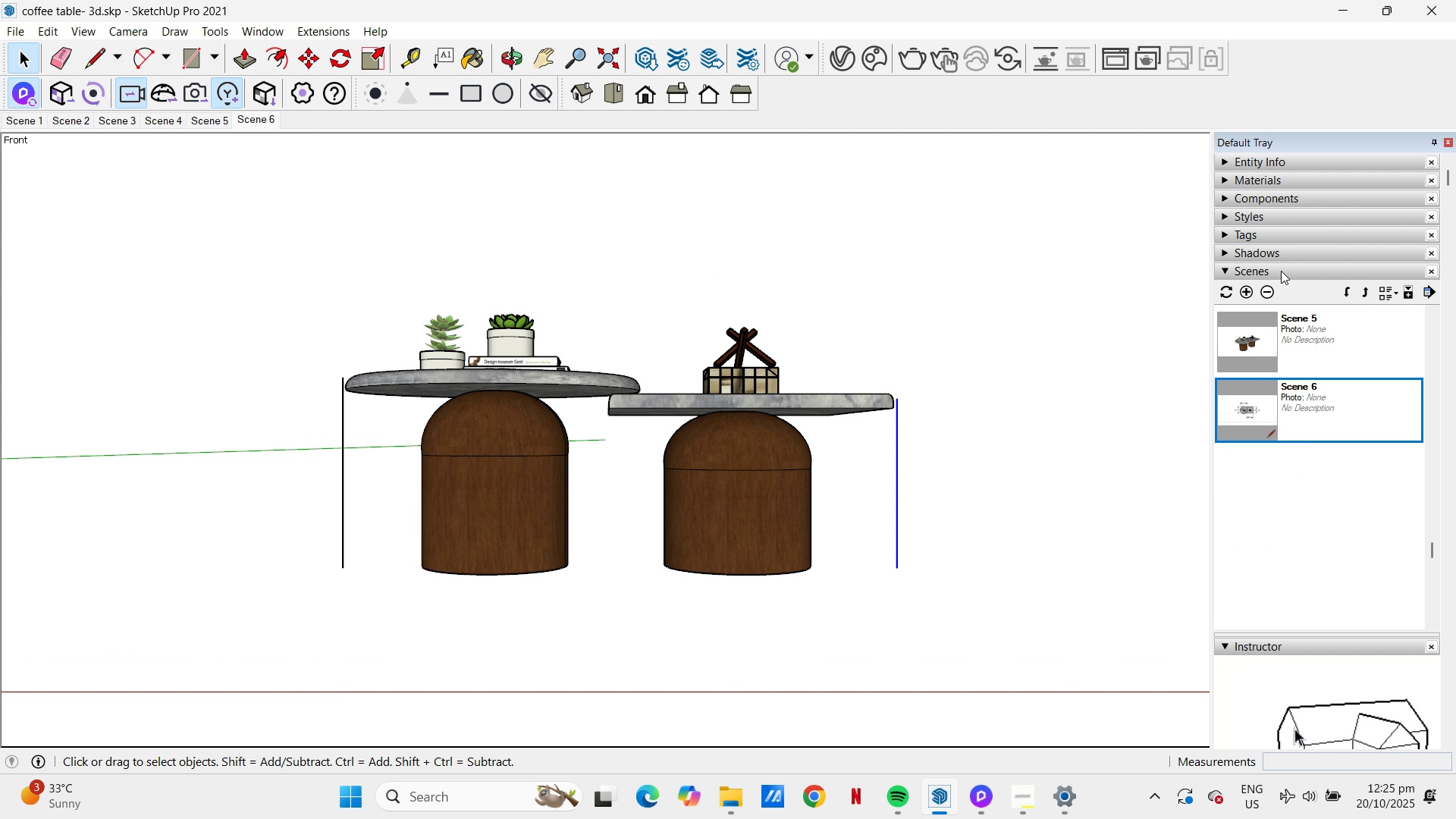 
left_click([1247, 293])
 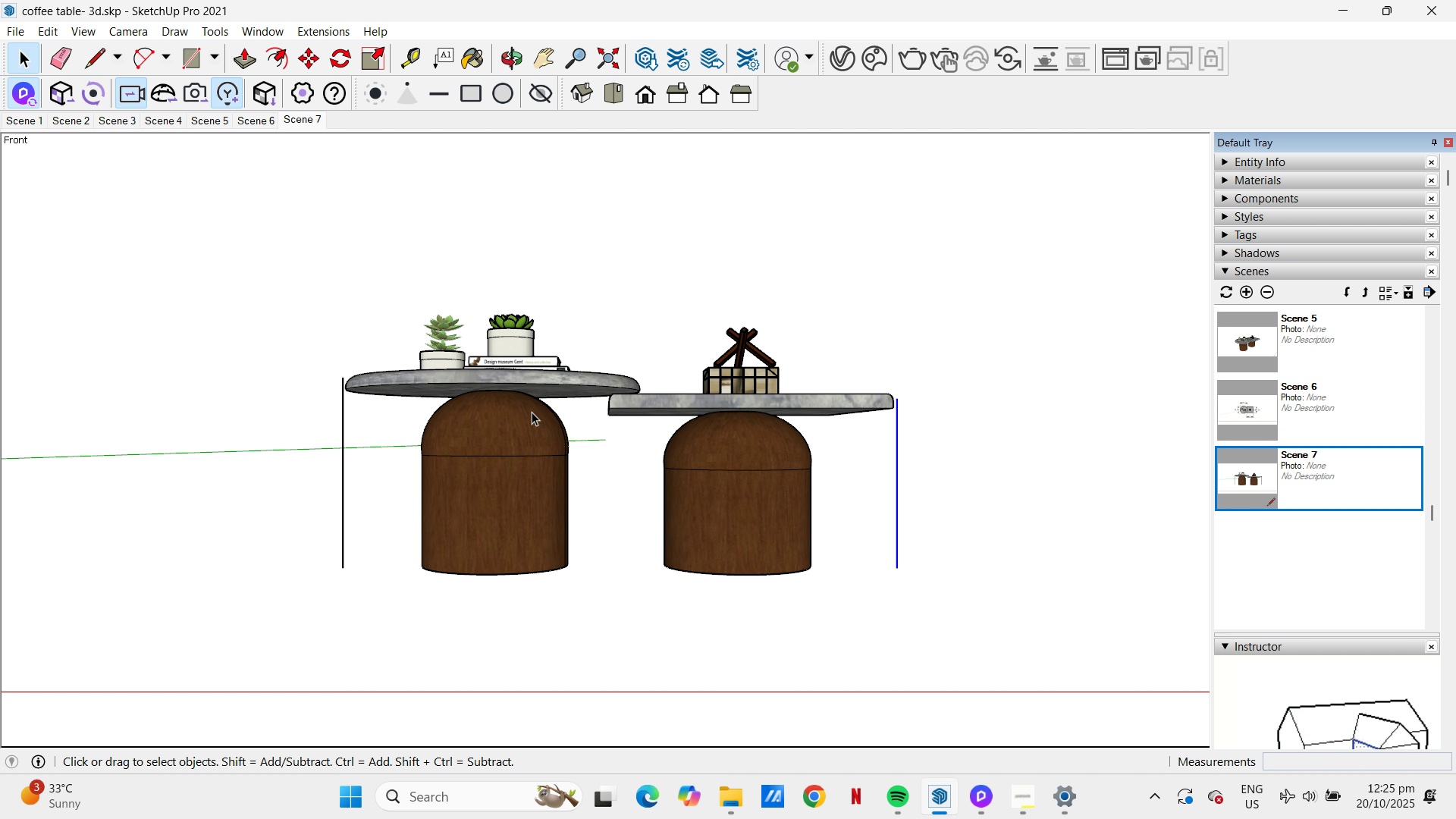 
left_click([391, 459])
 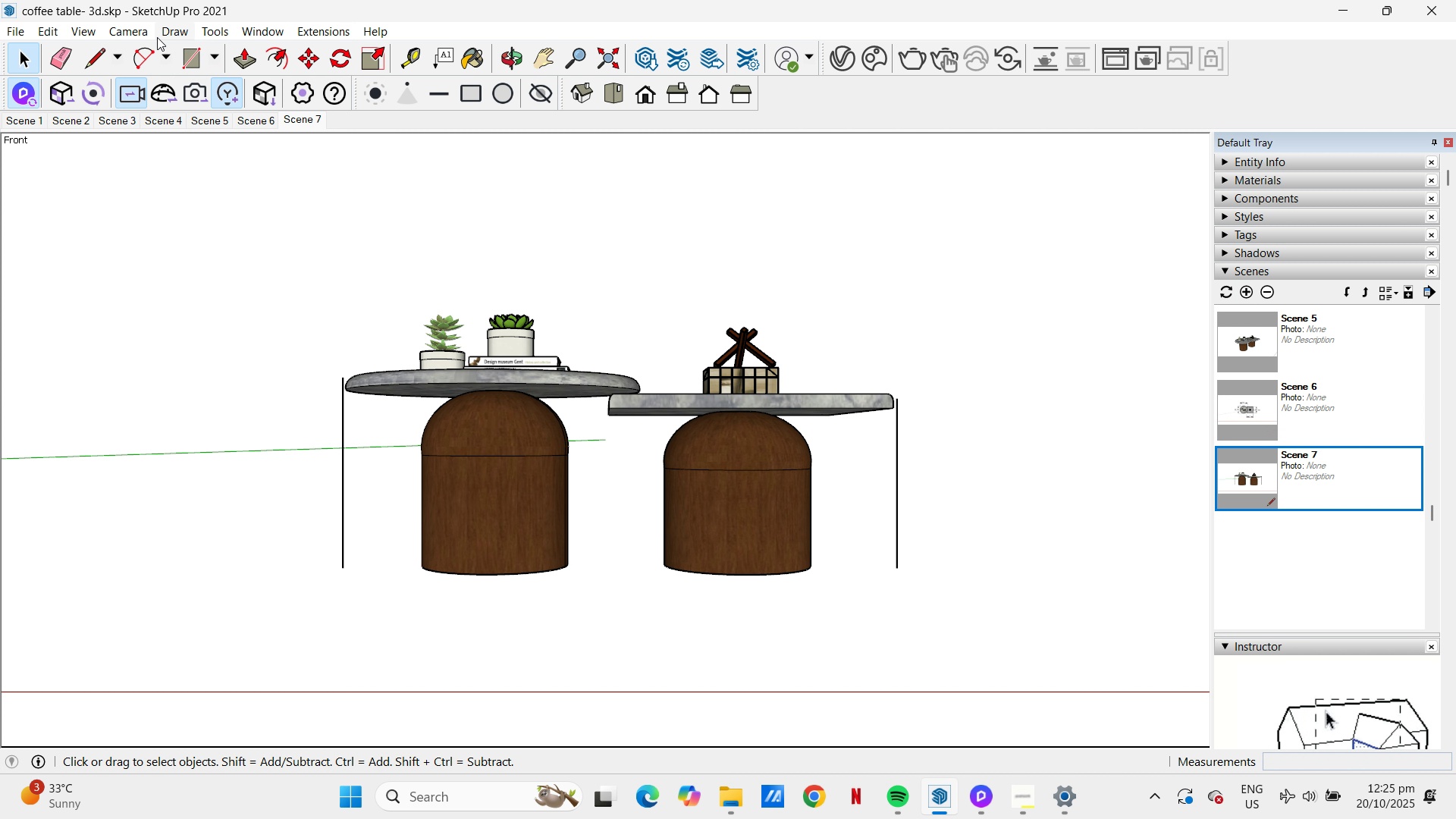 
wait(6.87)
 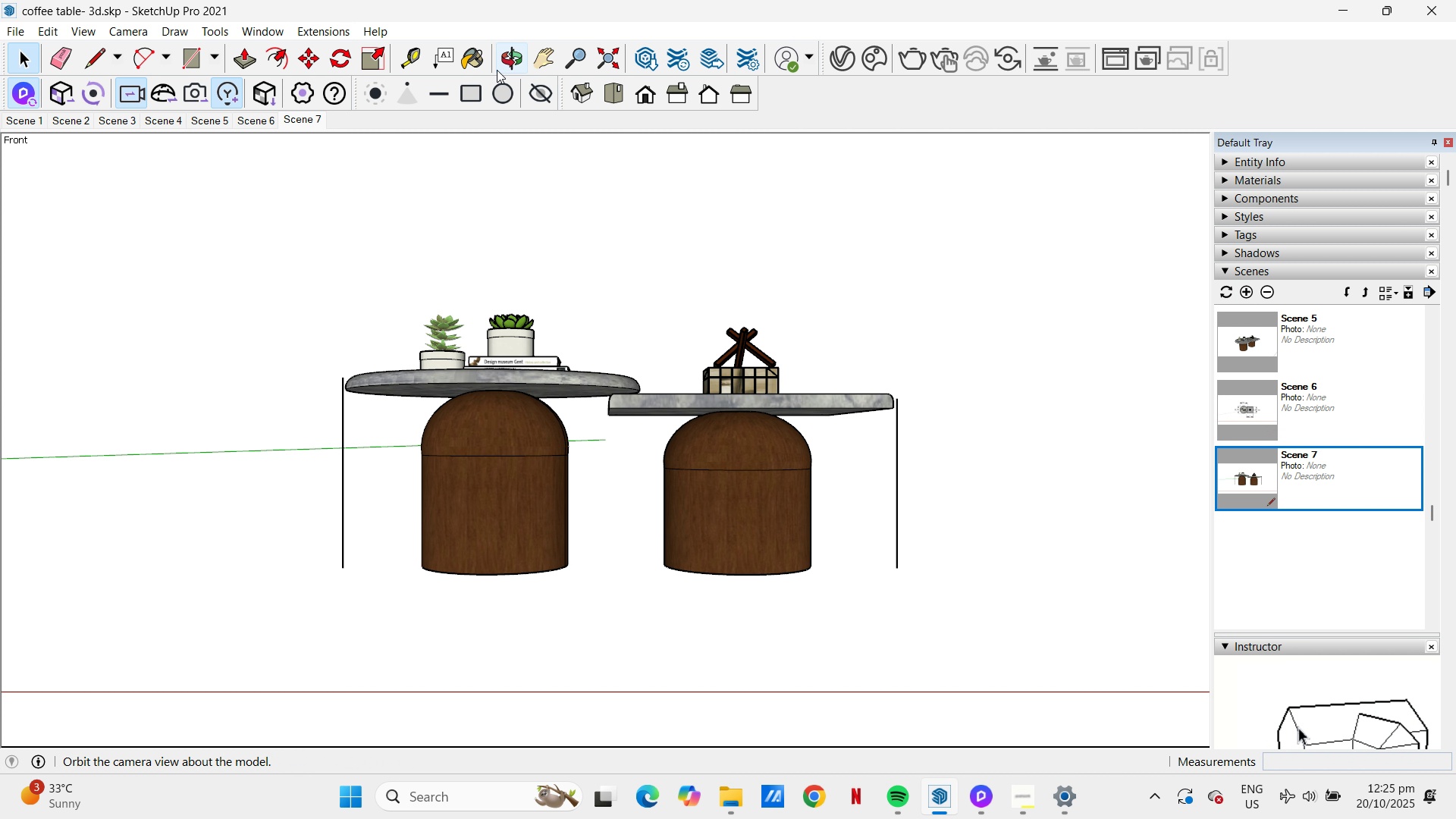 
left_click([214, 29])
 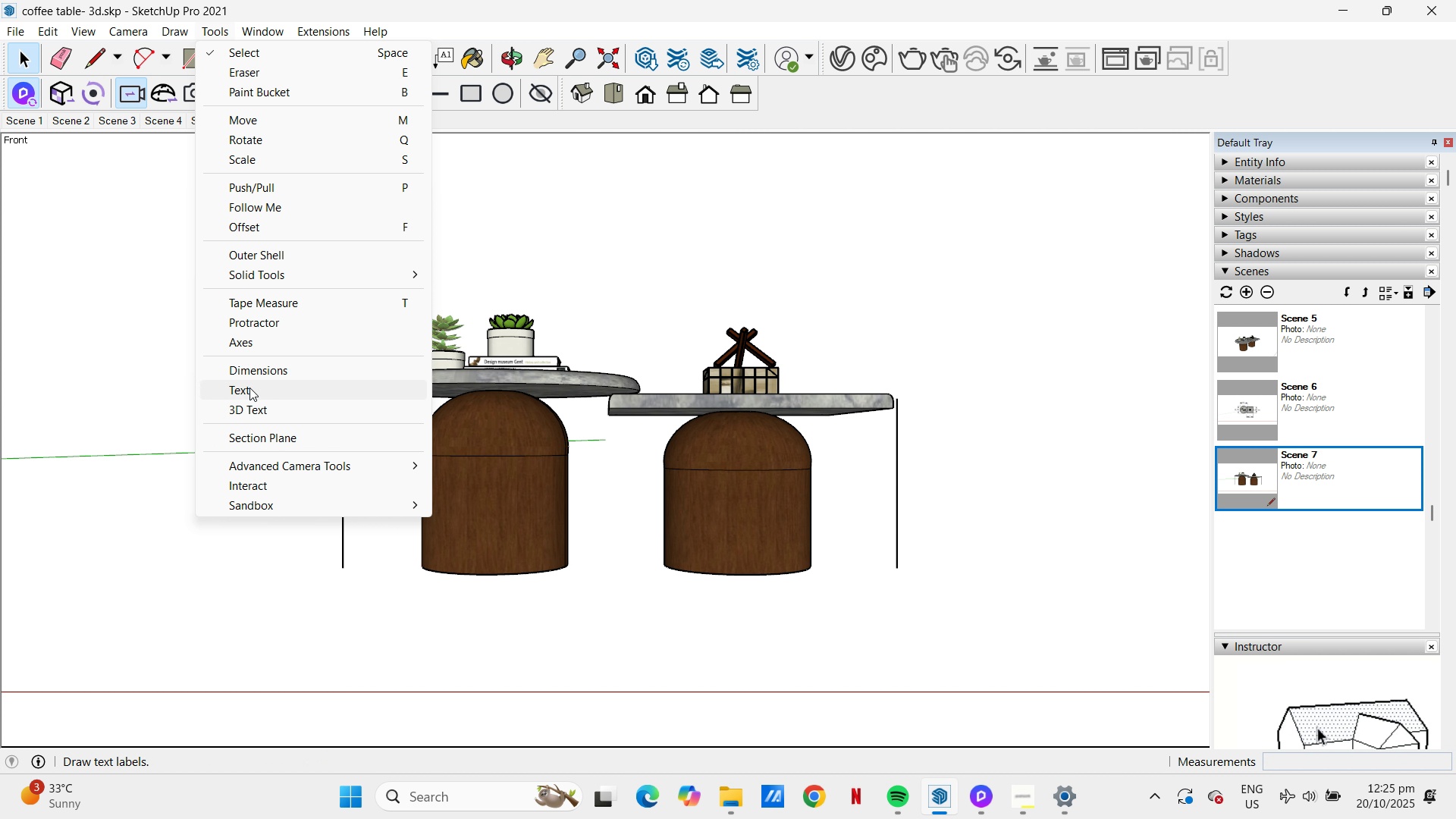 
left_click([251, 366])
 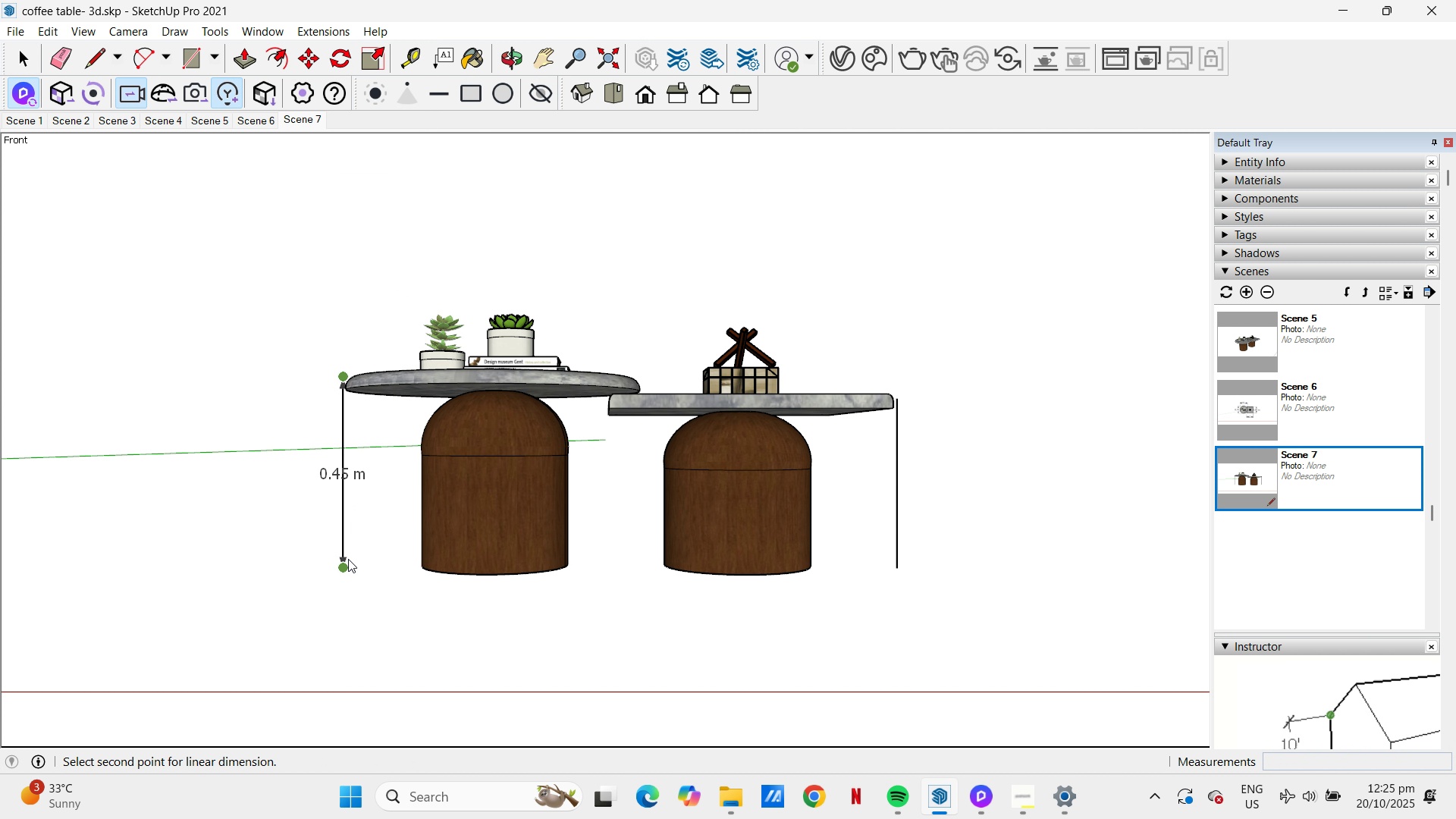 
left_click([344, 565])
 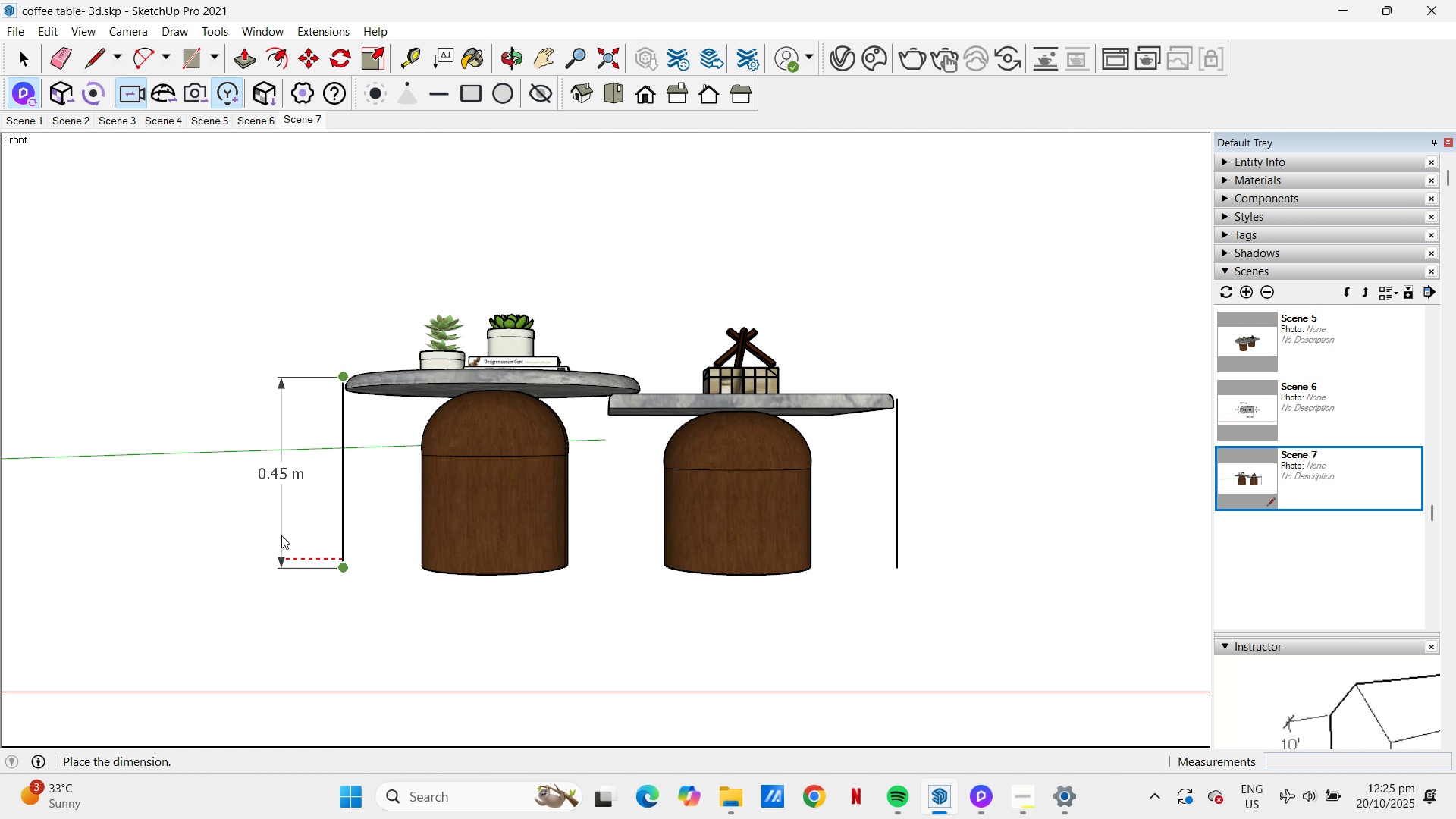 
left_click([281, 535])
 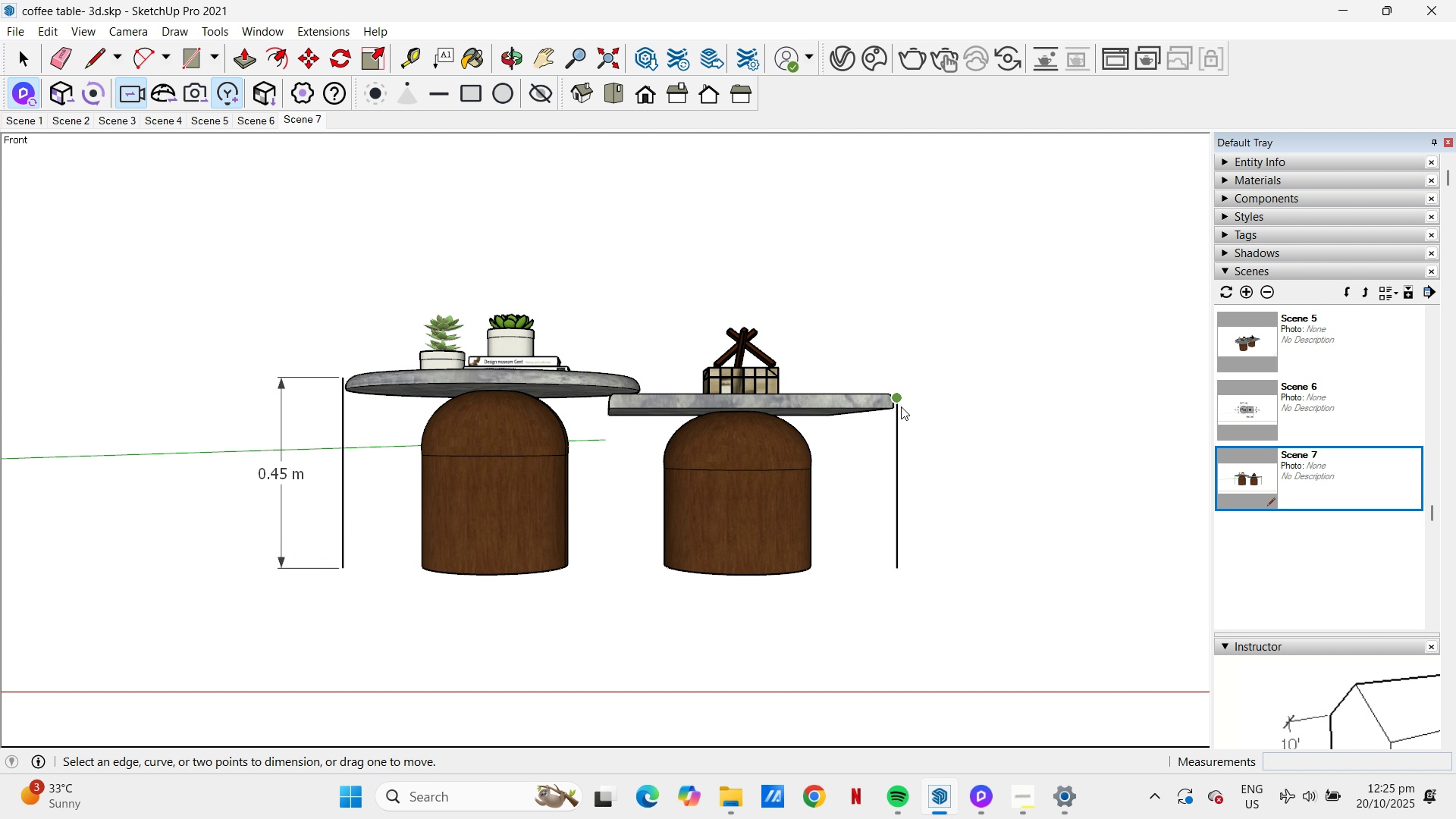 
left_click([901, 406])
 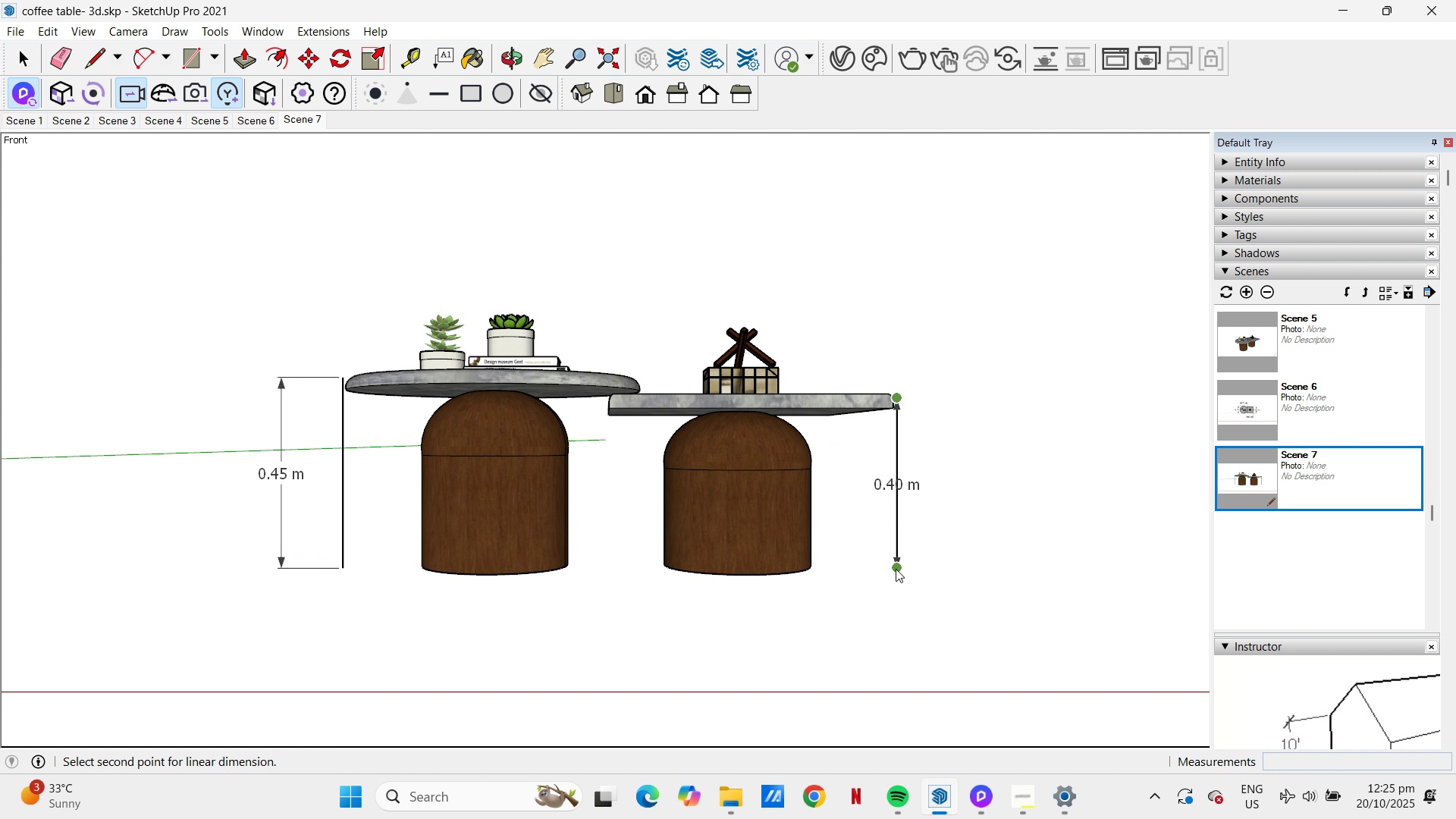 
left_click([896, 569])
 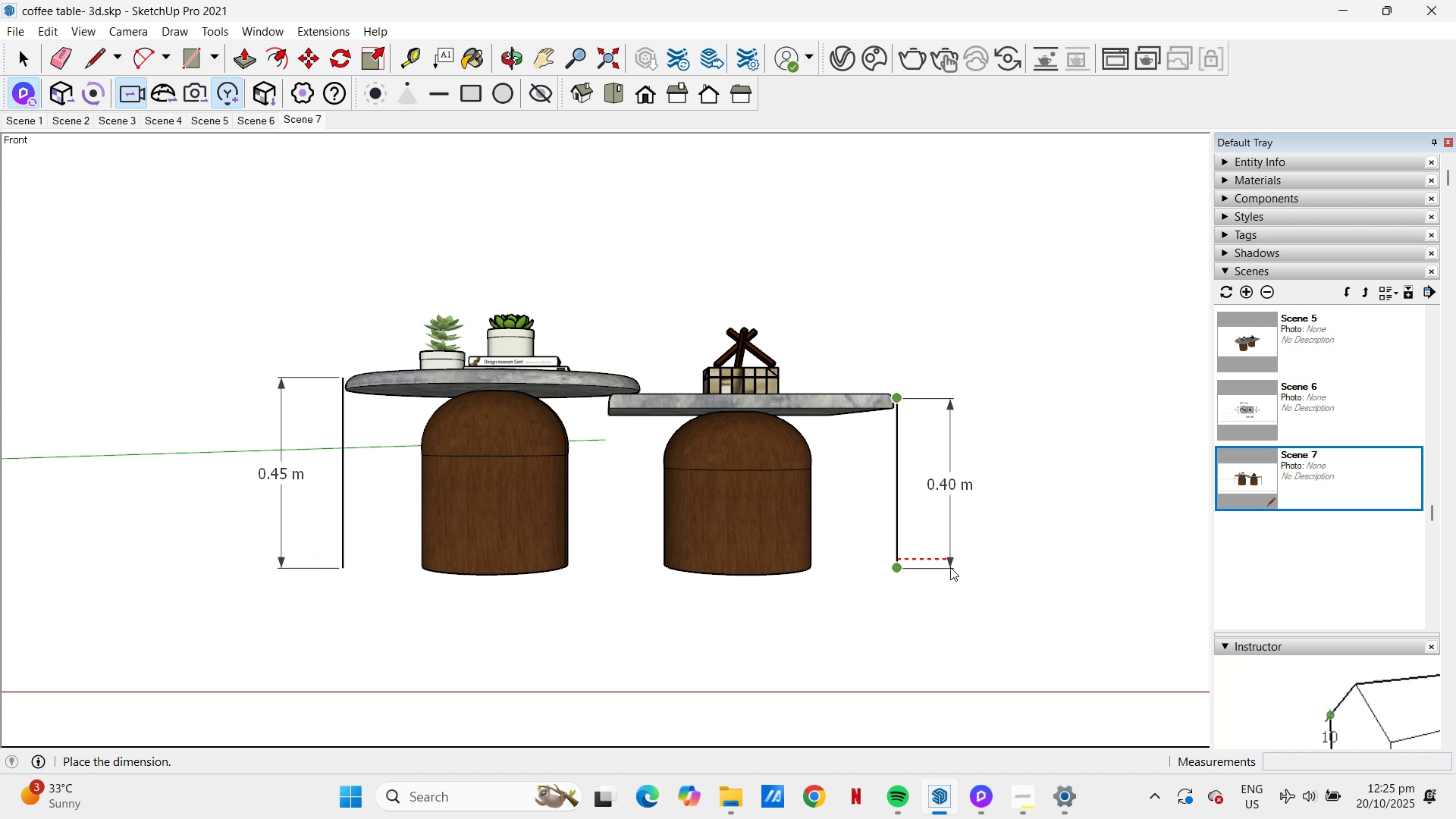 
left_click([950, 567])
 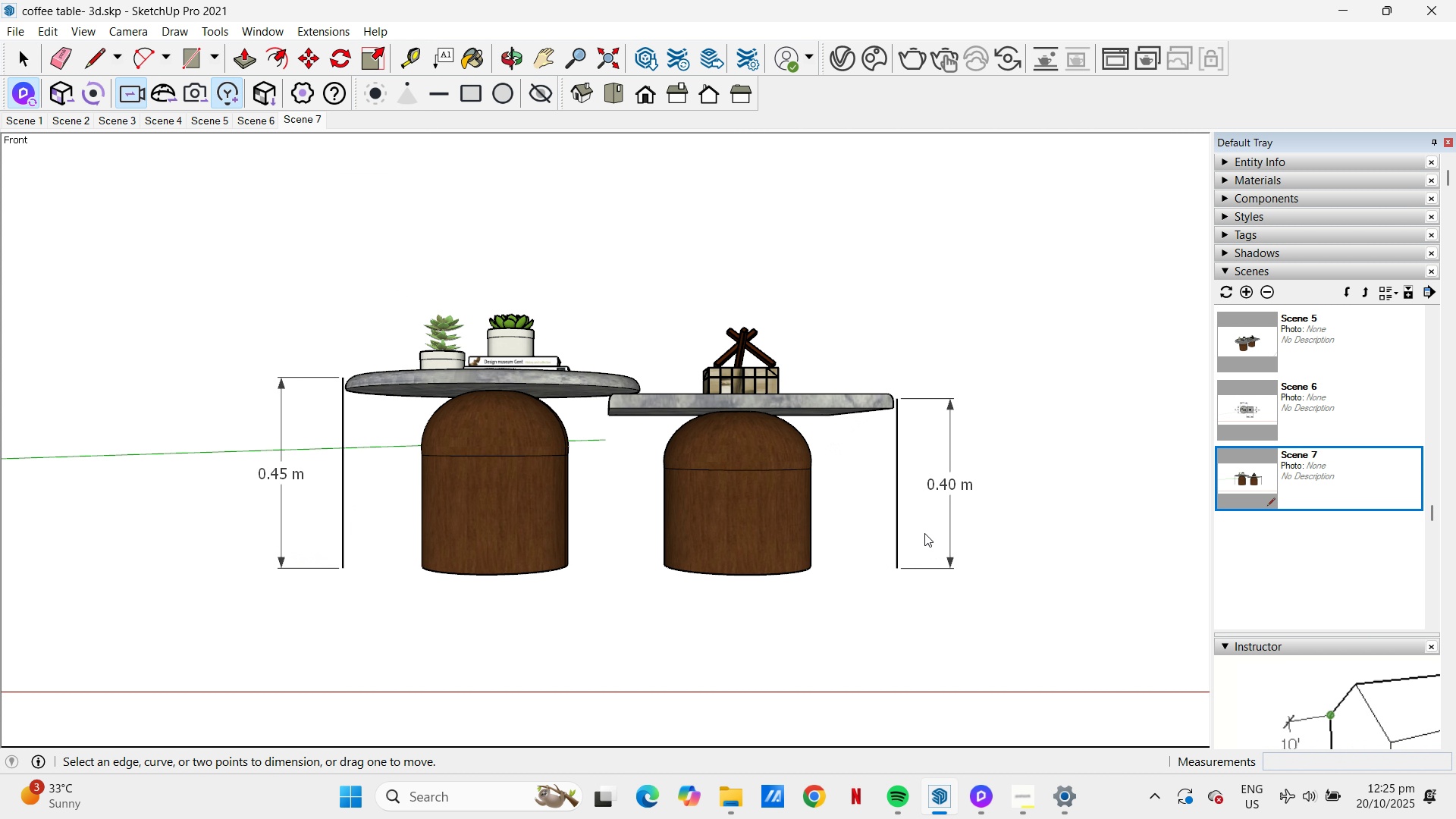 
key(E)
 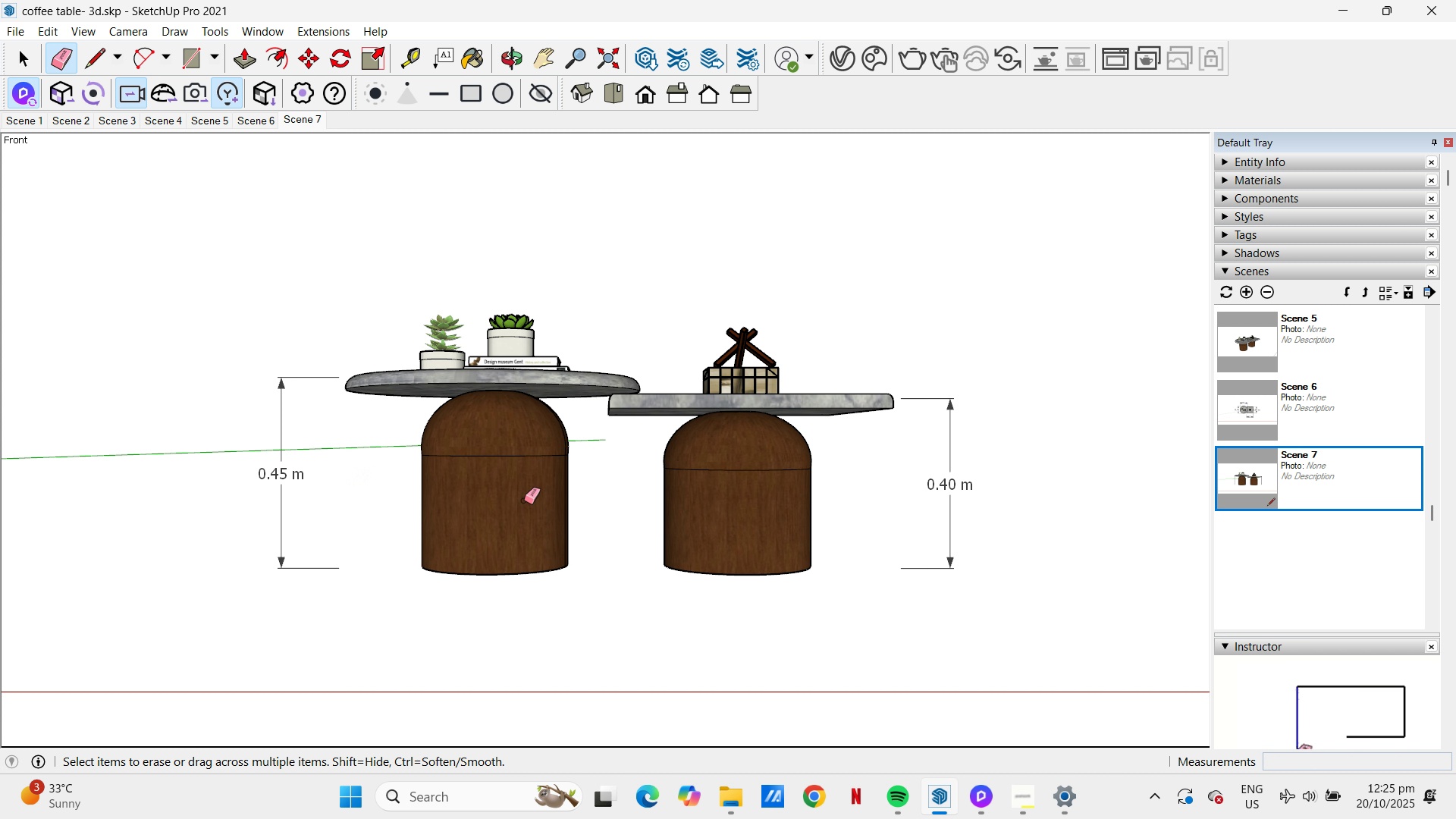 
key(Space)
 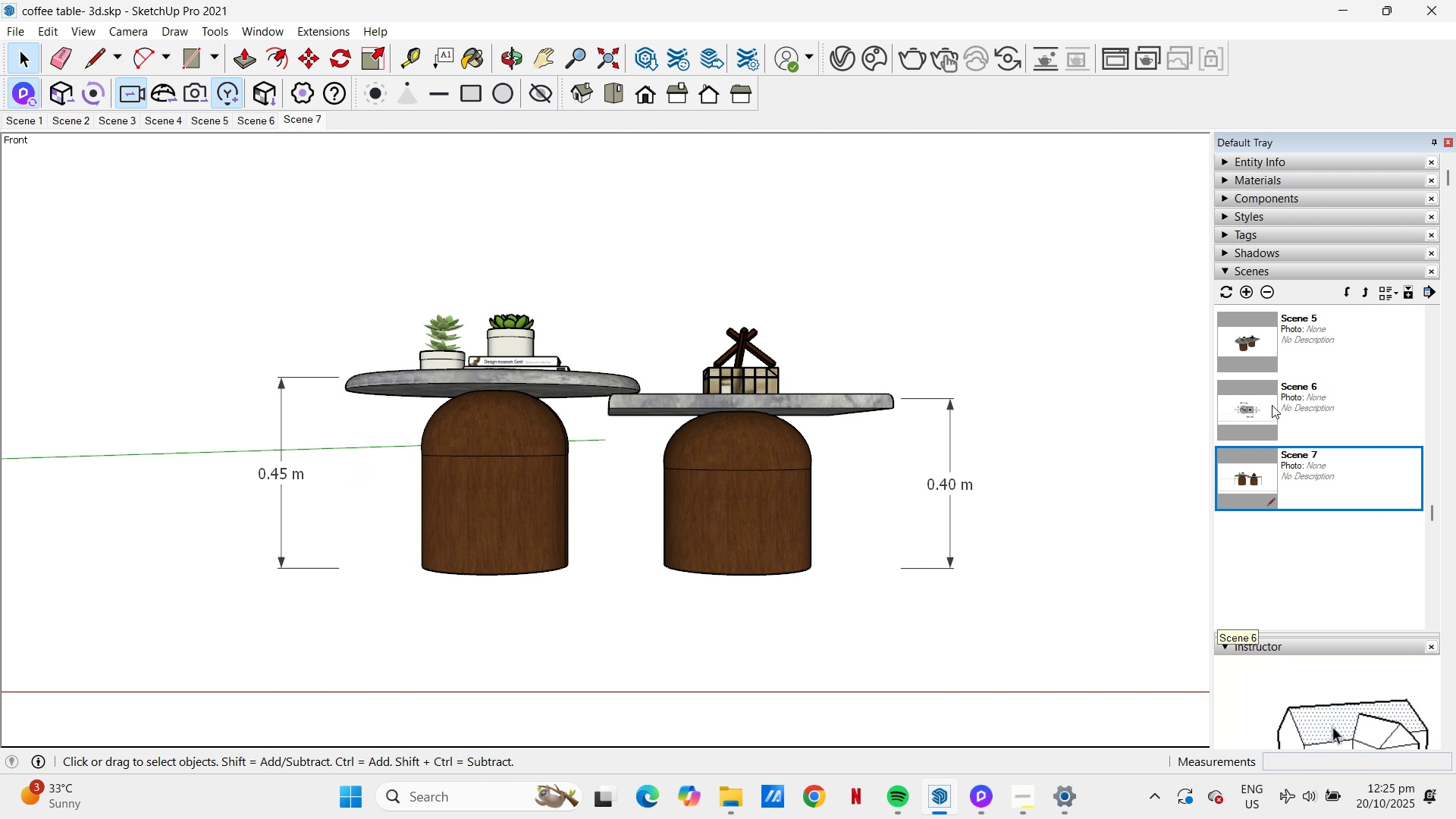 
double_click([1307, 487])
 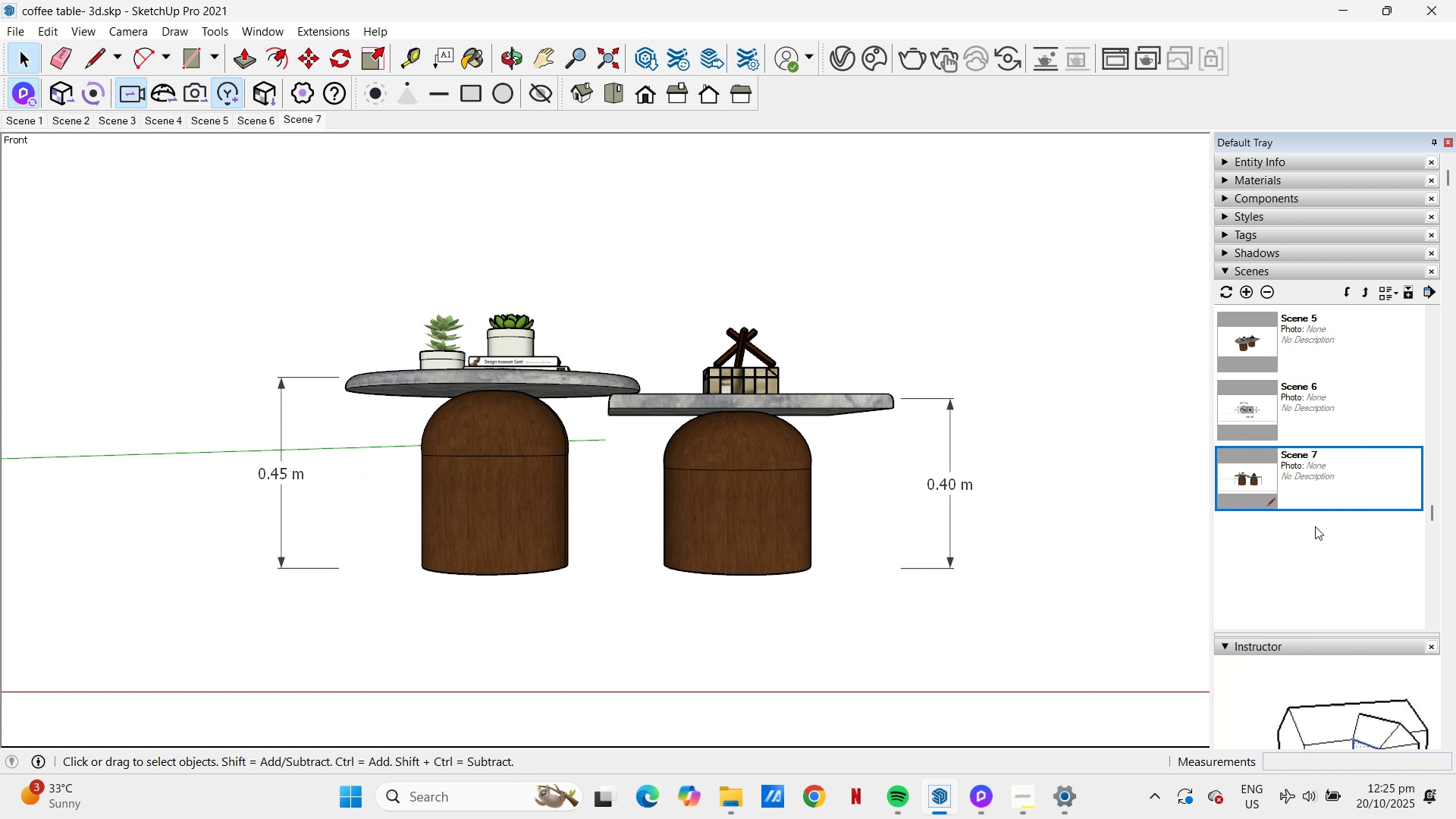 
scroll: coordinate [1315, 526], scroll_direction: up, amount: 5.0
 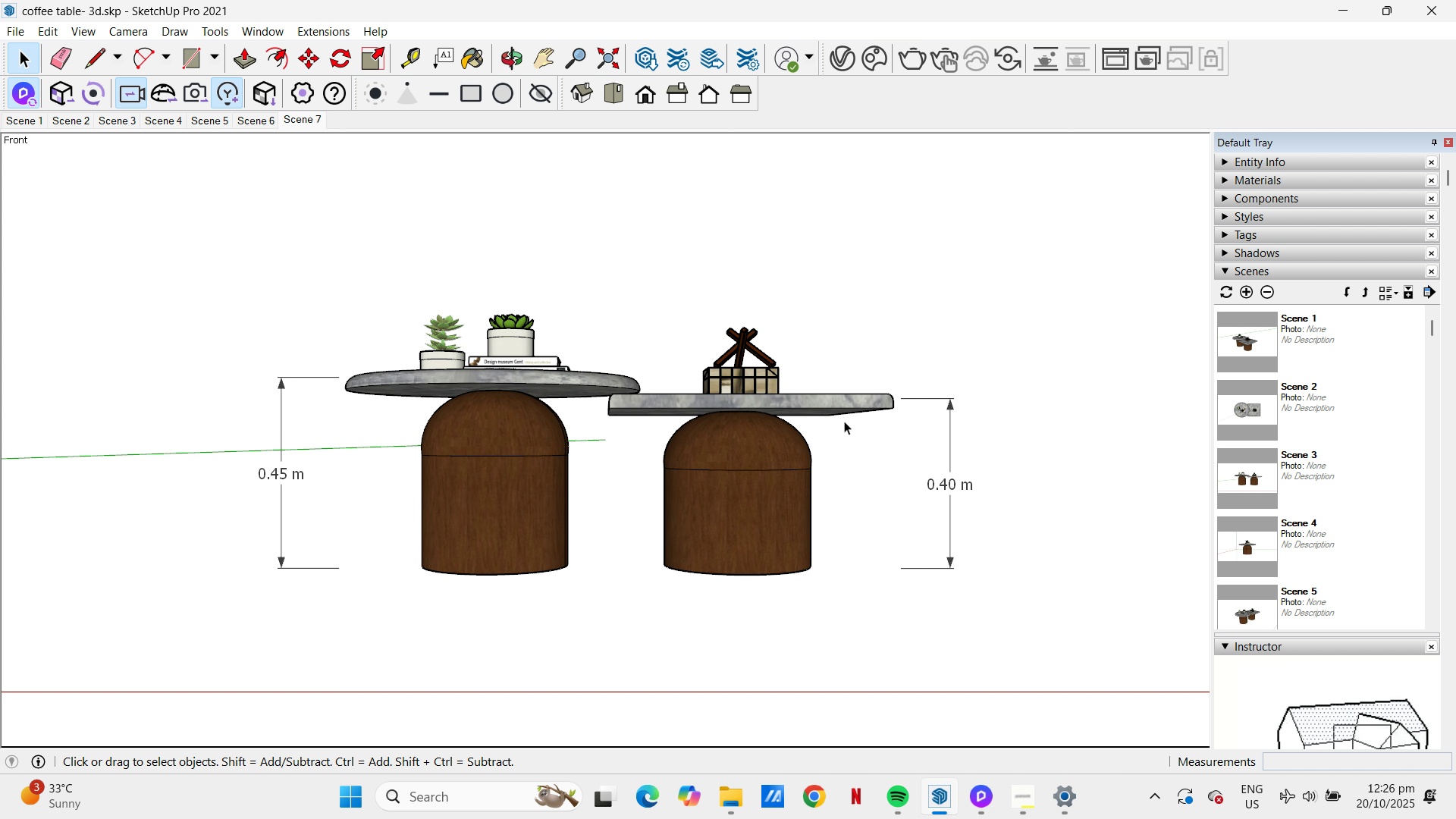 
wait(6.39)
 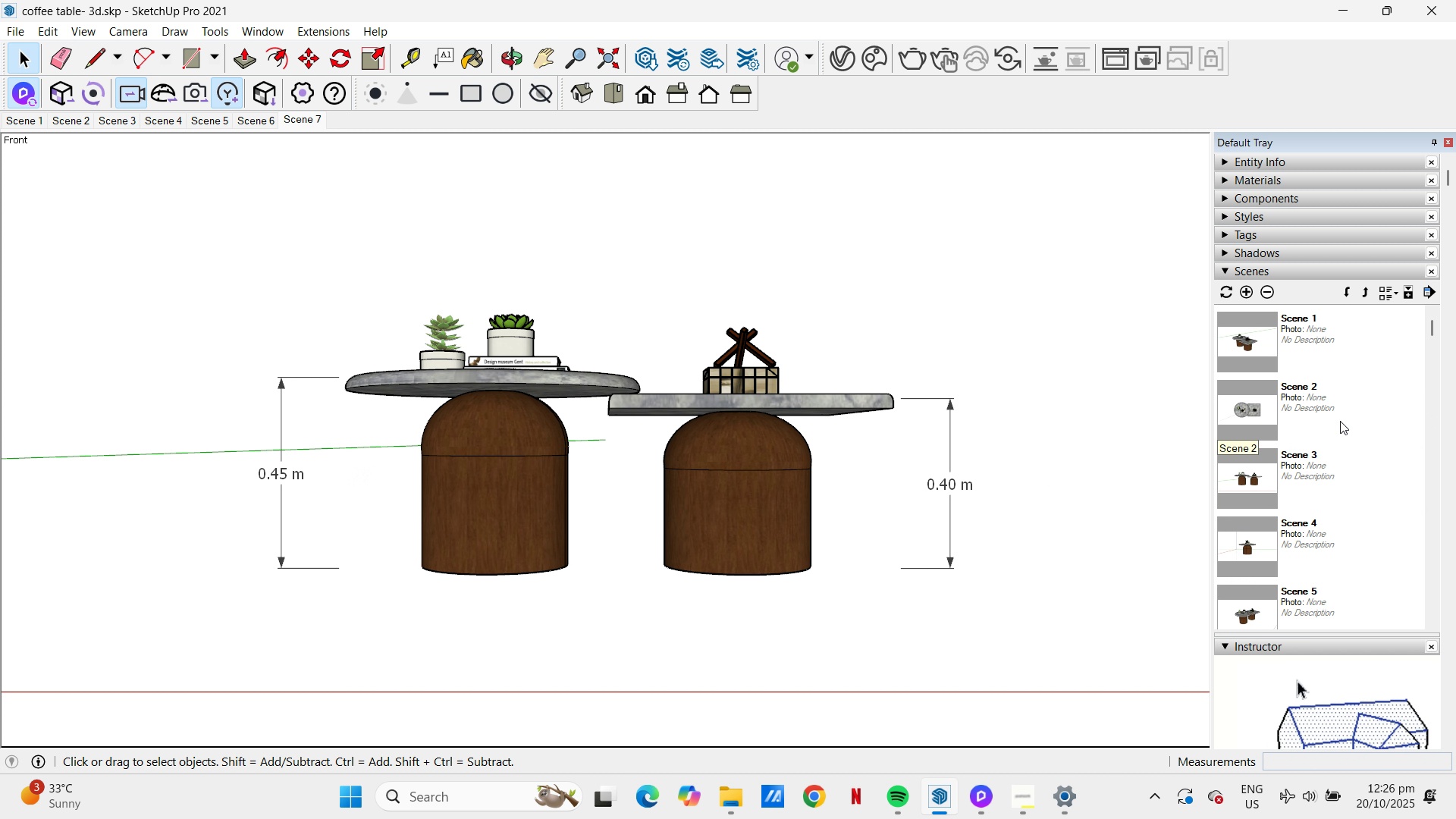 
scroll: coordinate [697, 397], scroll_direction: down, amount: 22.0
 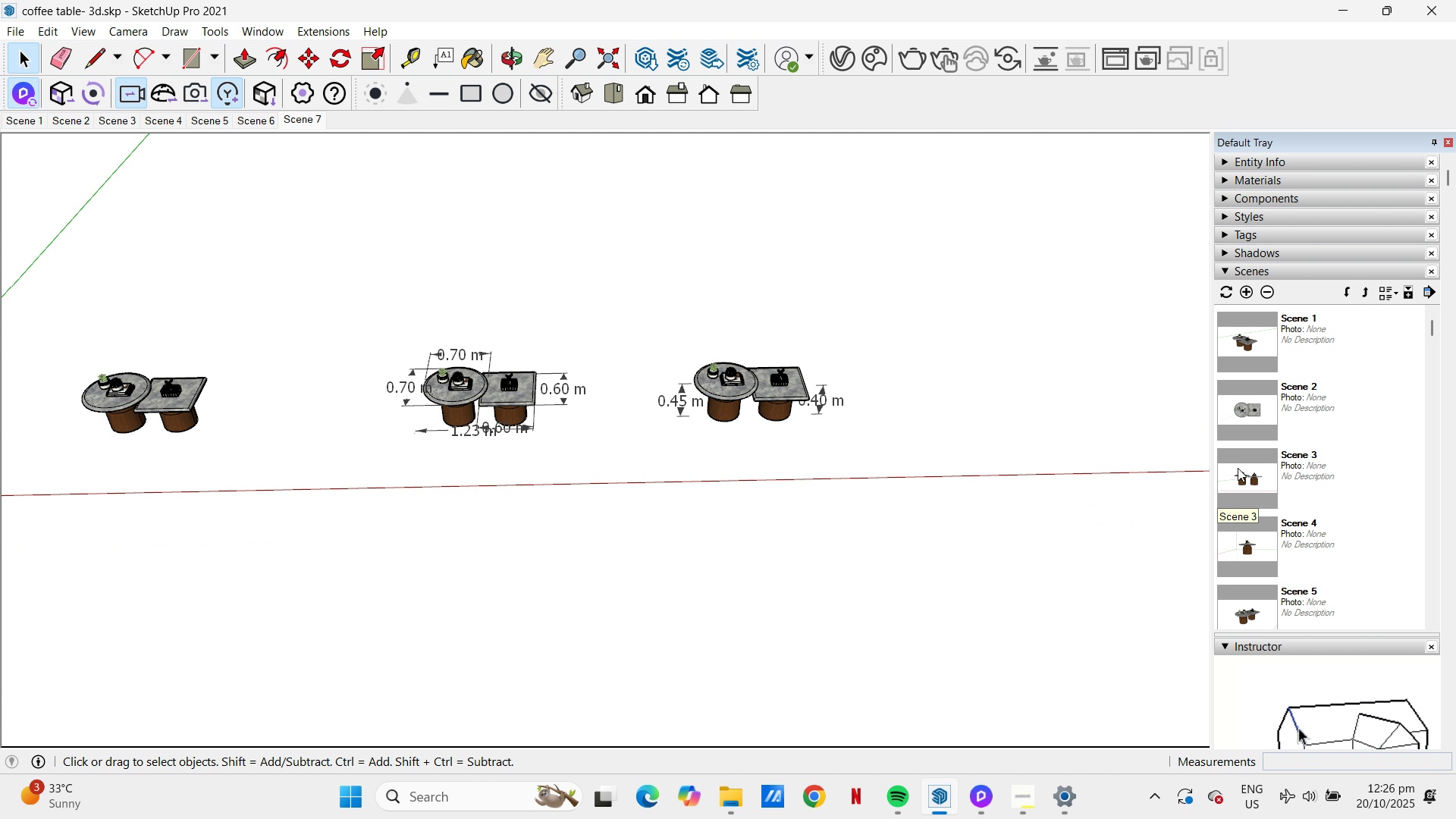 
scroll: coordinate [1316, 410], scroll_direction: none, amount: 0.0
 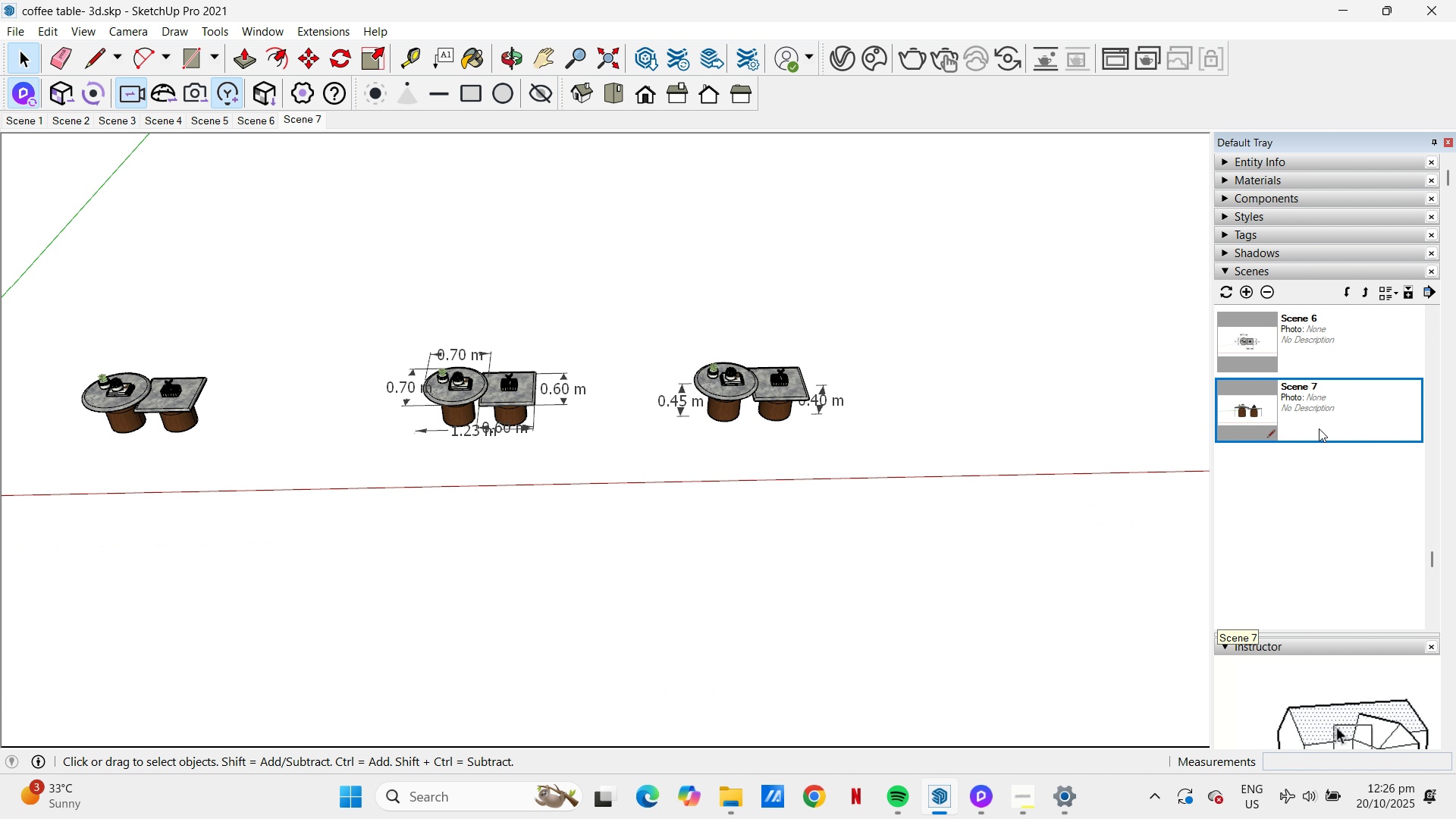 
scroll: coordinate [1319, 431], scroll_direction: up, amount: 1.0
 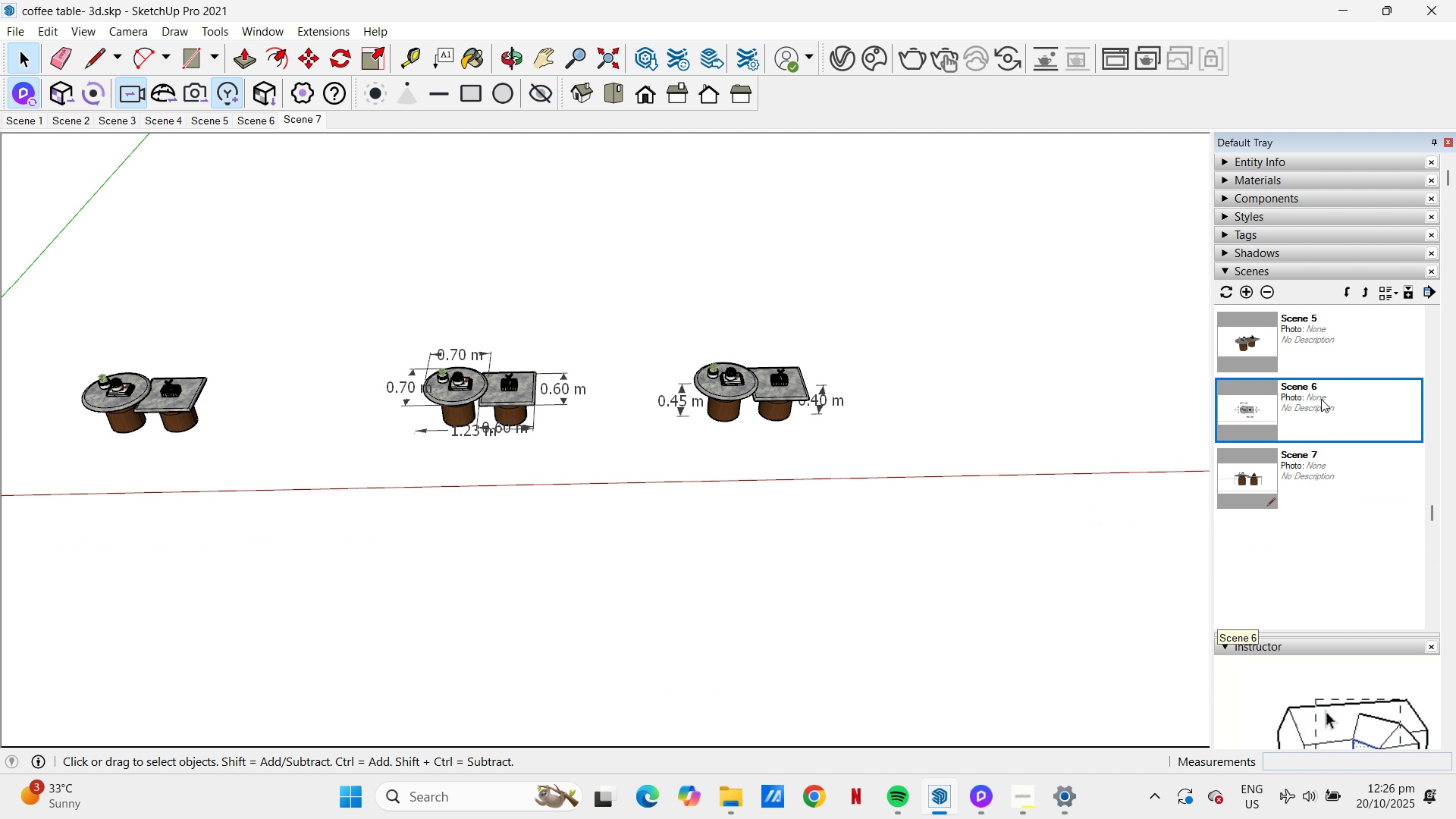 
double_click([1321, 399])
 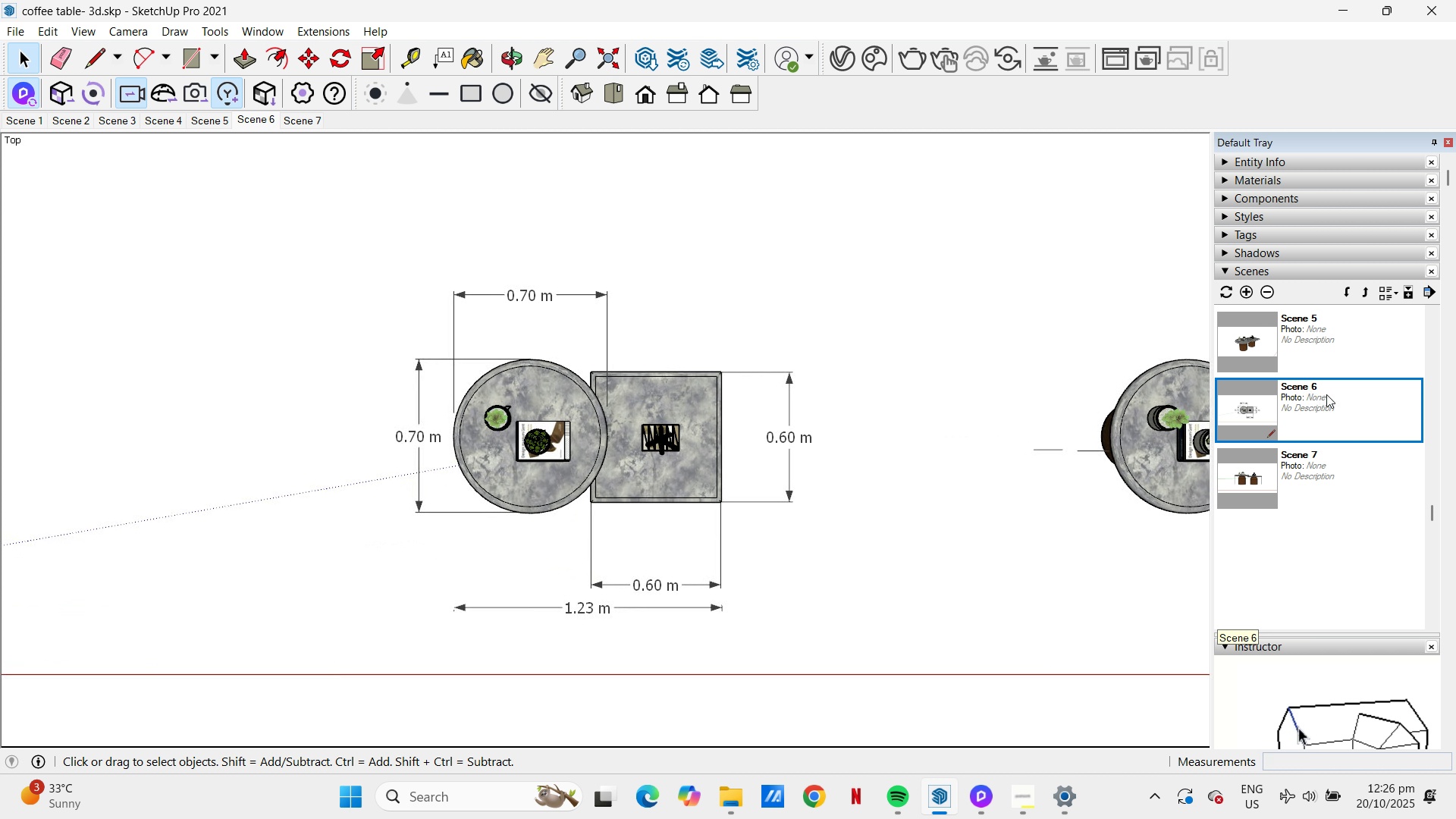 
right_click([1302, 391])
 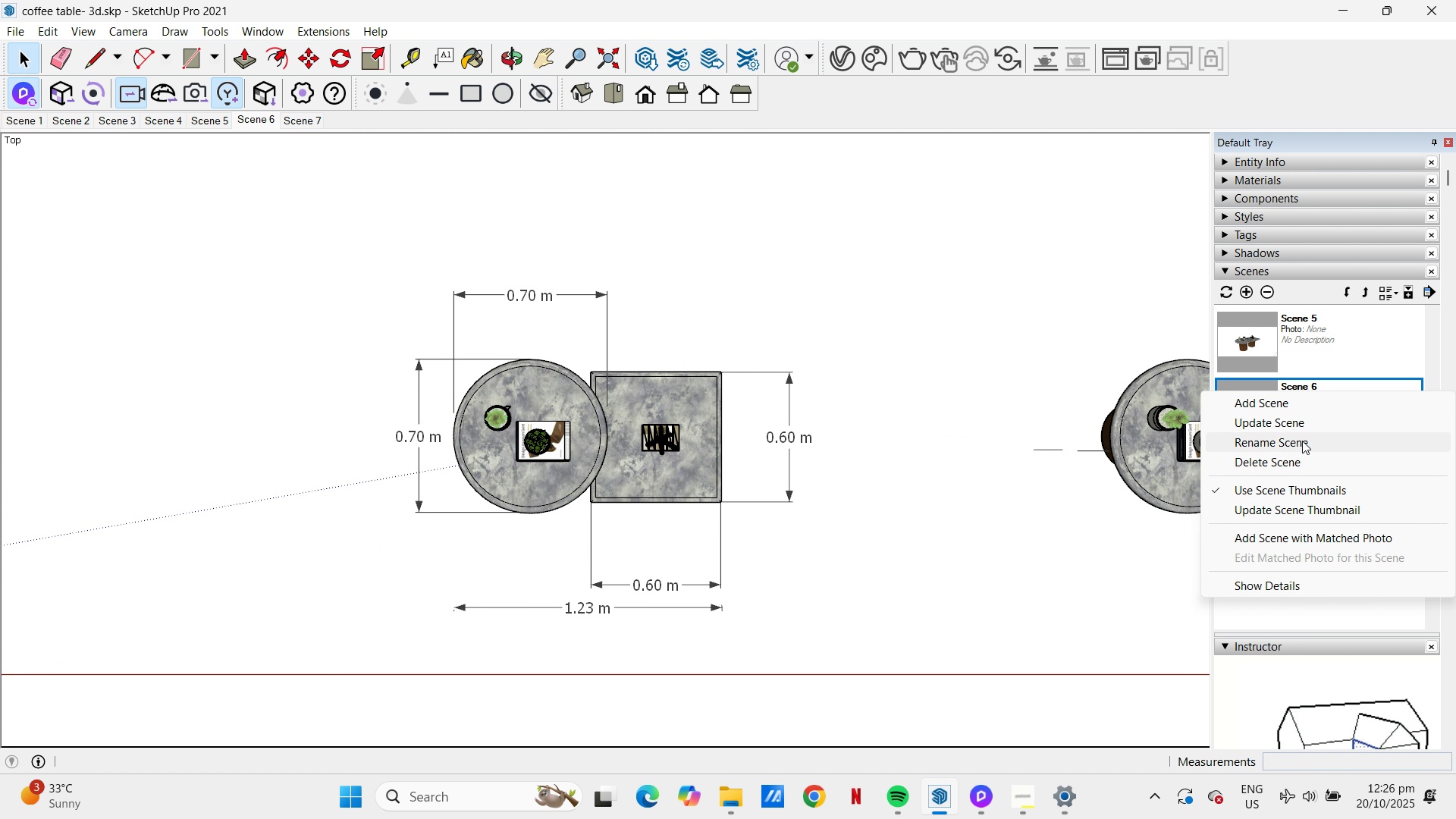 
left_click([1302, 441])
 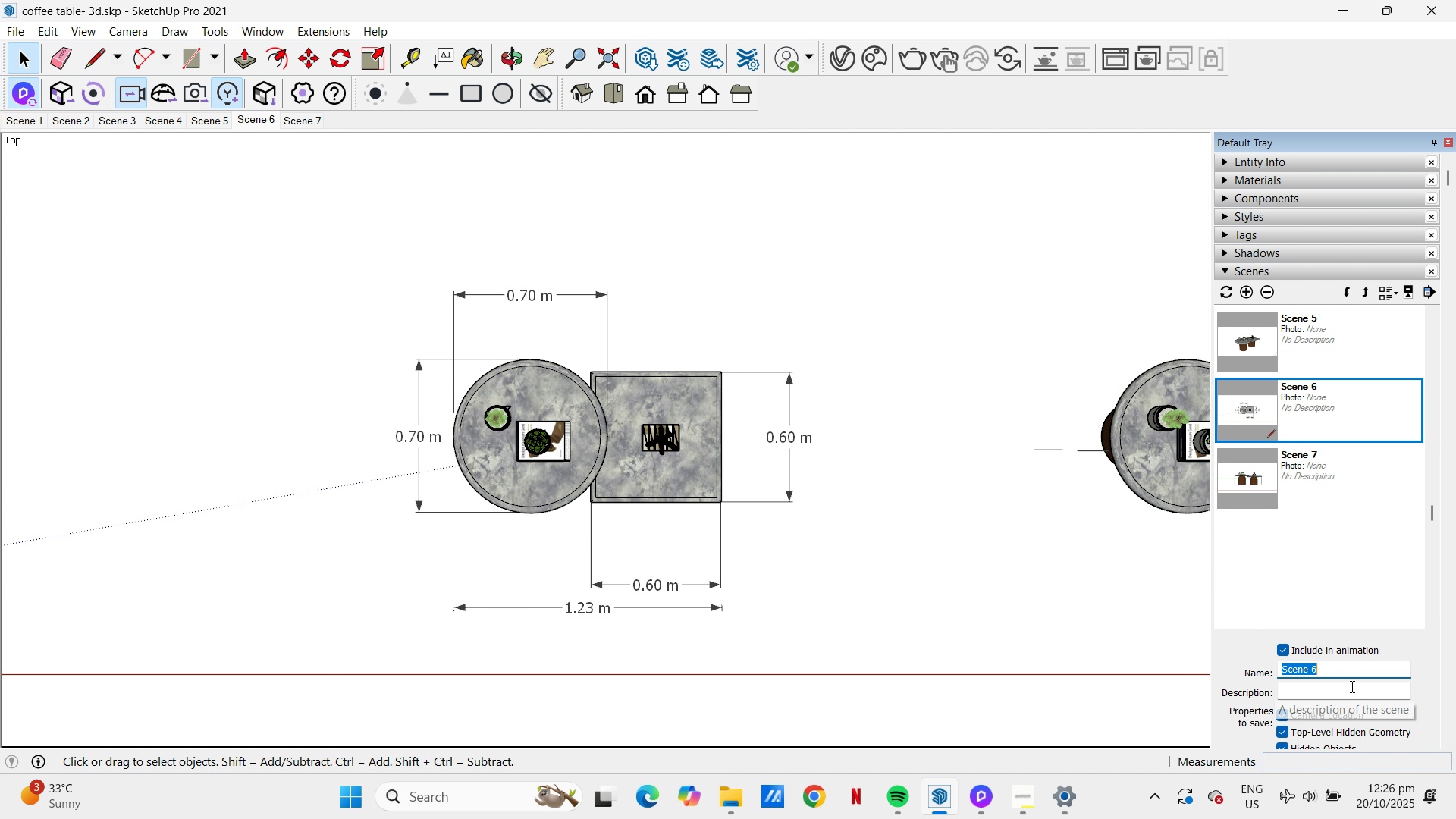 
wait(5.29)
 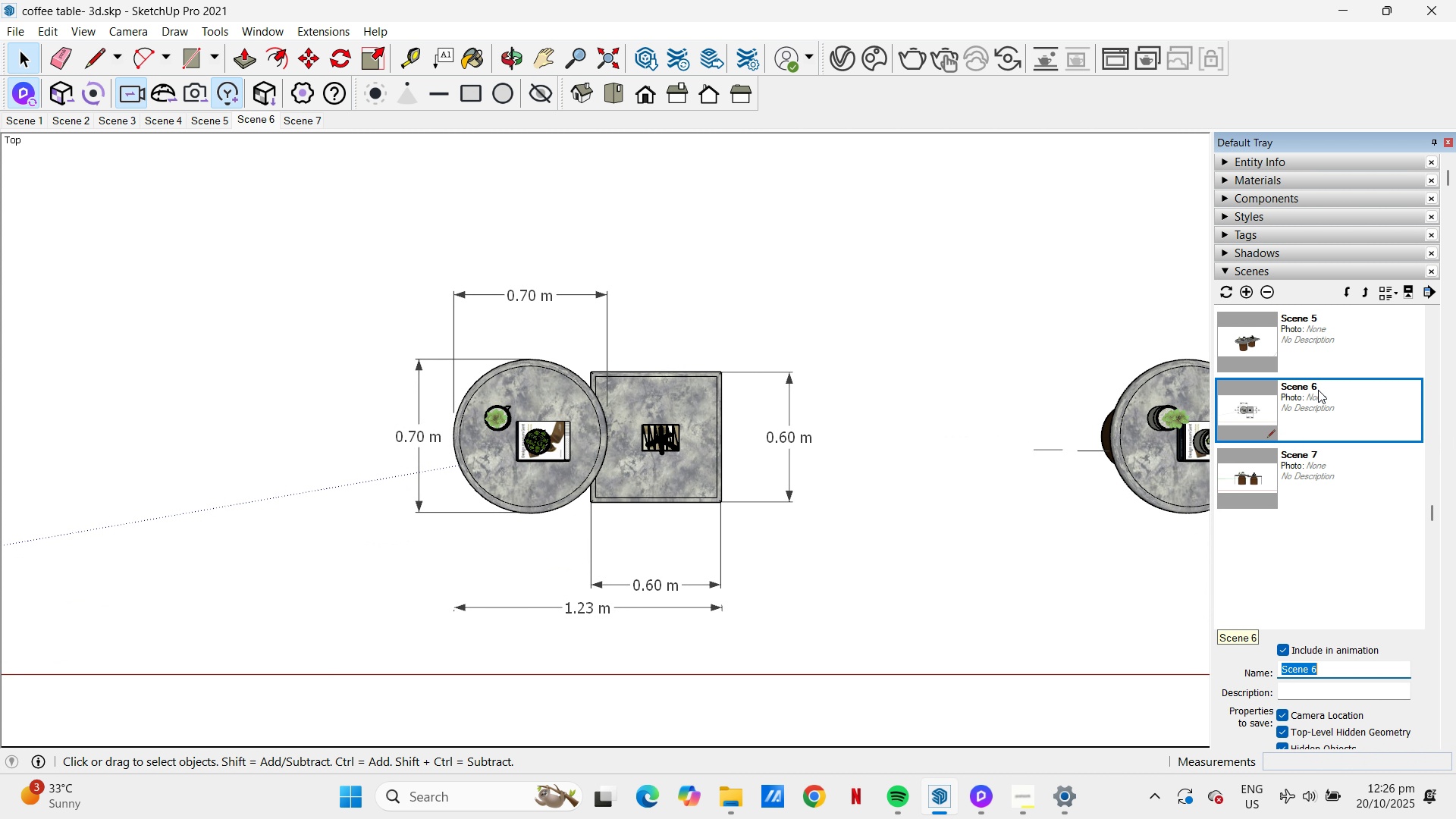 
type(top )
key(Backspace)
key(Backspace)
key(Backspace)
key(Backspace)
type(TOP VIEW)
 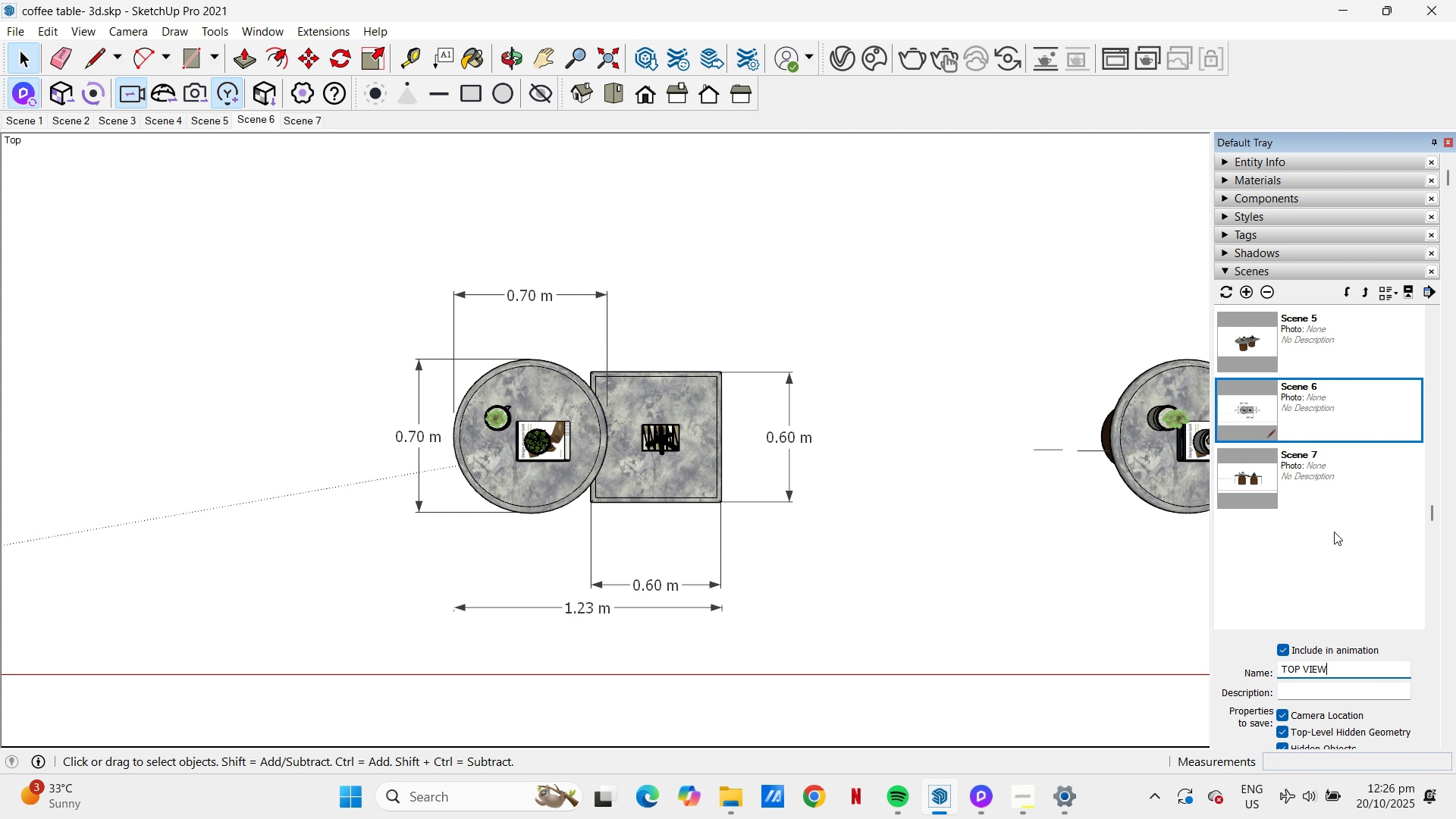 
left_click([1333, 557])
 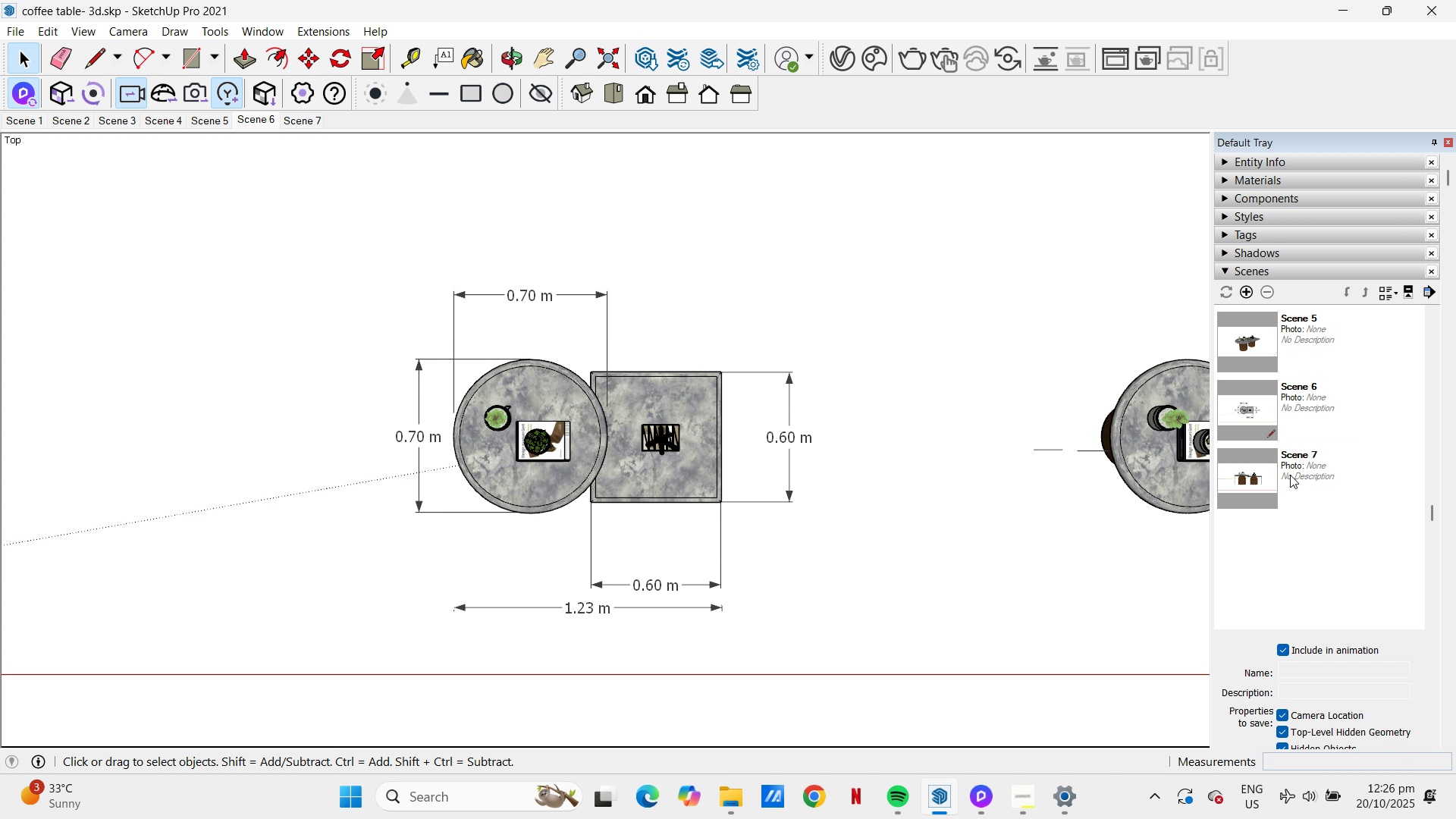 
left_click([1291, 471])
 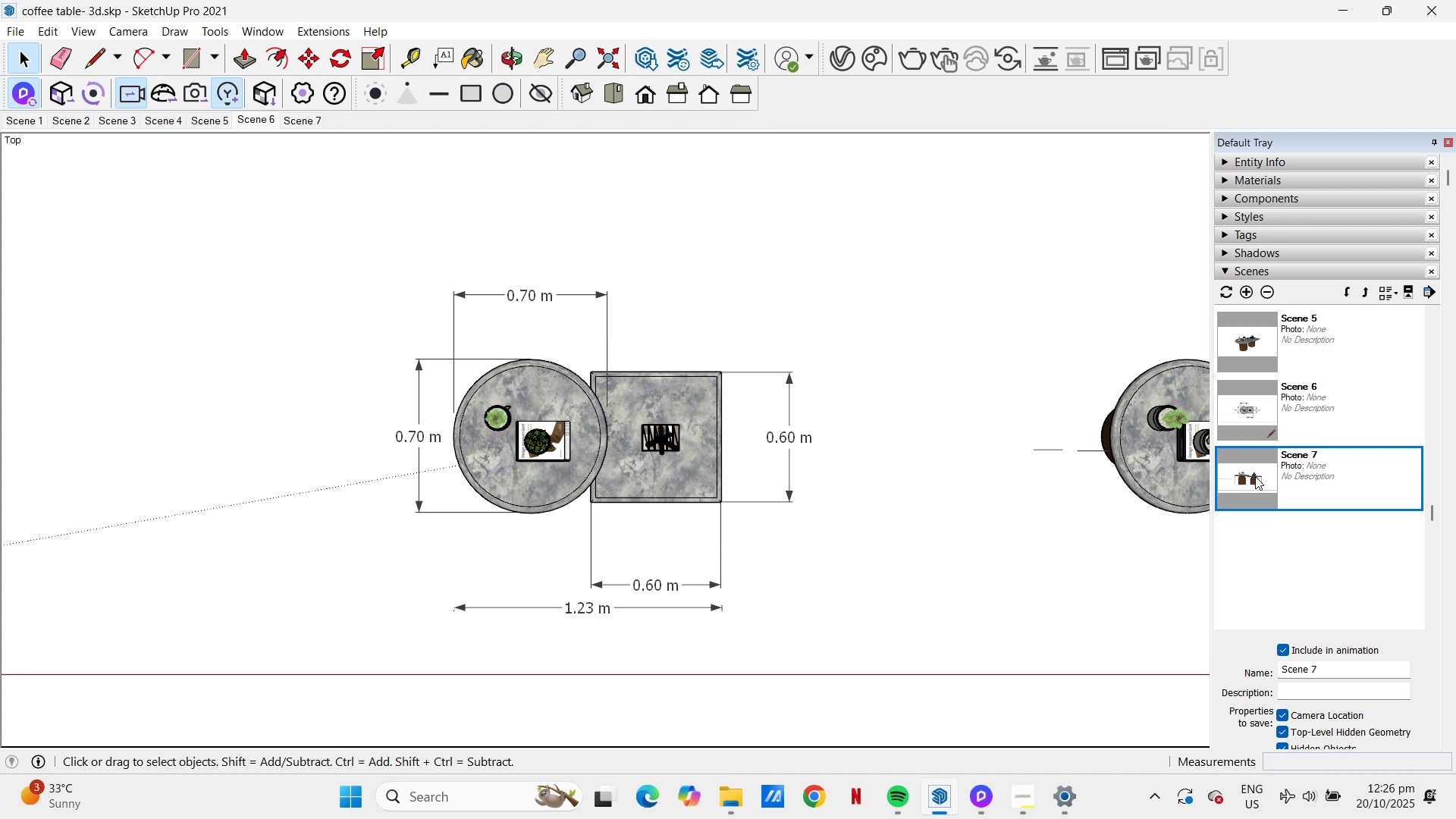 
double_click([1255, 476])
 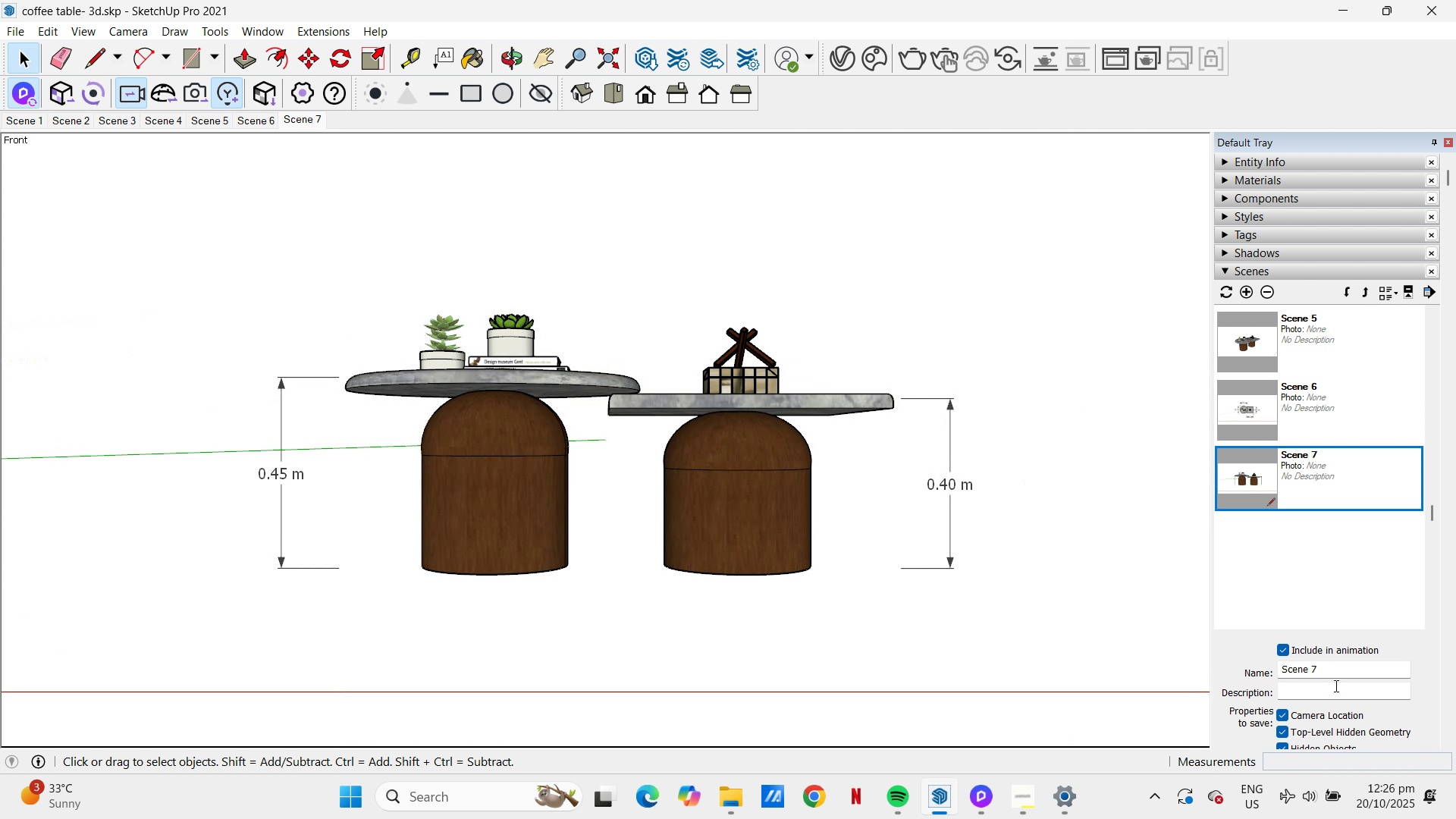 
left_click([1334, 673])
 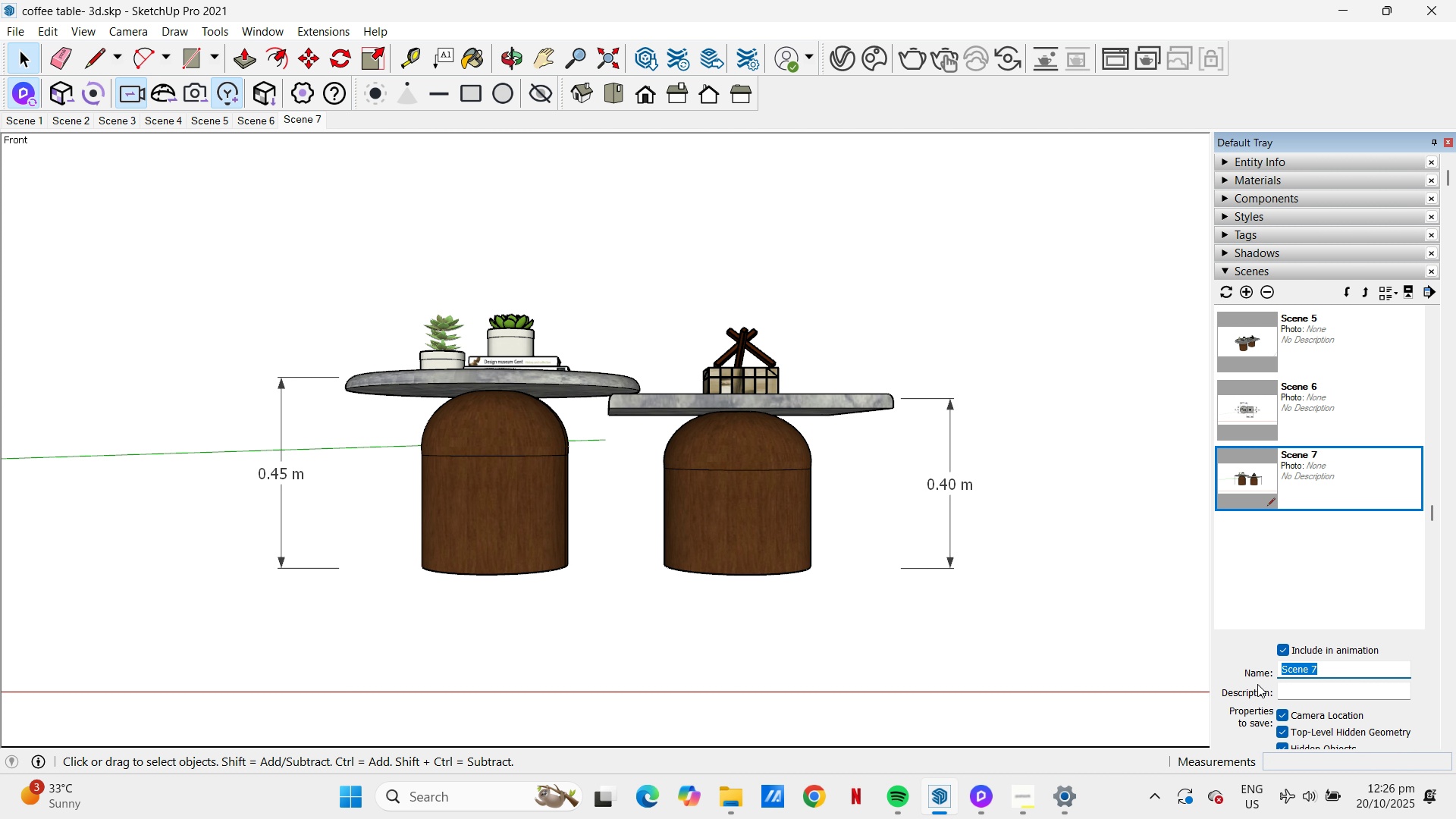 
type(FRONT ELEVATION)
 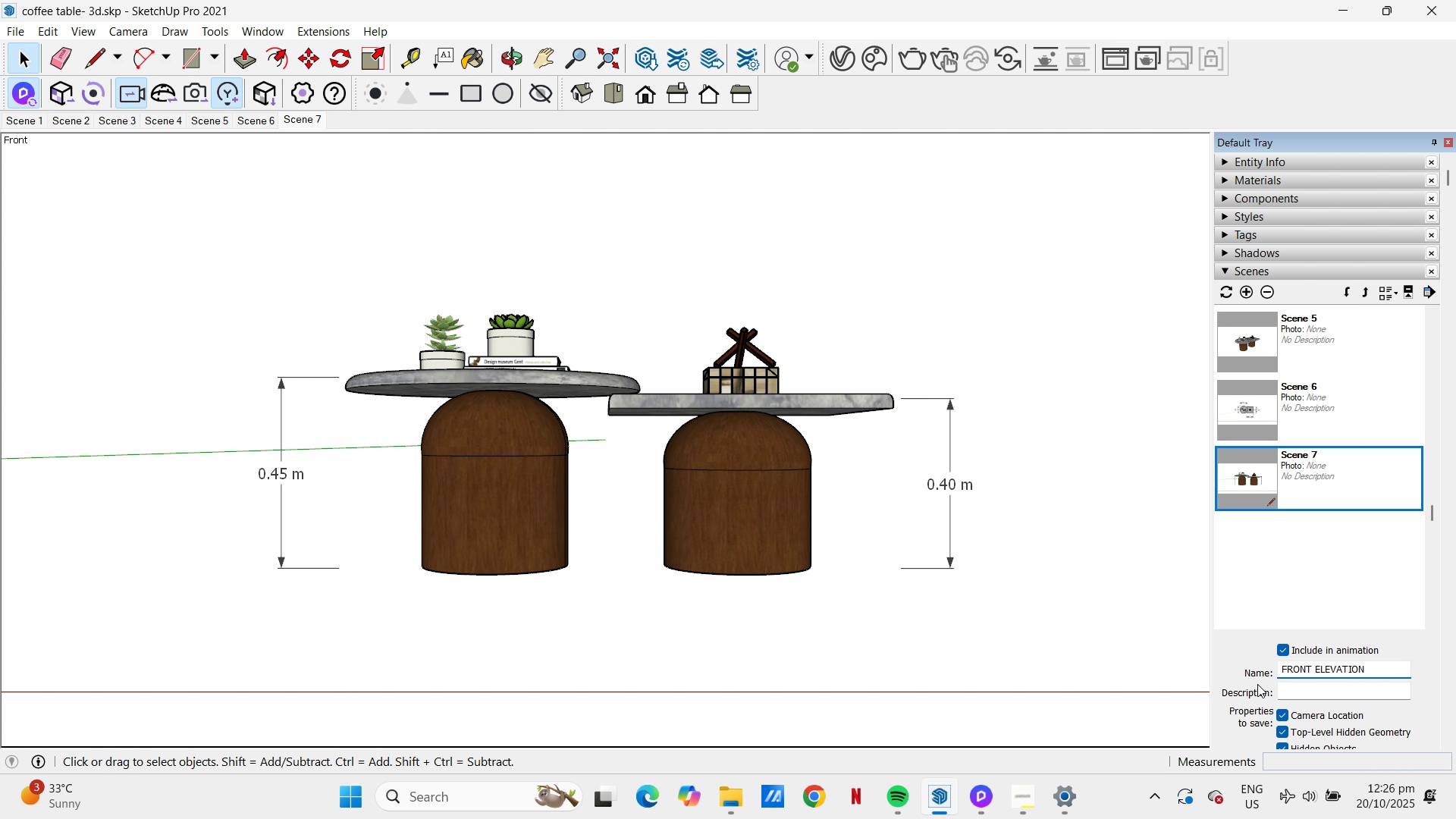 
key(NumpadEnter)
 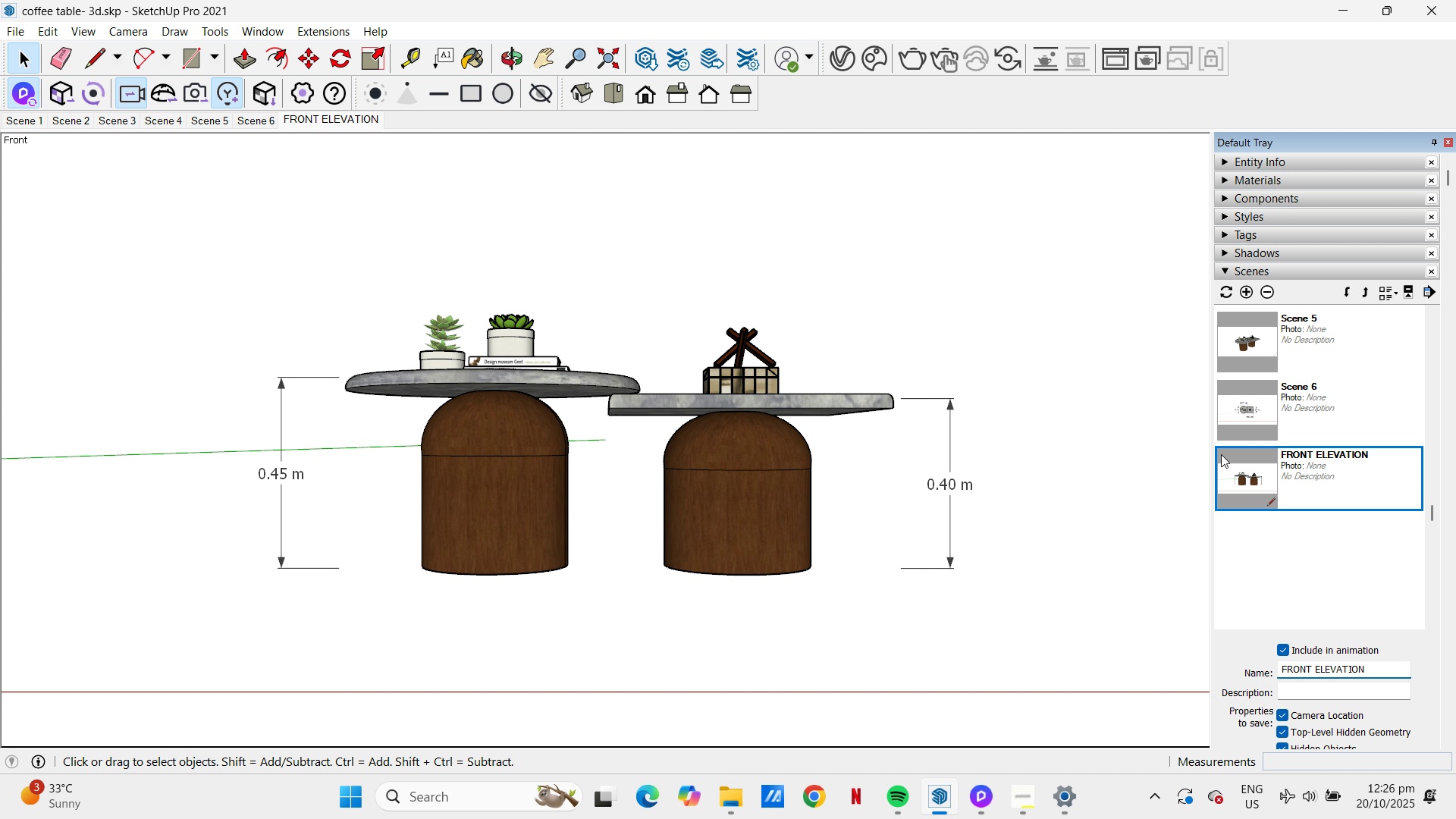 
scroll: coordinate [1276, 482], scroll_direction: up, amount: 2.0
 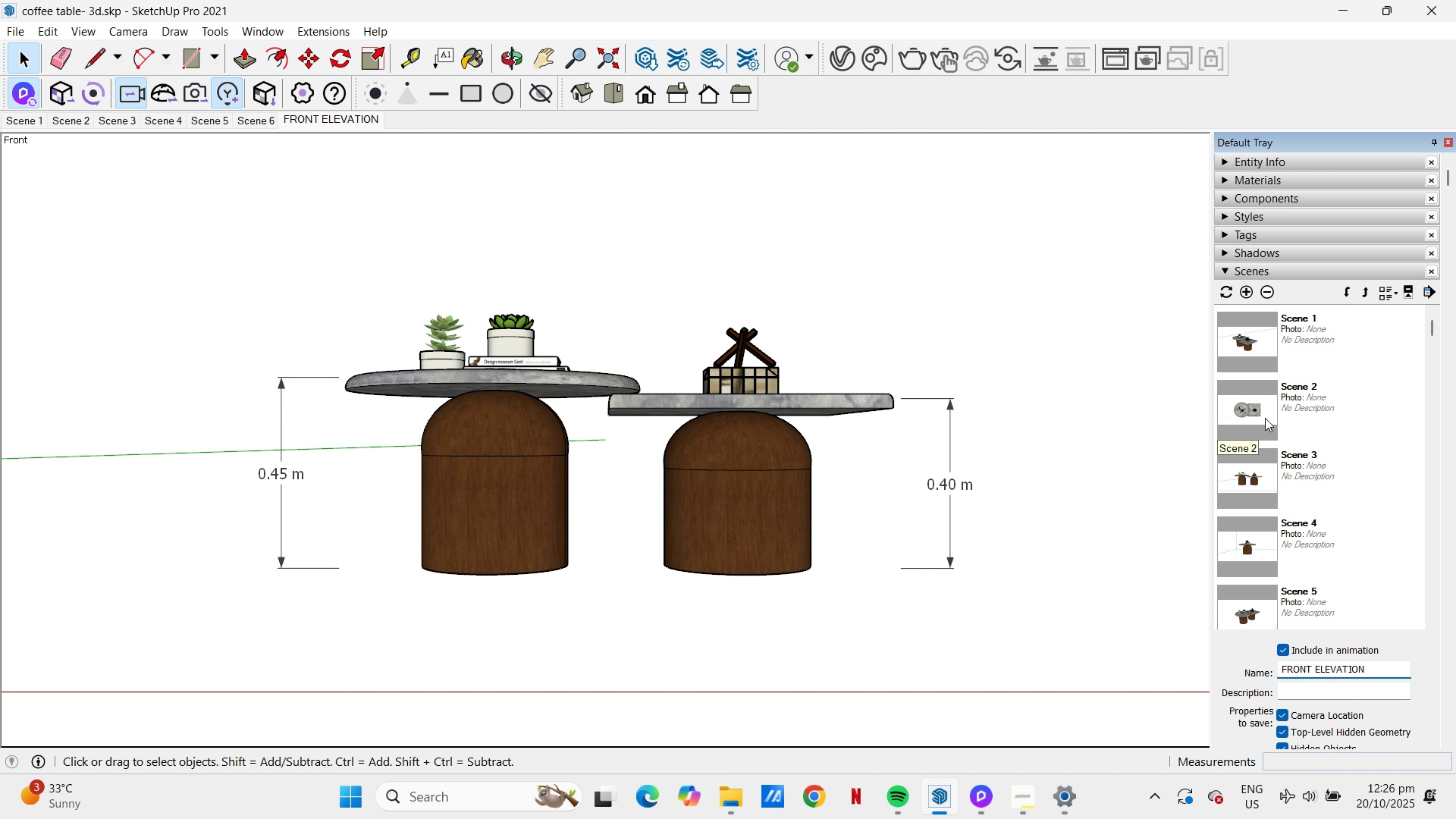 
left_click([1267, 417])
 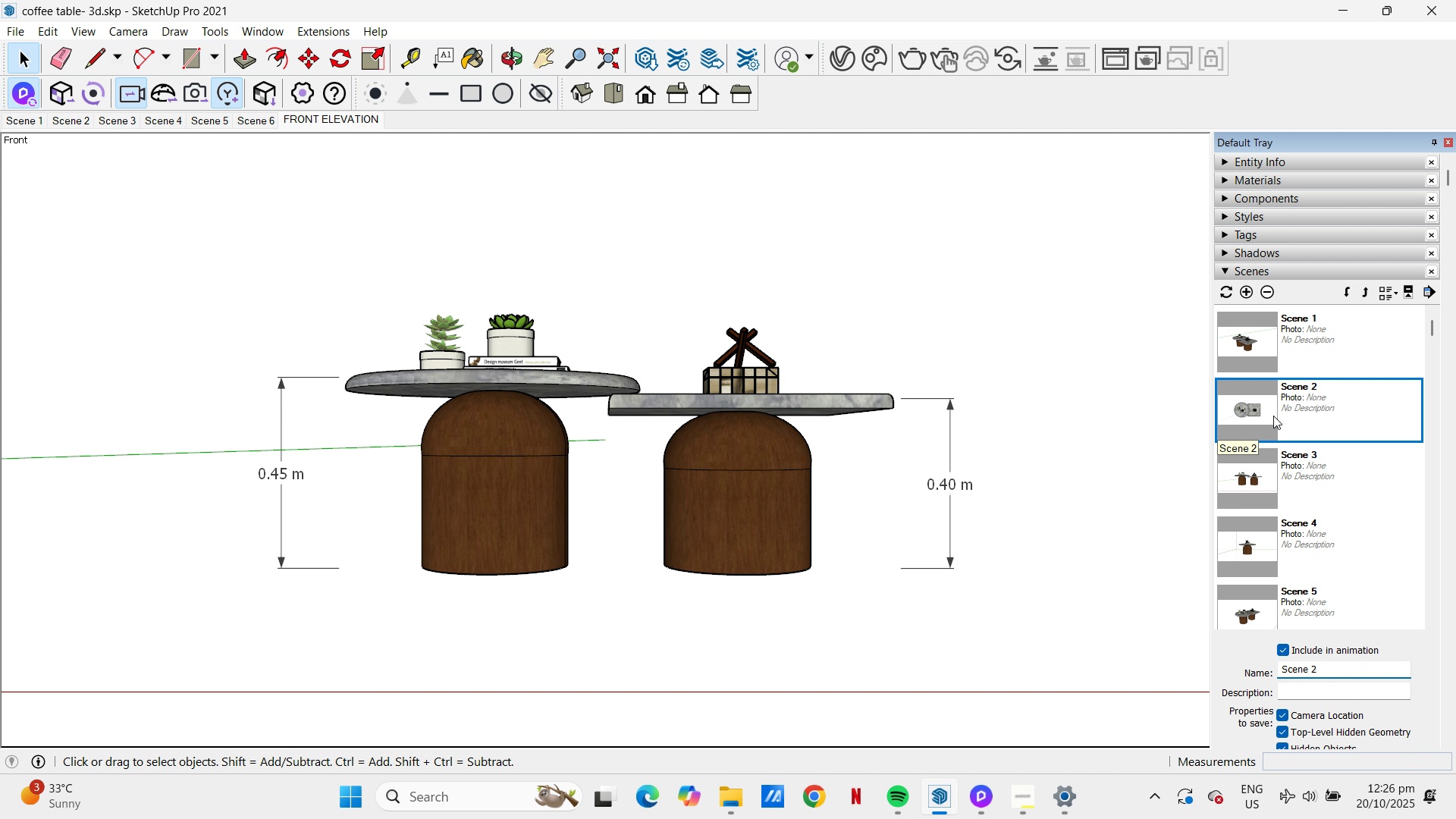 
hold_key(key=ControlLeft, duration=0.94)
left_click([1267, 479])
 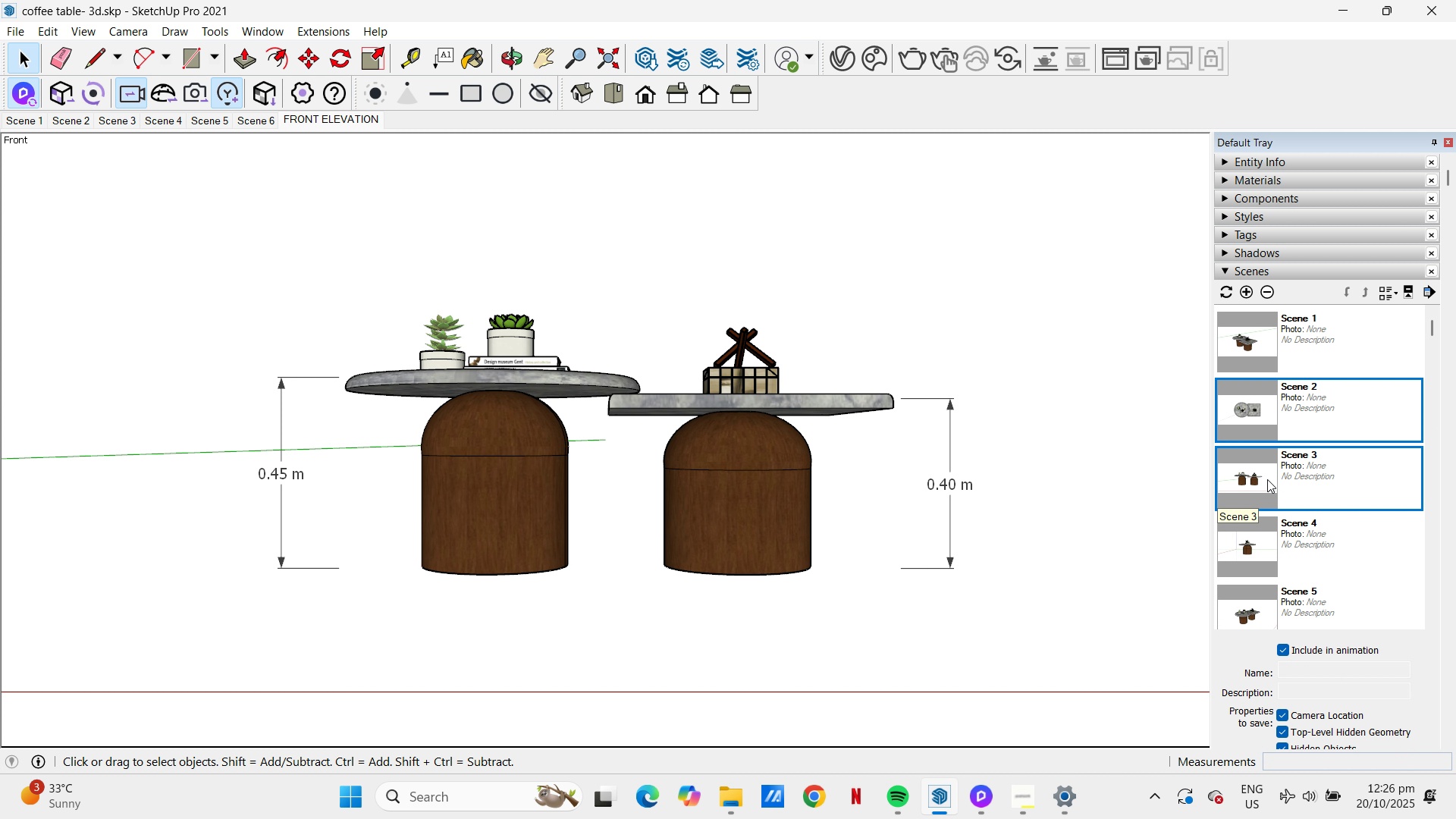 
right_click([1267, 479])
 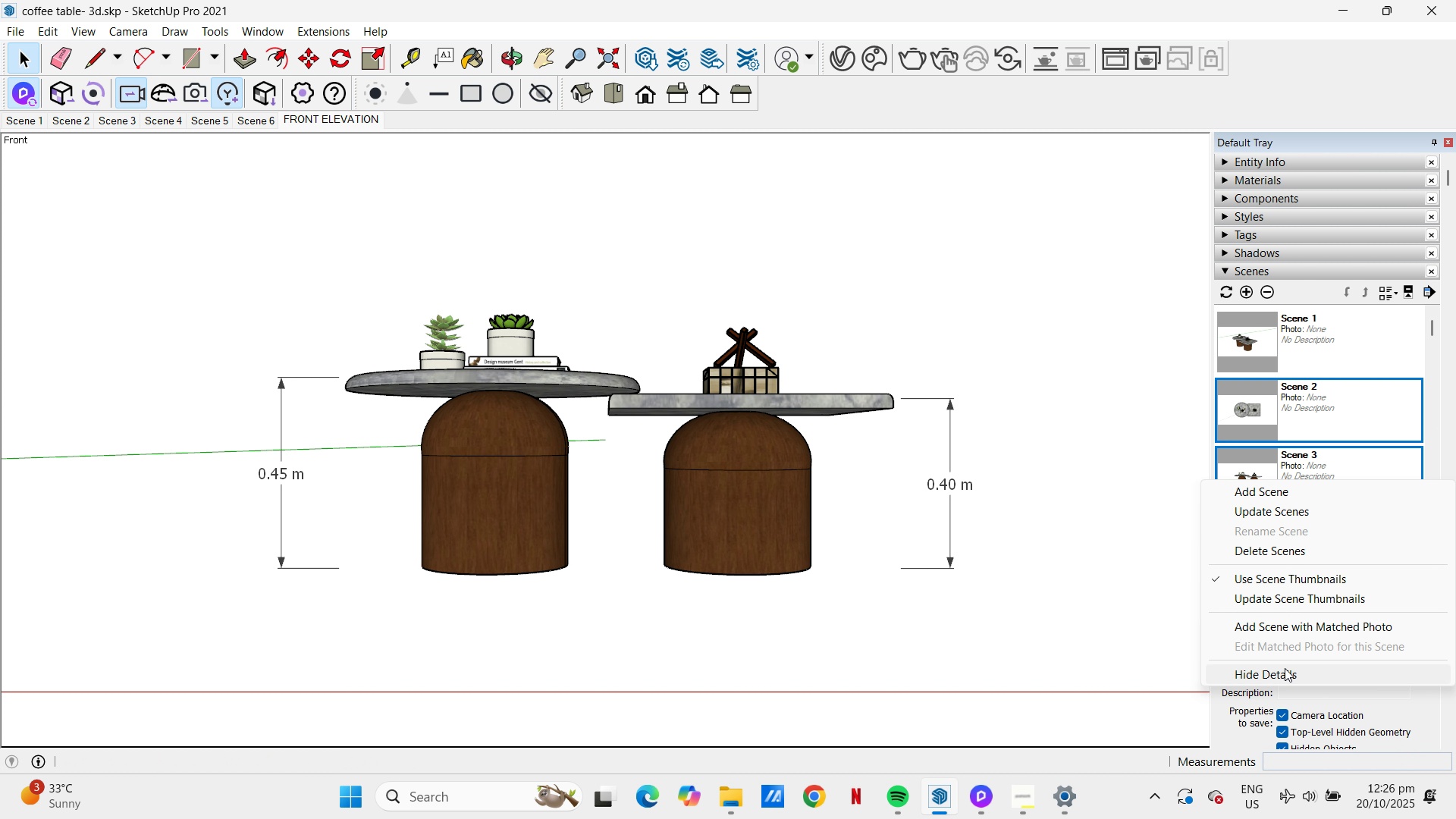 
left_click([1288, 552])
 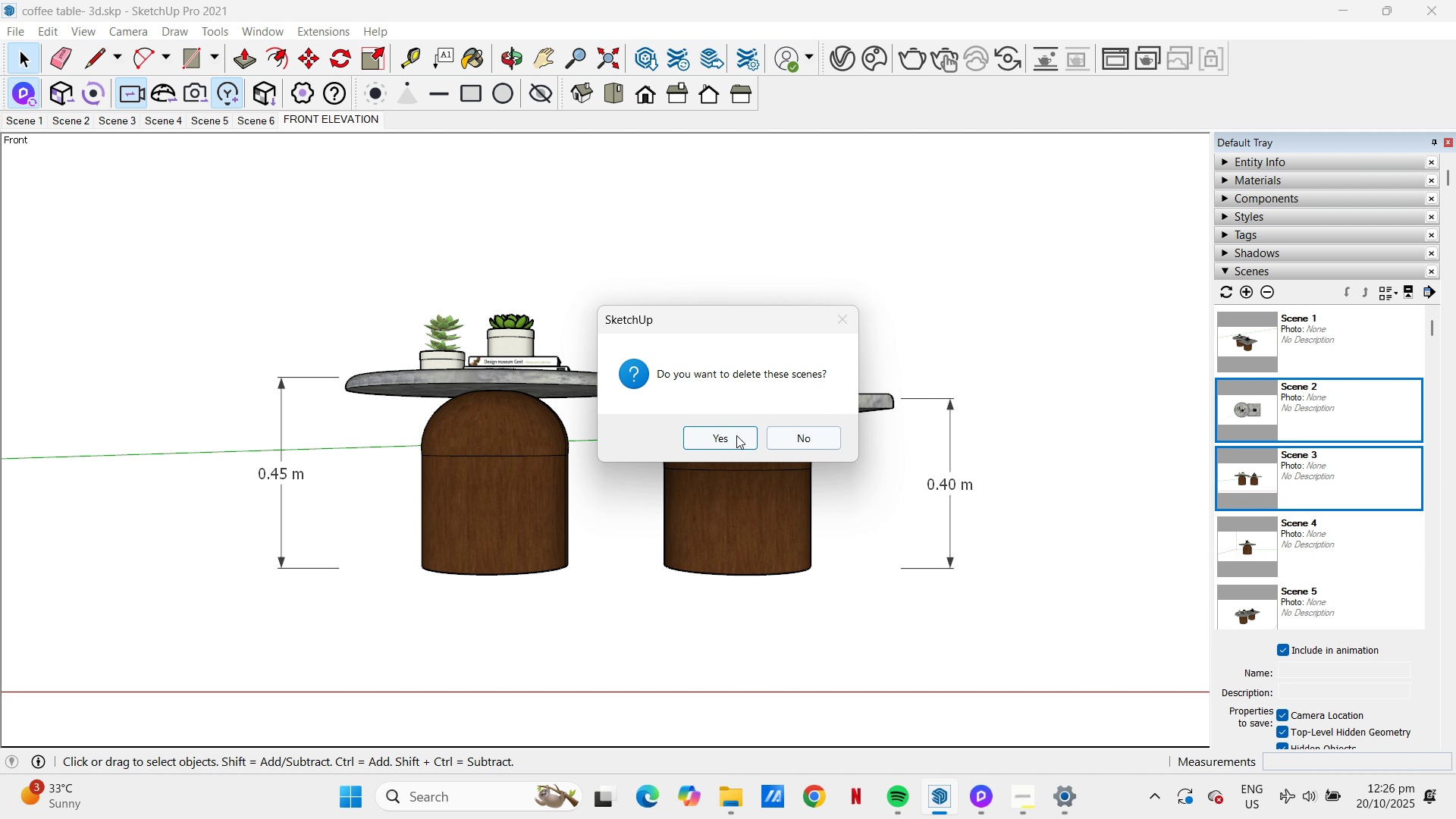 
left_click([736, 435])
 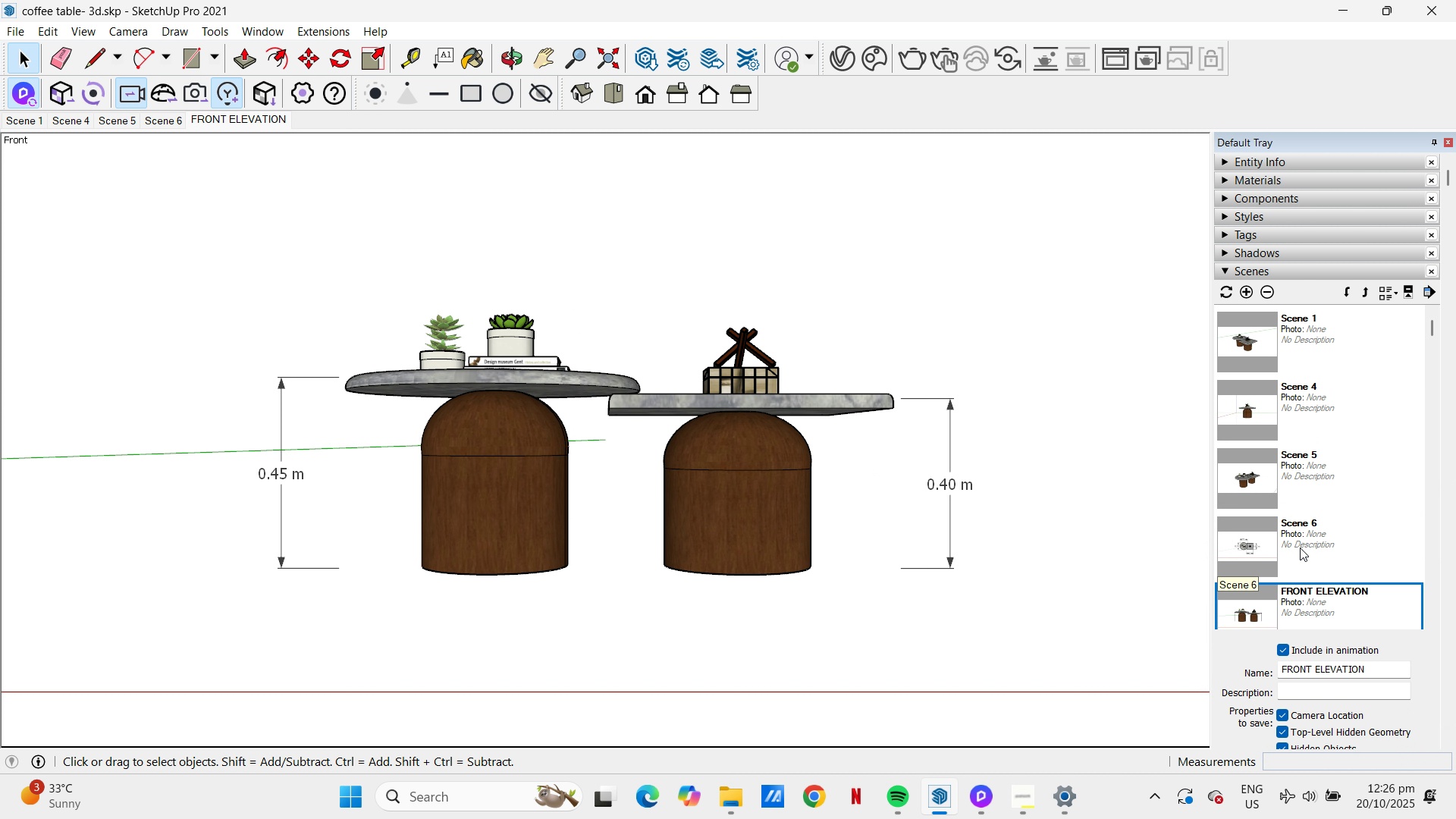 
scroll: coordinate [1301, 543], scroll_direction: down, amount: 2.0
 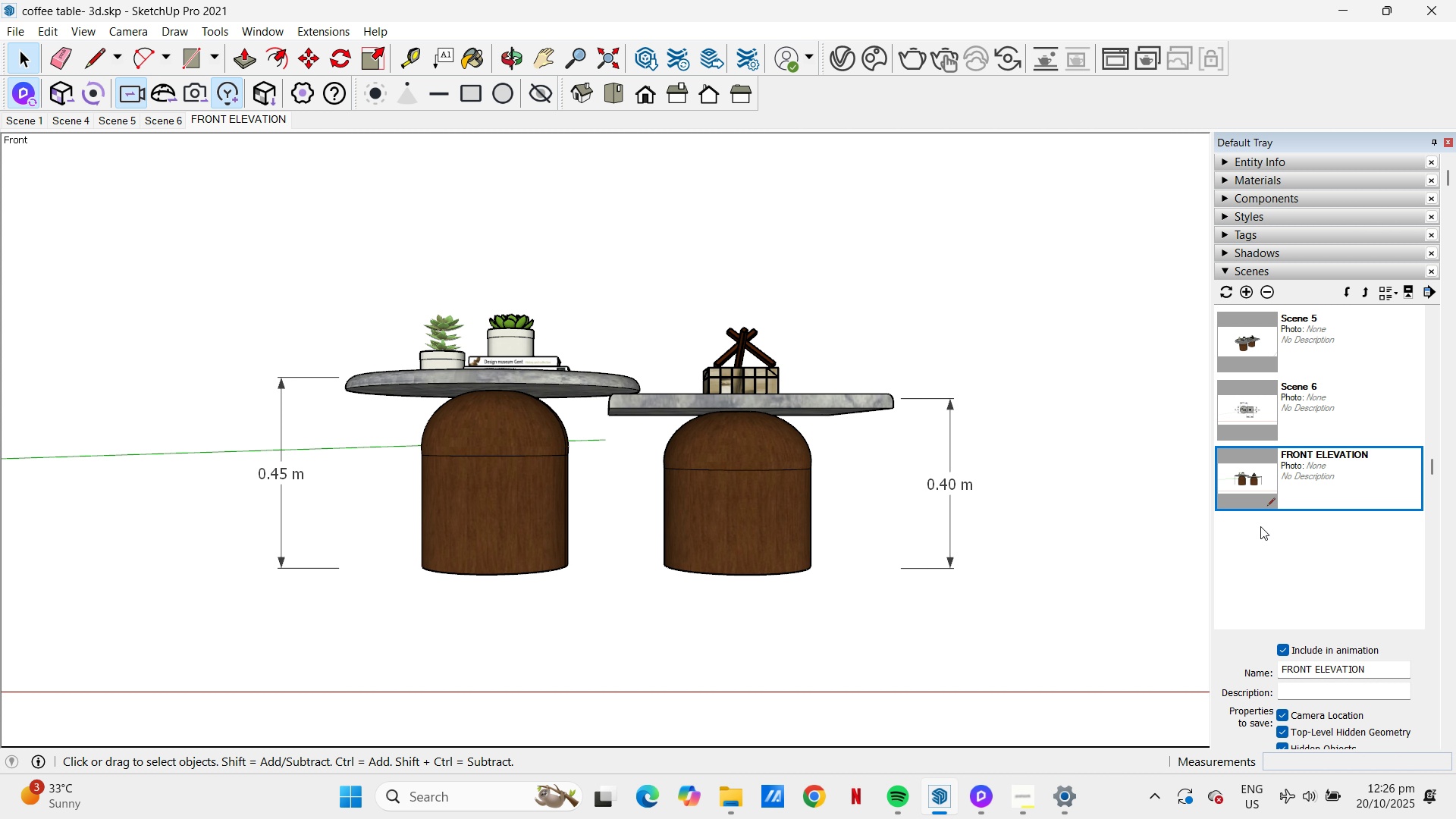 
scroll: coordinate [1343, 485], scroll_direction: up, amount: 5.0
 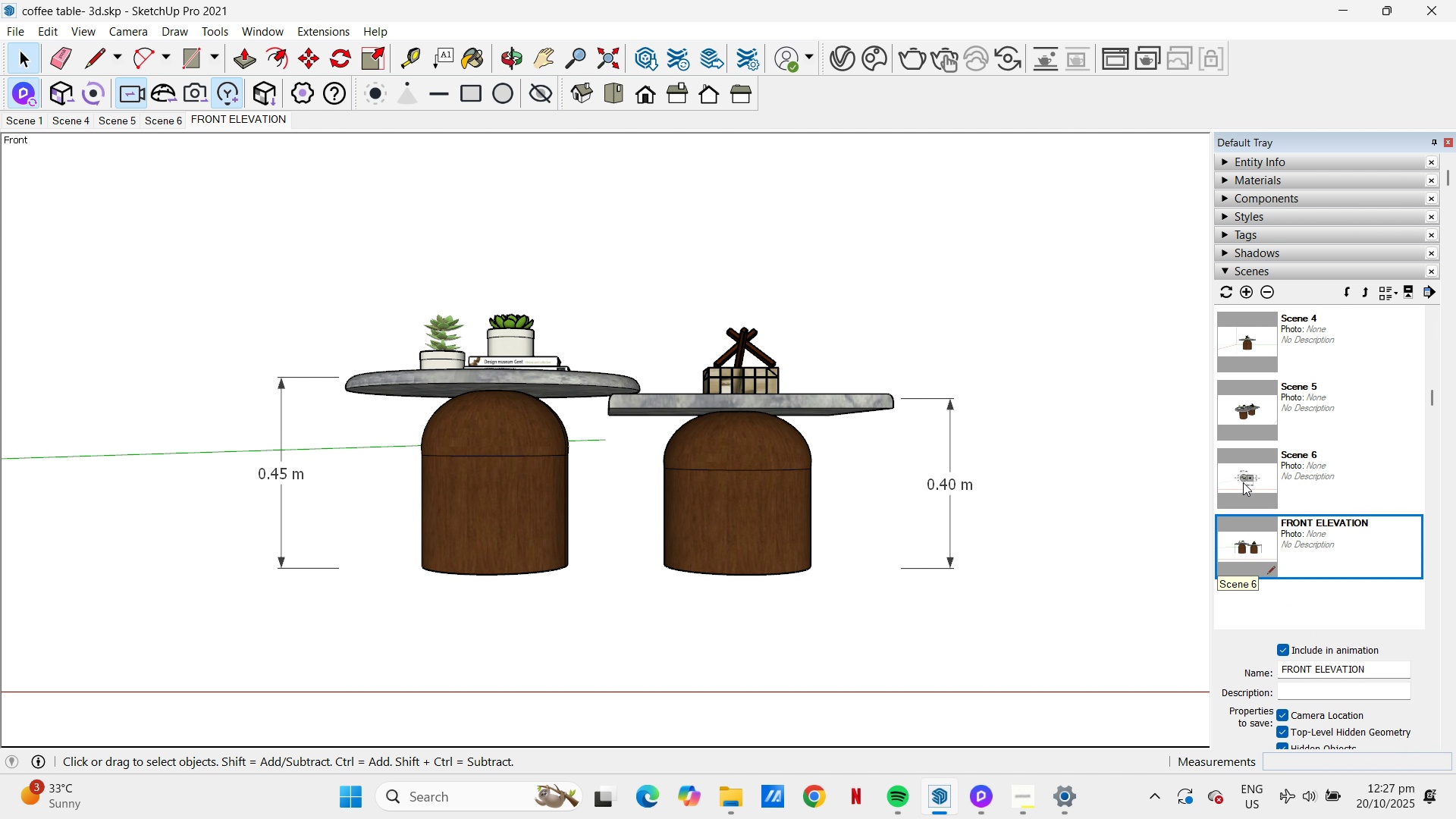 
left_click([1243, 482])
 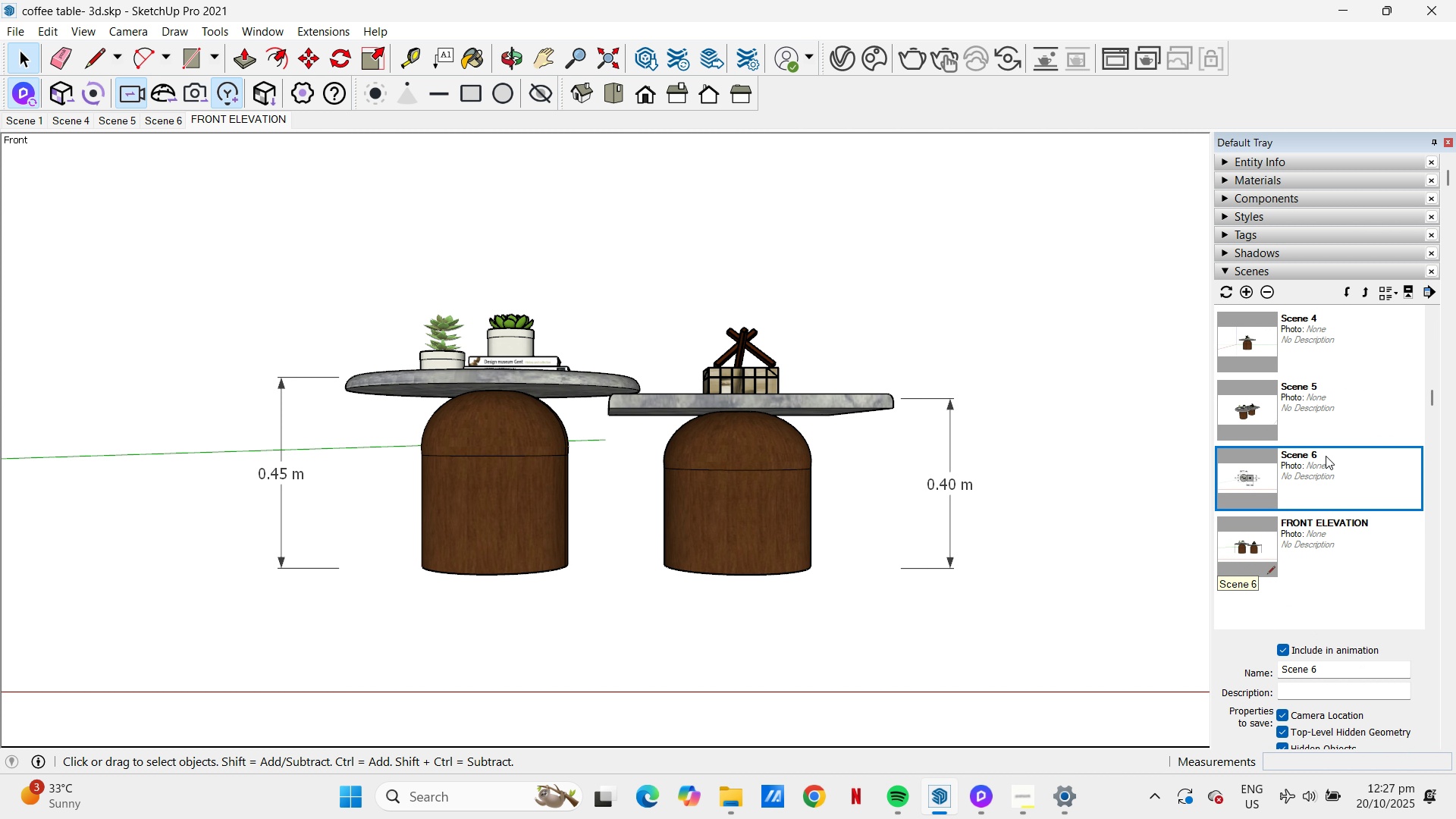 
double_click([1326, 456])
 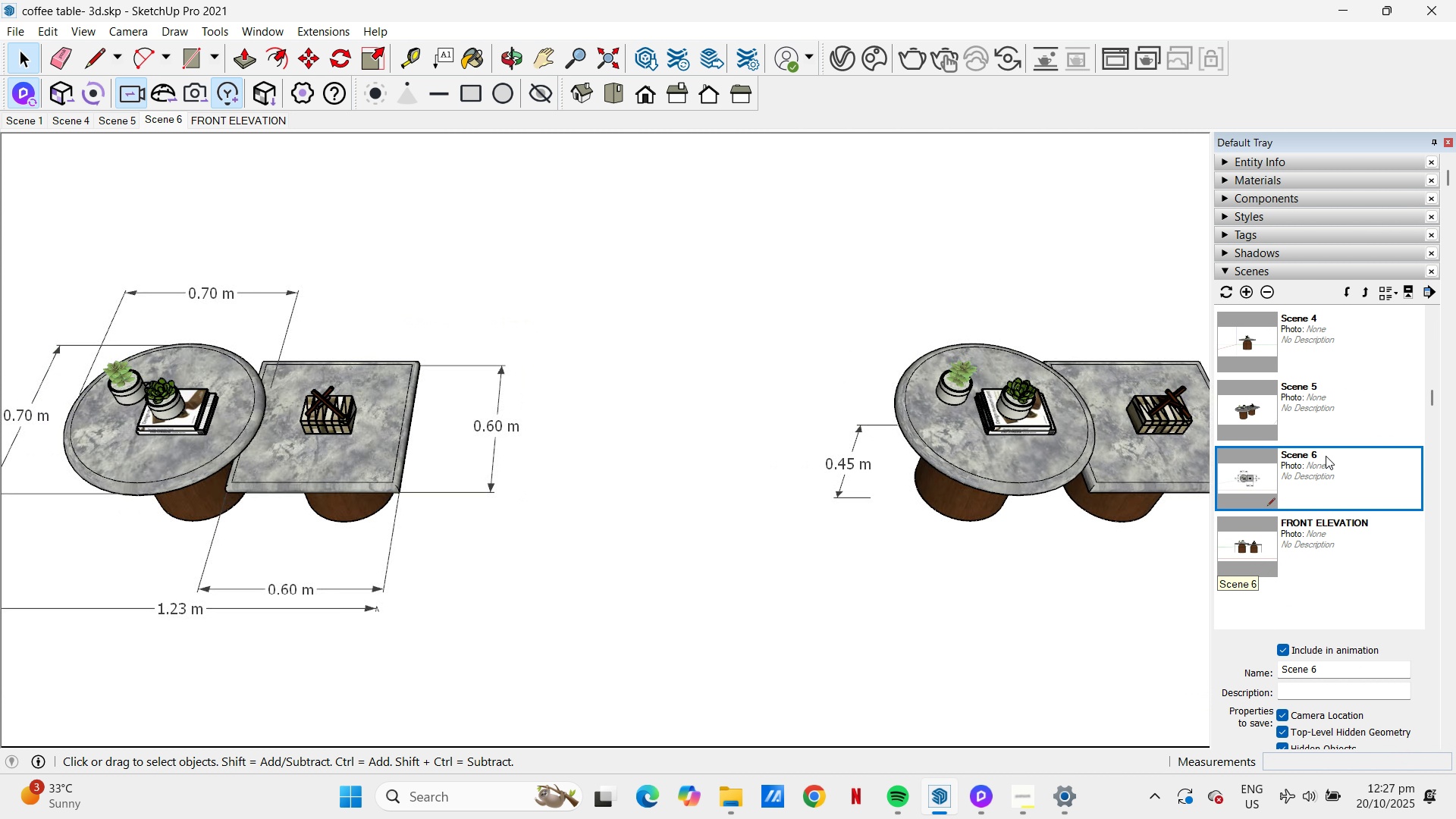 
left_click([1319, 459])
 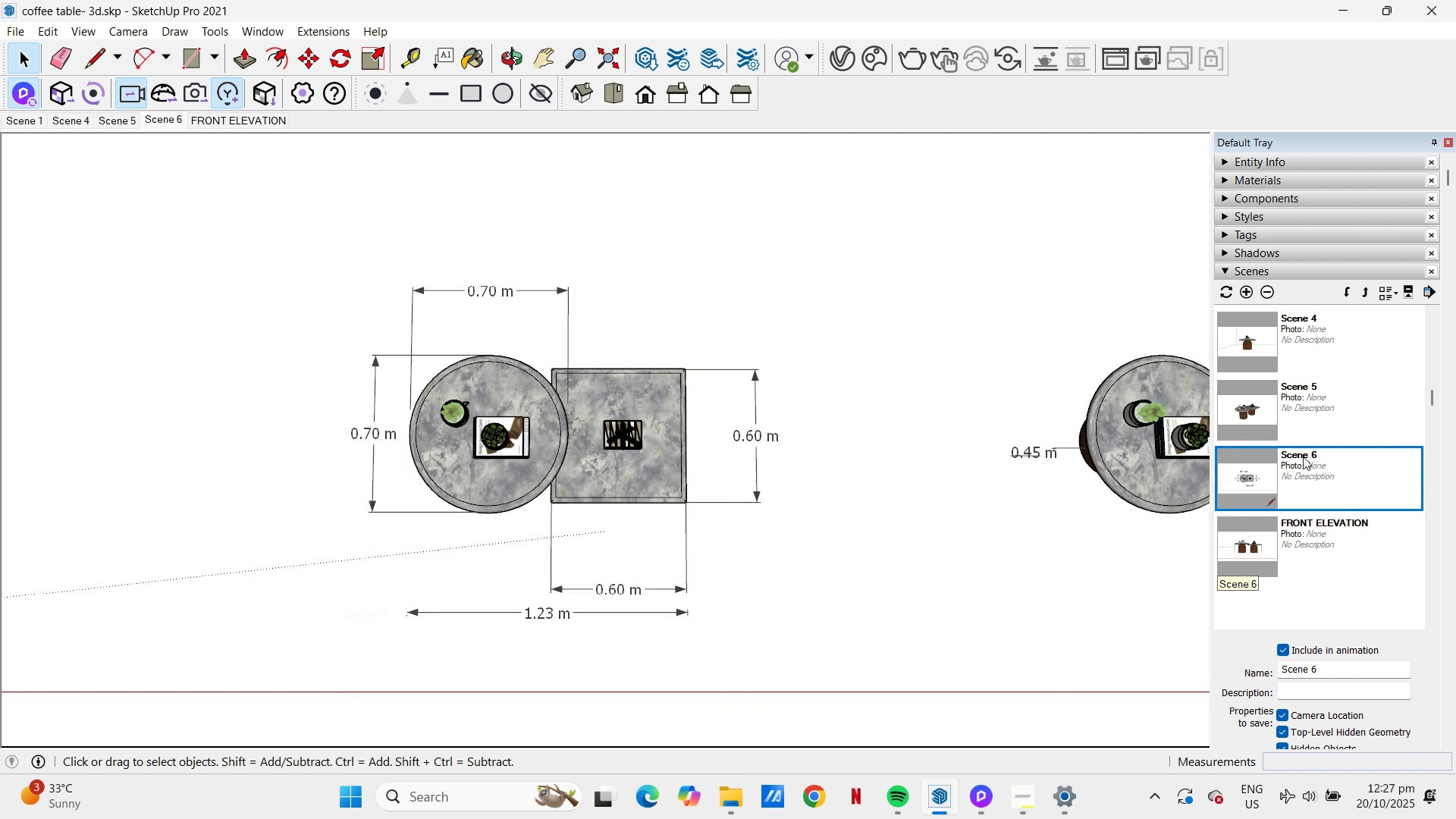 
right_click([1303, 457])
 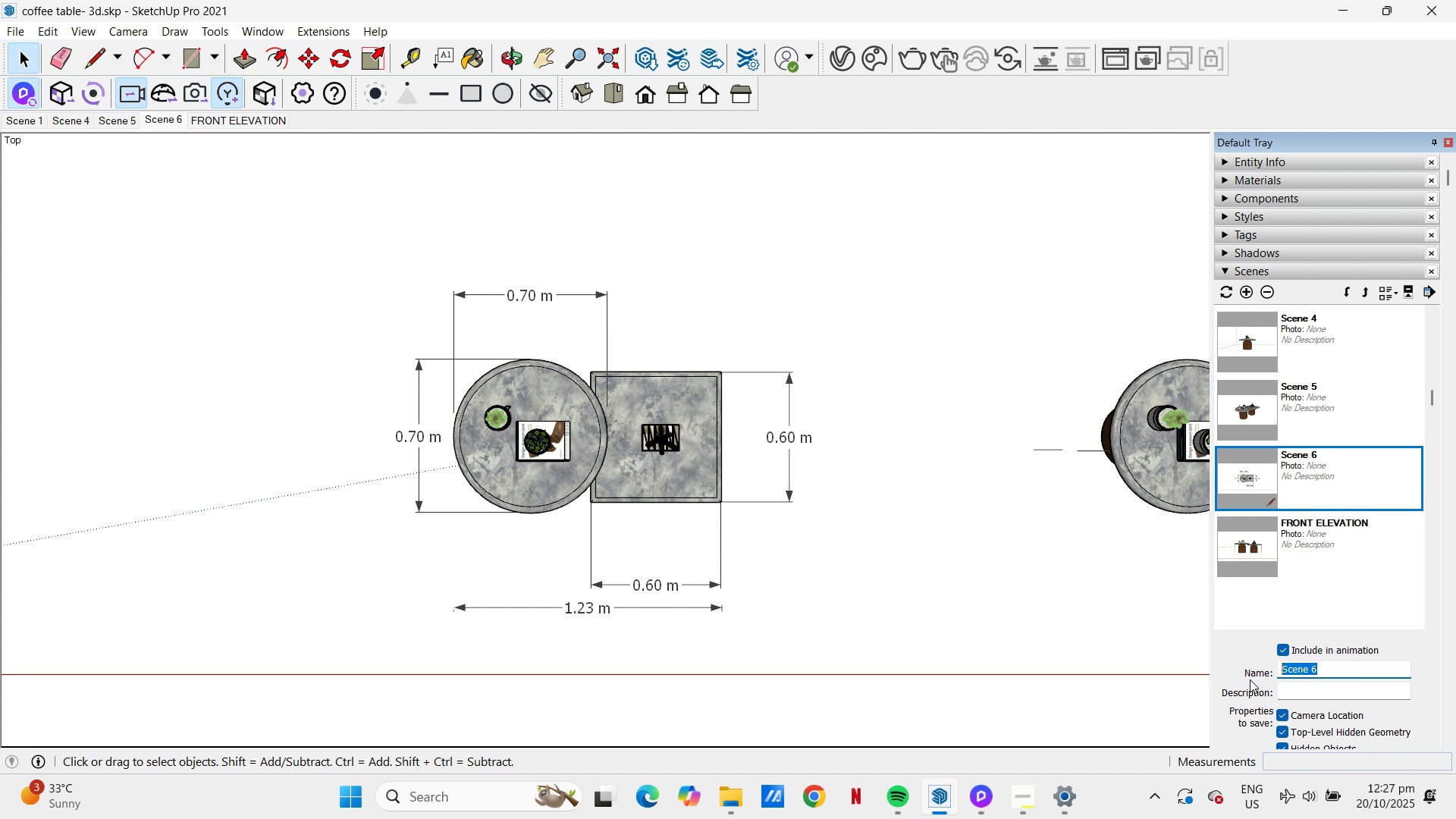 
type(TOP VIEW)
 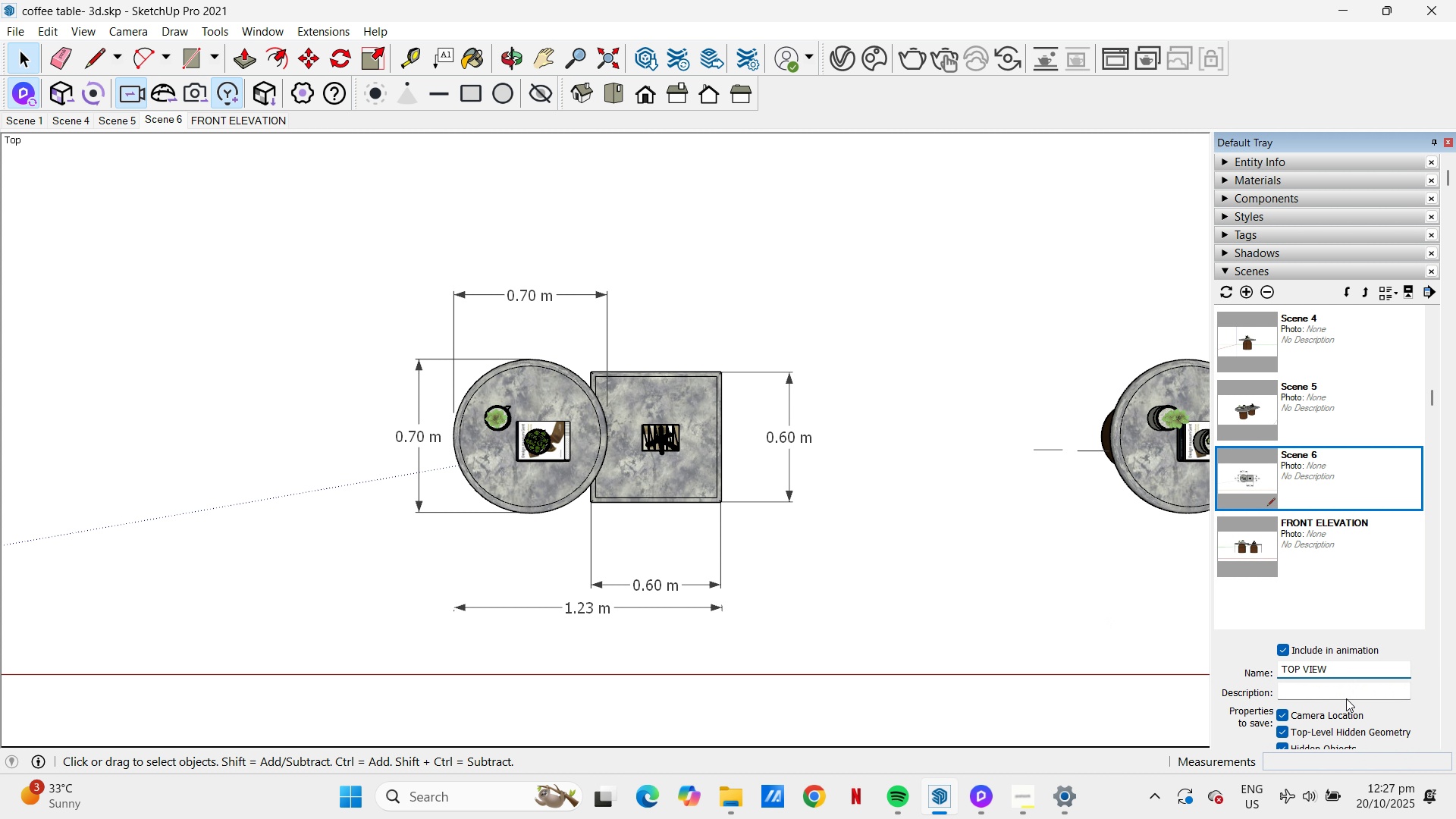 
mouse_move([1306, 676])
 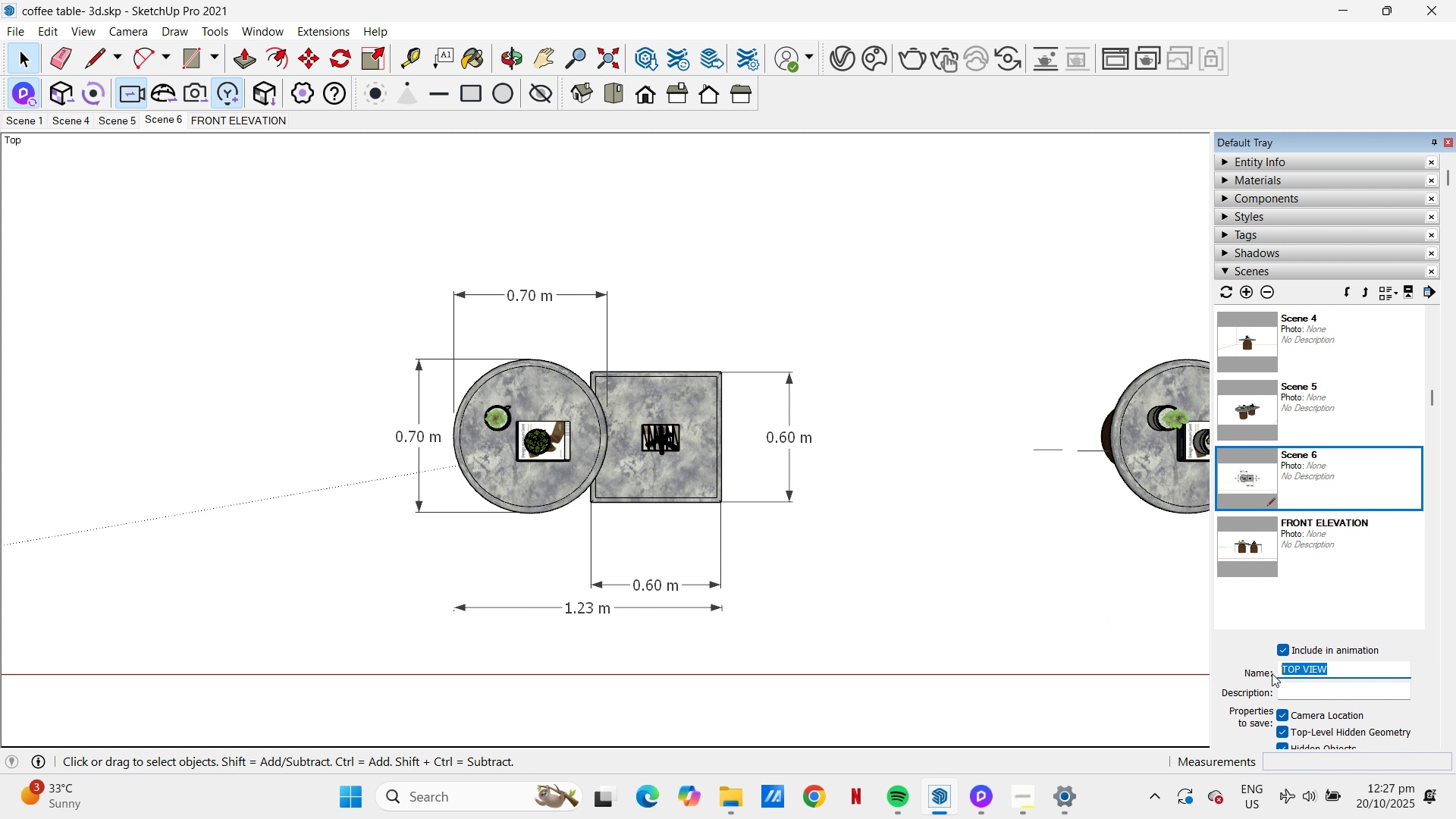 
type(PLAN)
 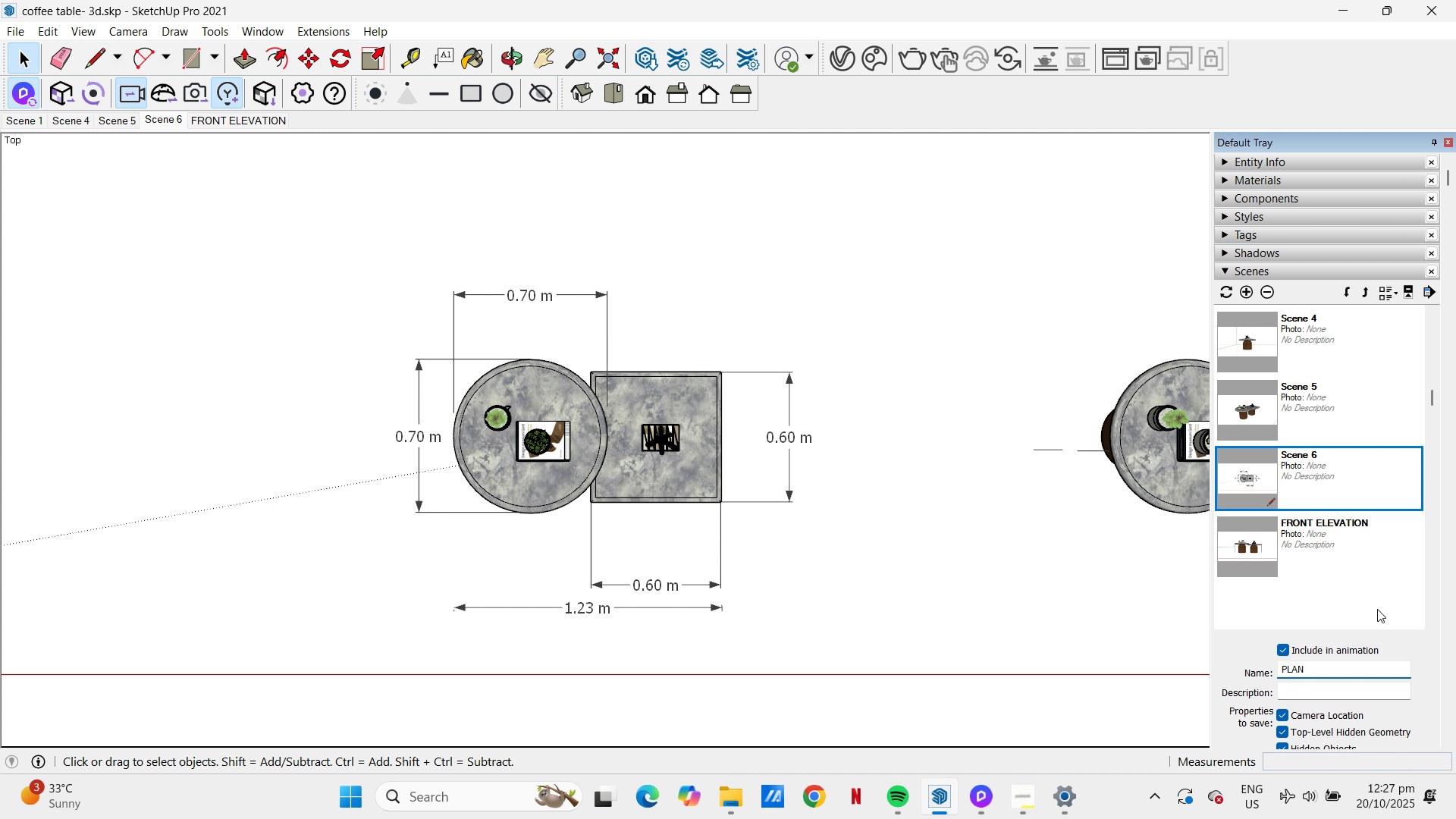 
left_click([1360, 612])
 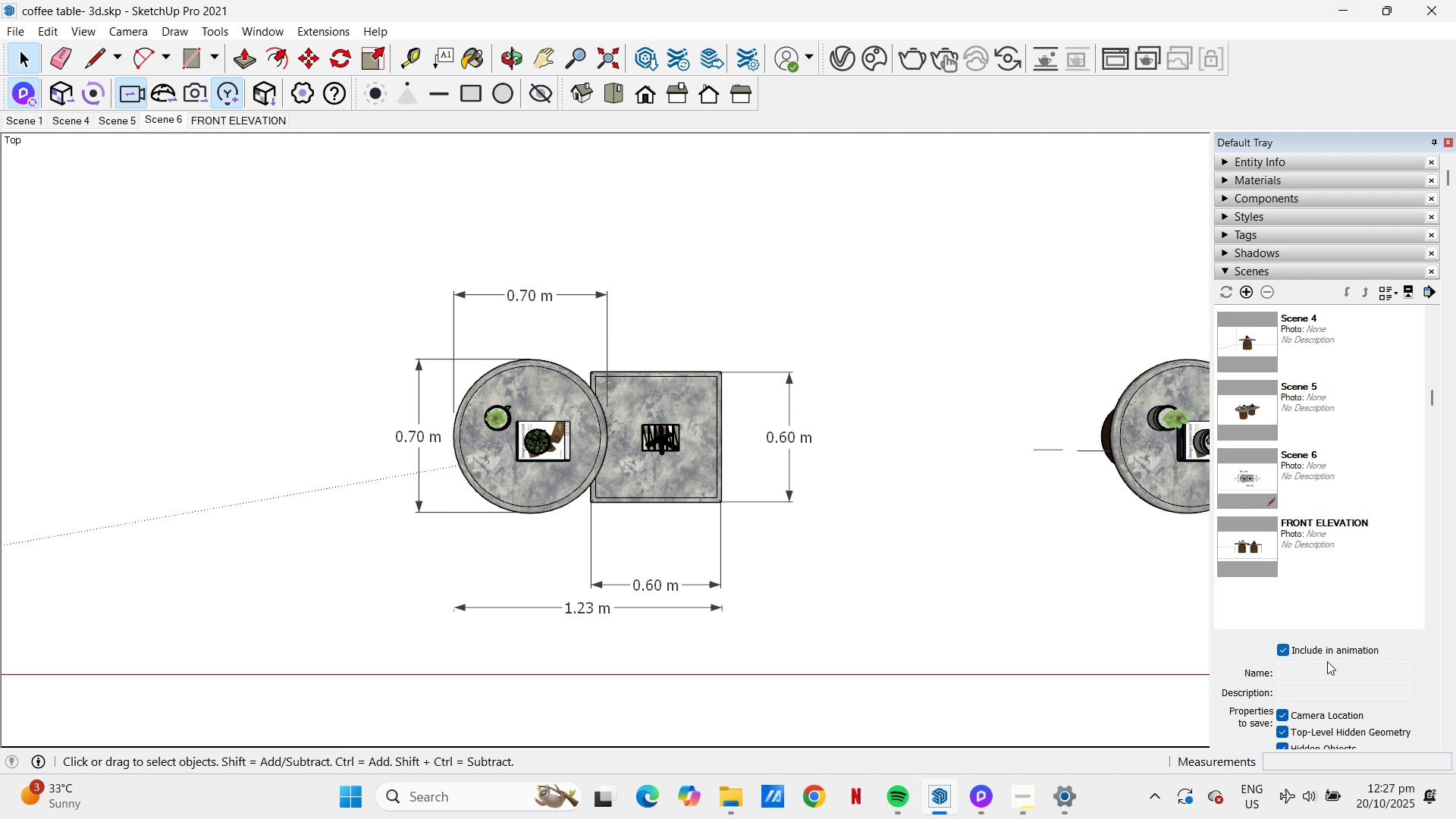 
left_click([1326, 671])
 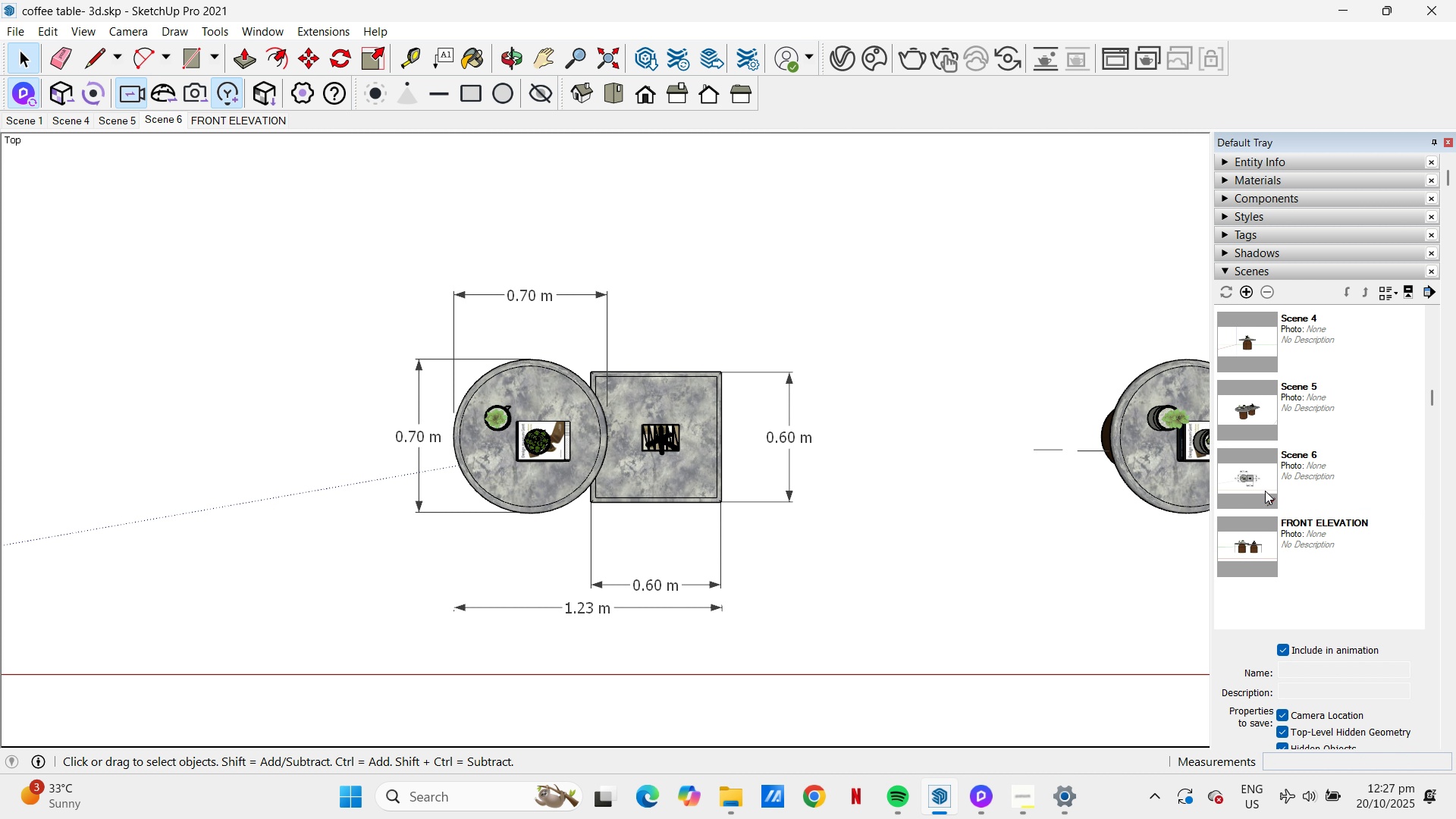 
left_click([1261, 488])
 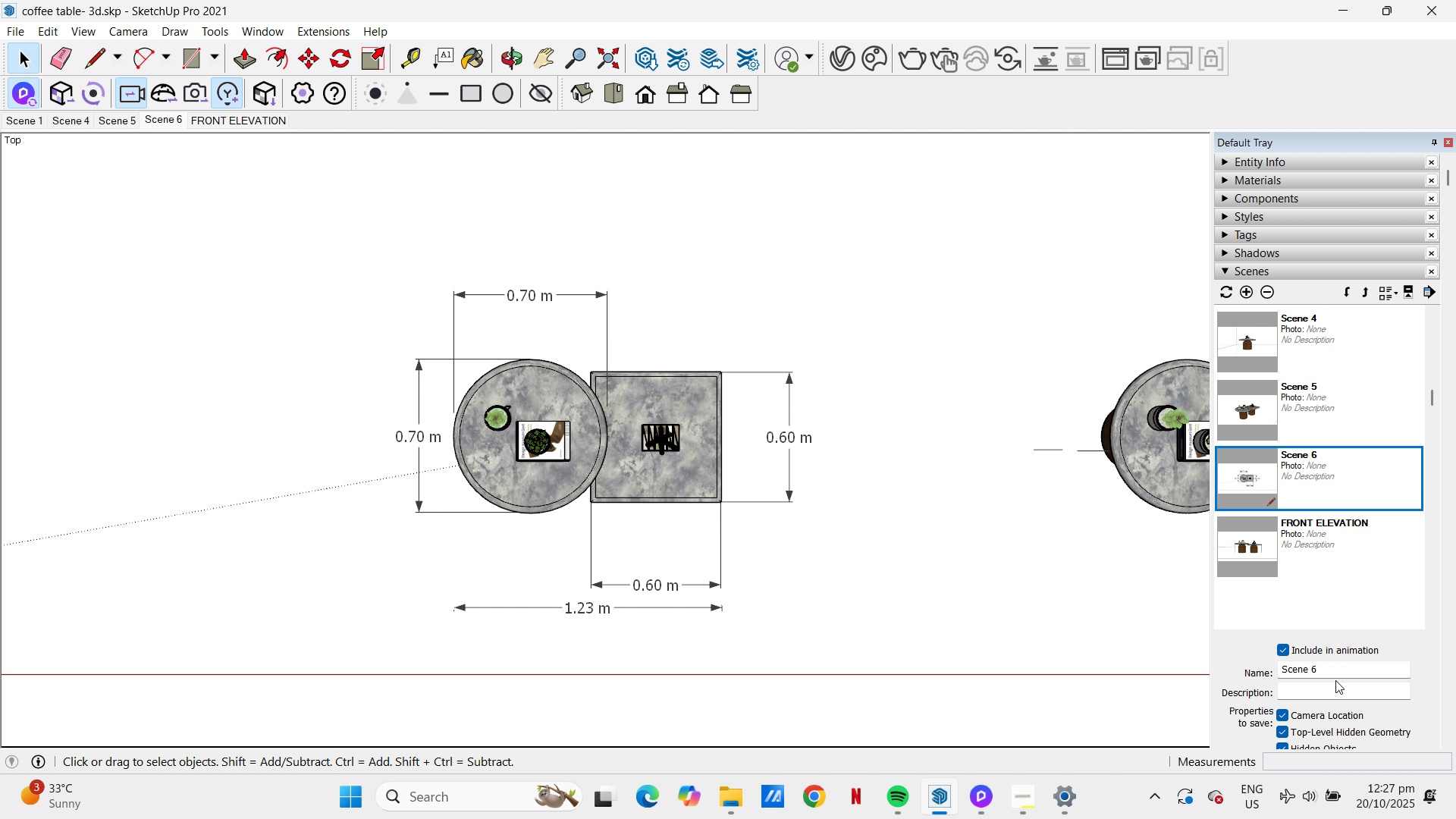 
scroll: coordinate [1346, 680], scroll_direction: down, amount: 3.0
 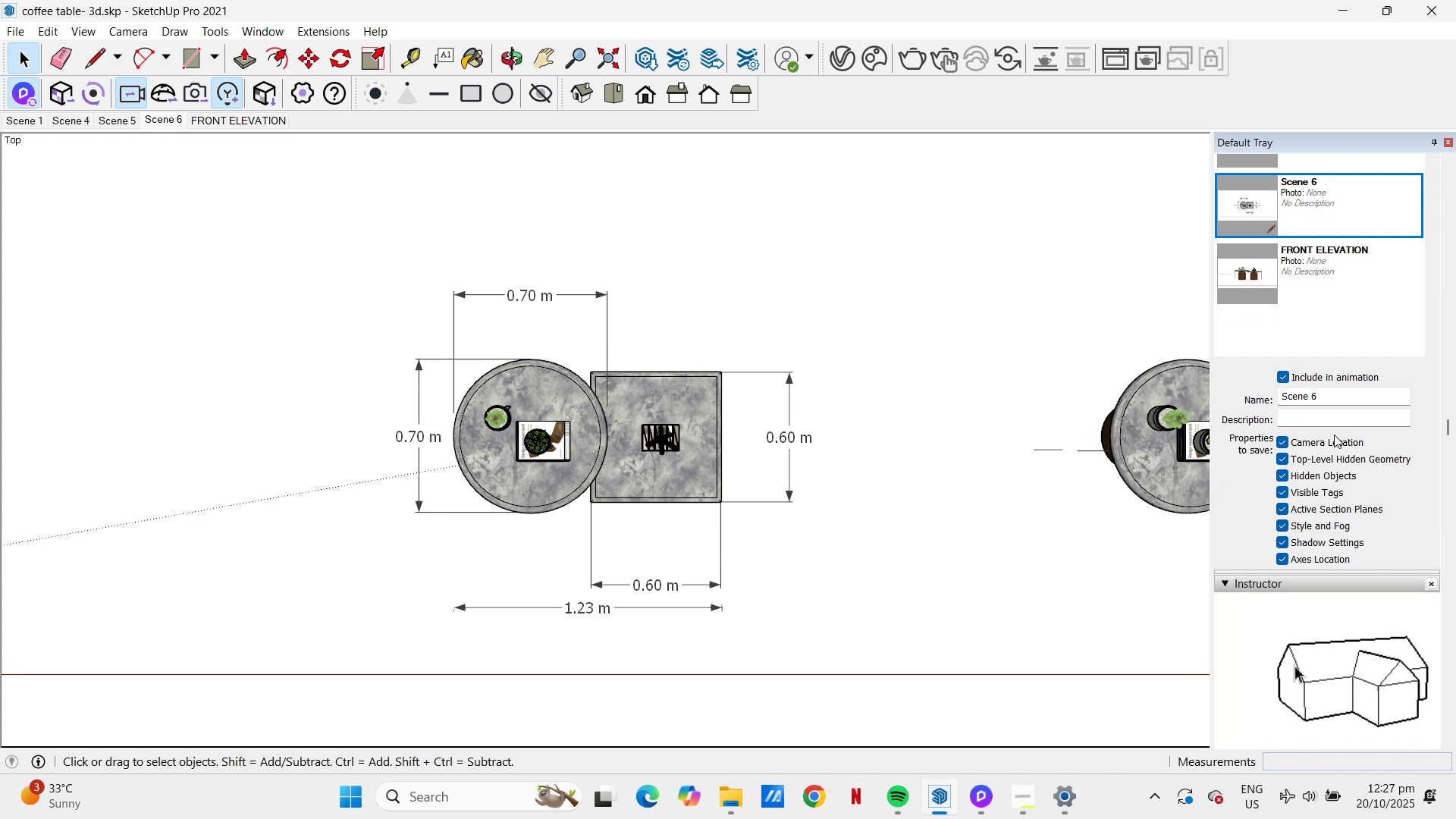 
scroll: coordinate [1327, 437], scroll_direction: up, amount: 1.0
 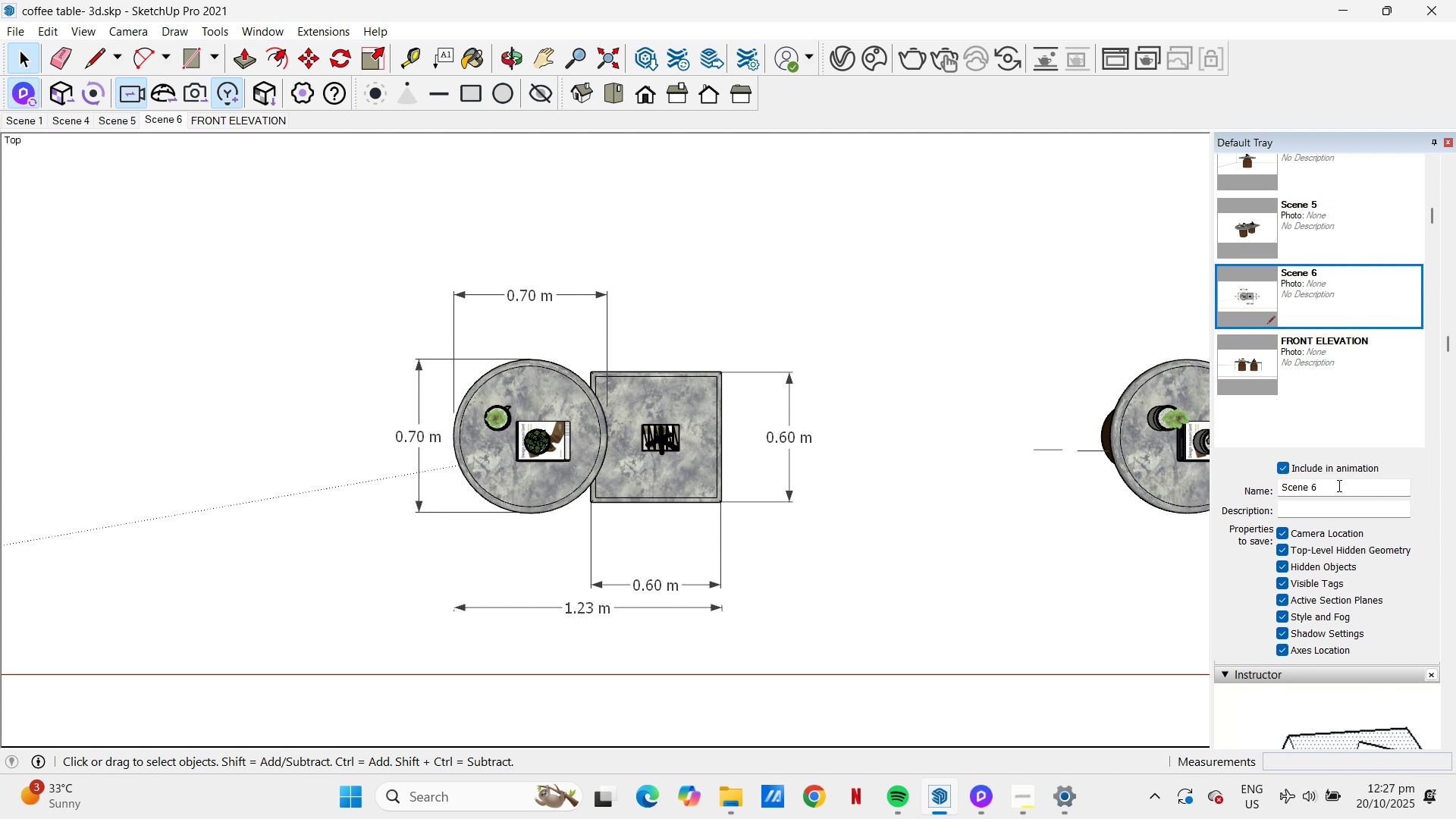 
left_click([1338, 485])
 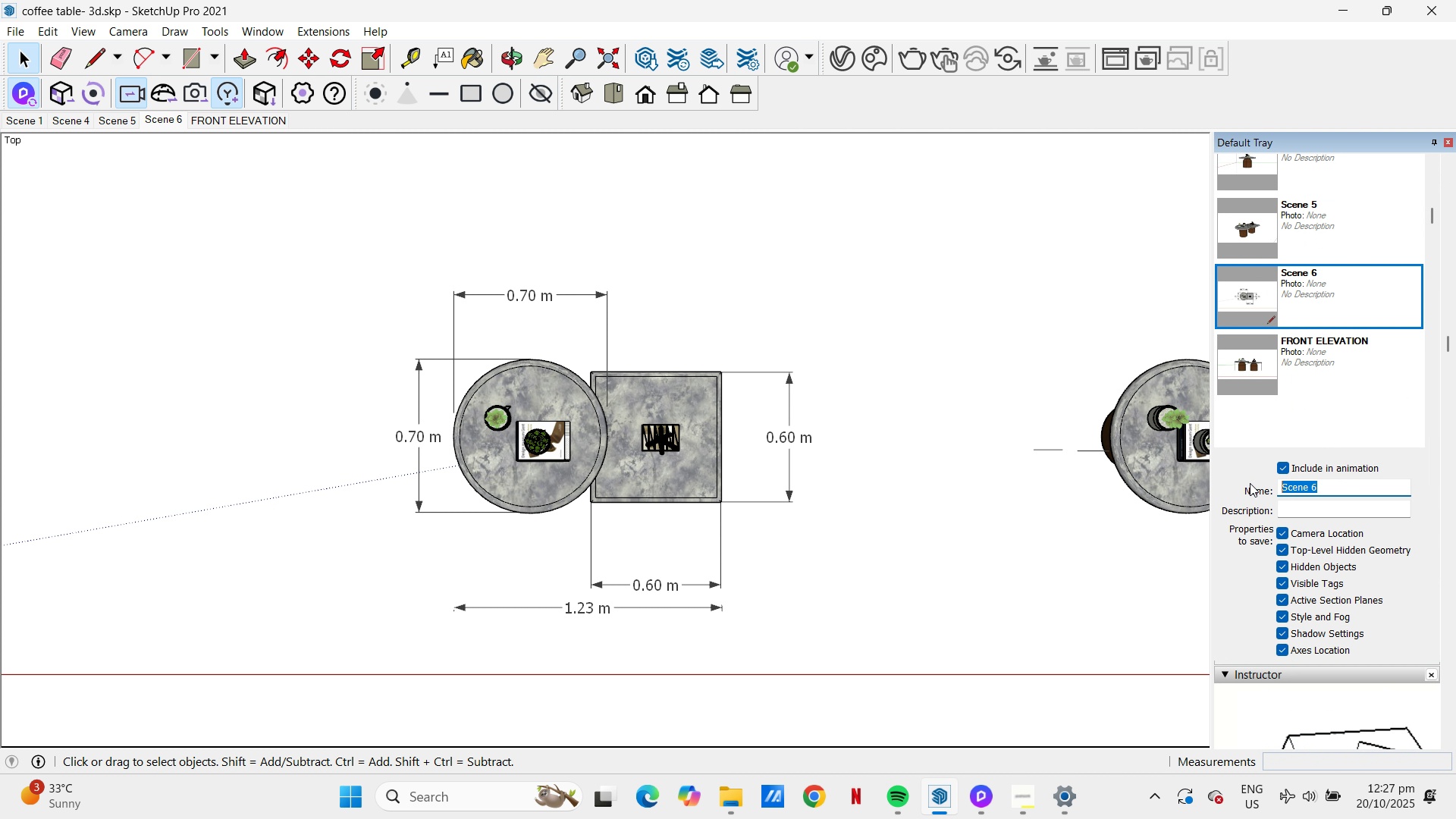 
type(TOP VI)
key(Backspace)
key(Backspace)
key(Backspace)
key(Backspace)
key(Backspace)
key(Backspace)
key(Backspace)
key(Backspace)
type(PLAN)
 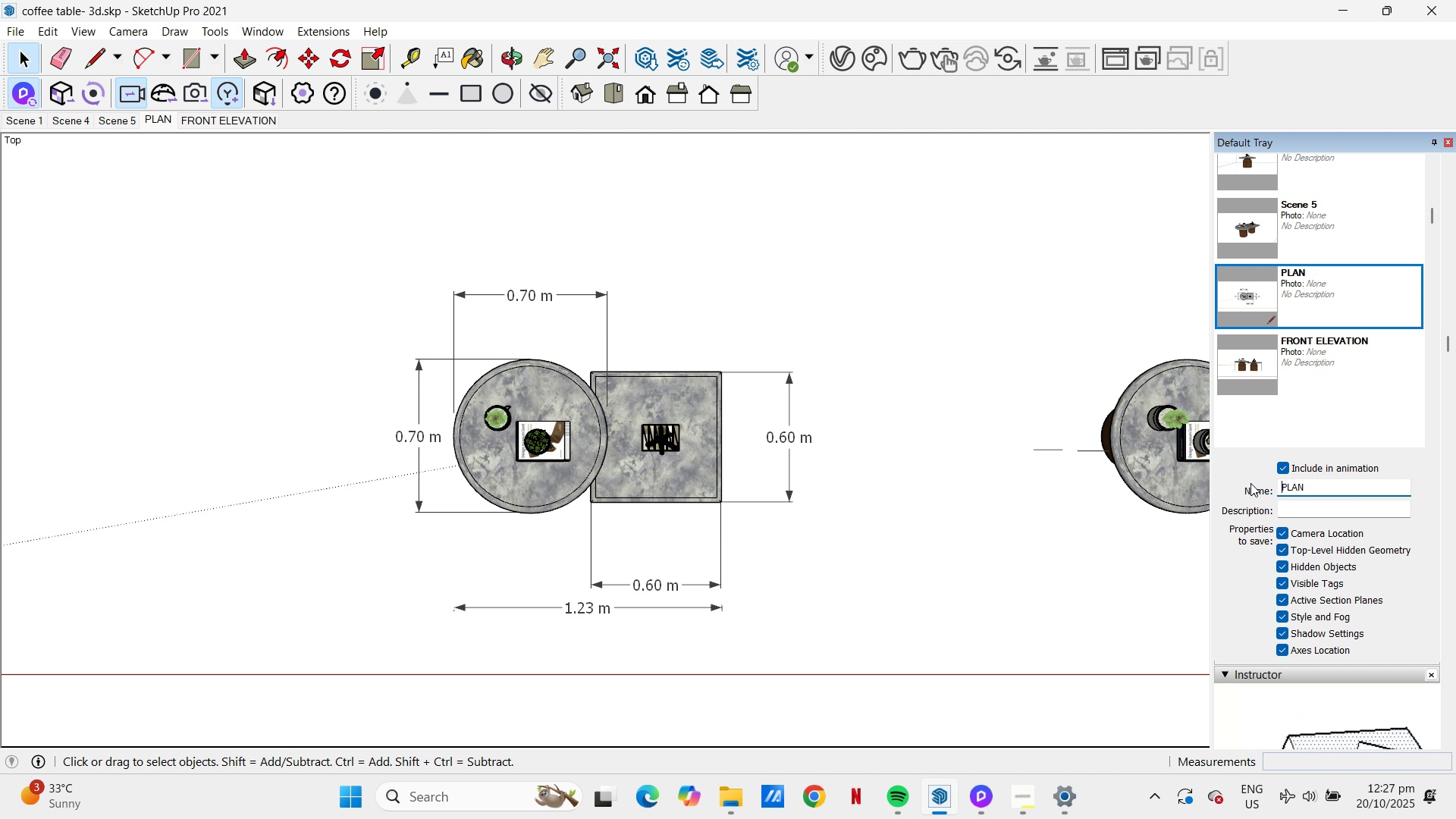 
key(Enter)
 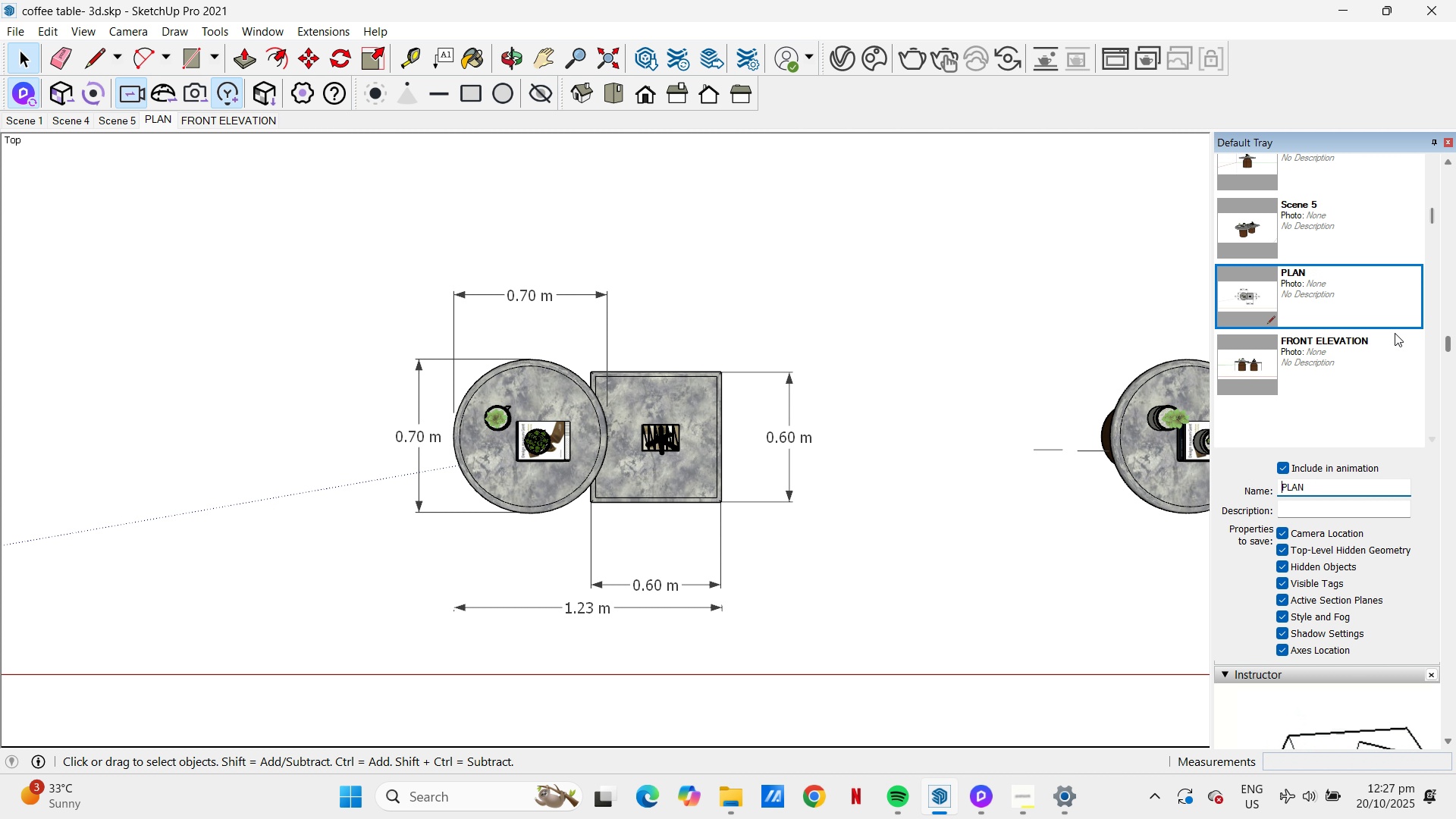 
left_click([1380, 421])
 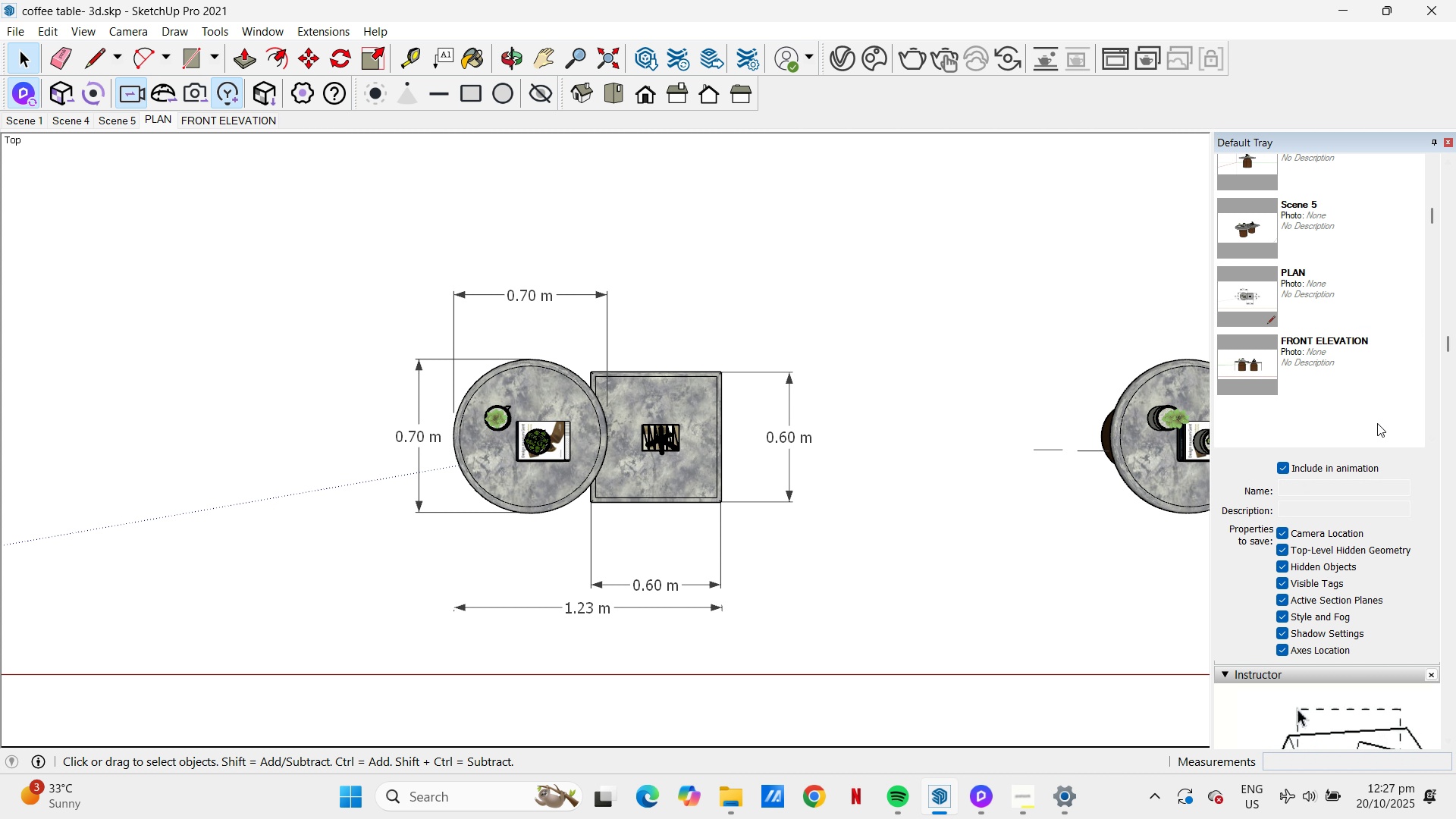 
scroll: coordinate [1377, 423], scroll_direction: up, amount: 2.0
 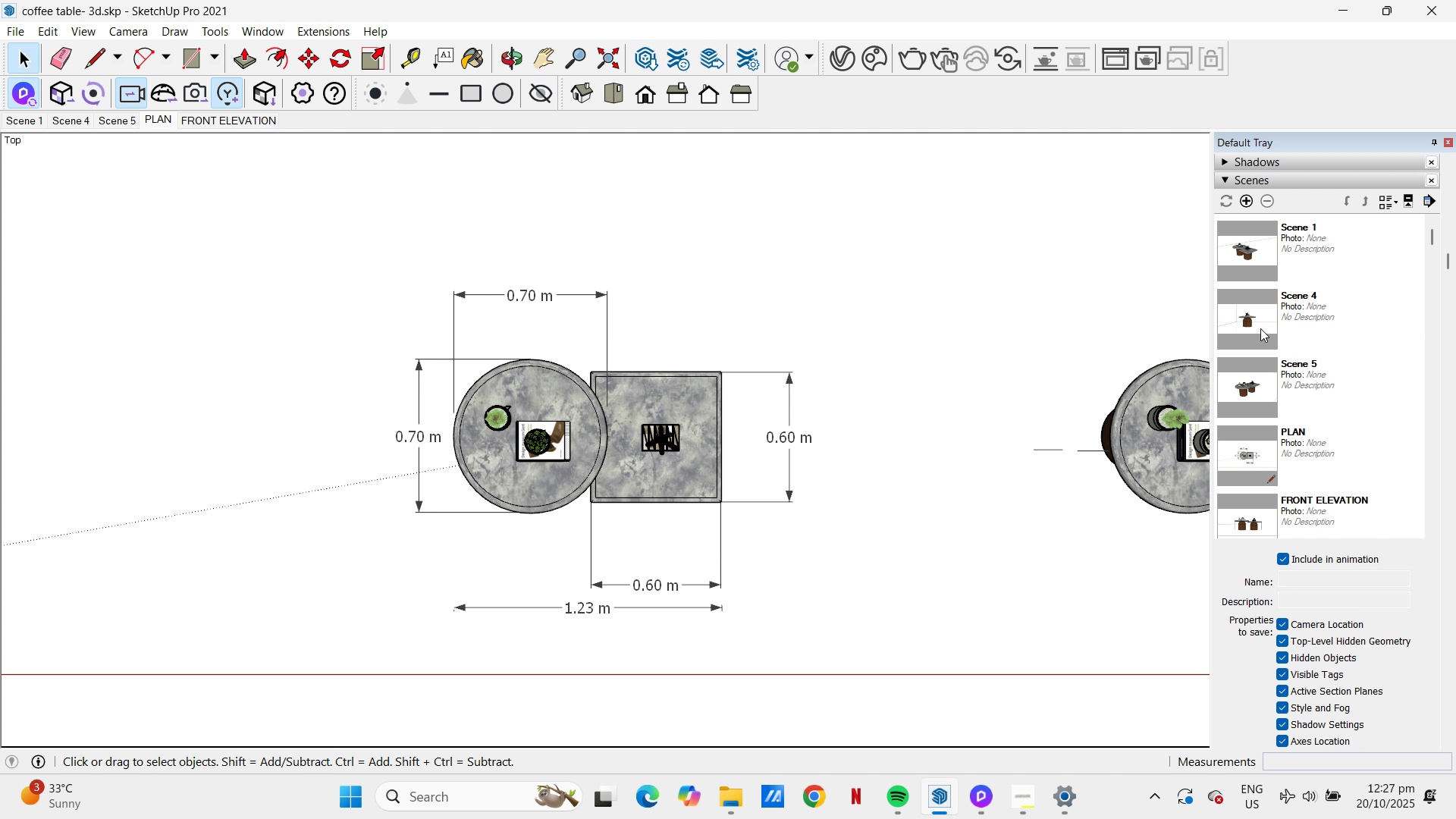 
left_click([1260, 328])
 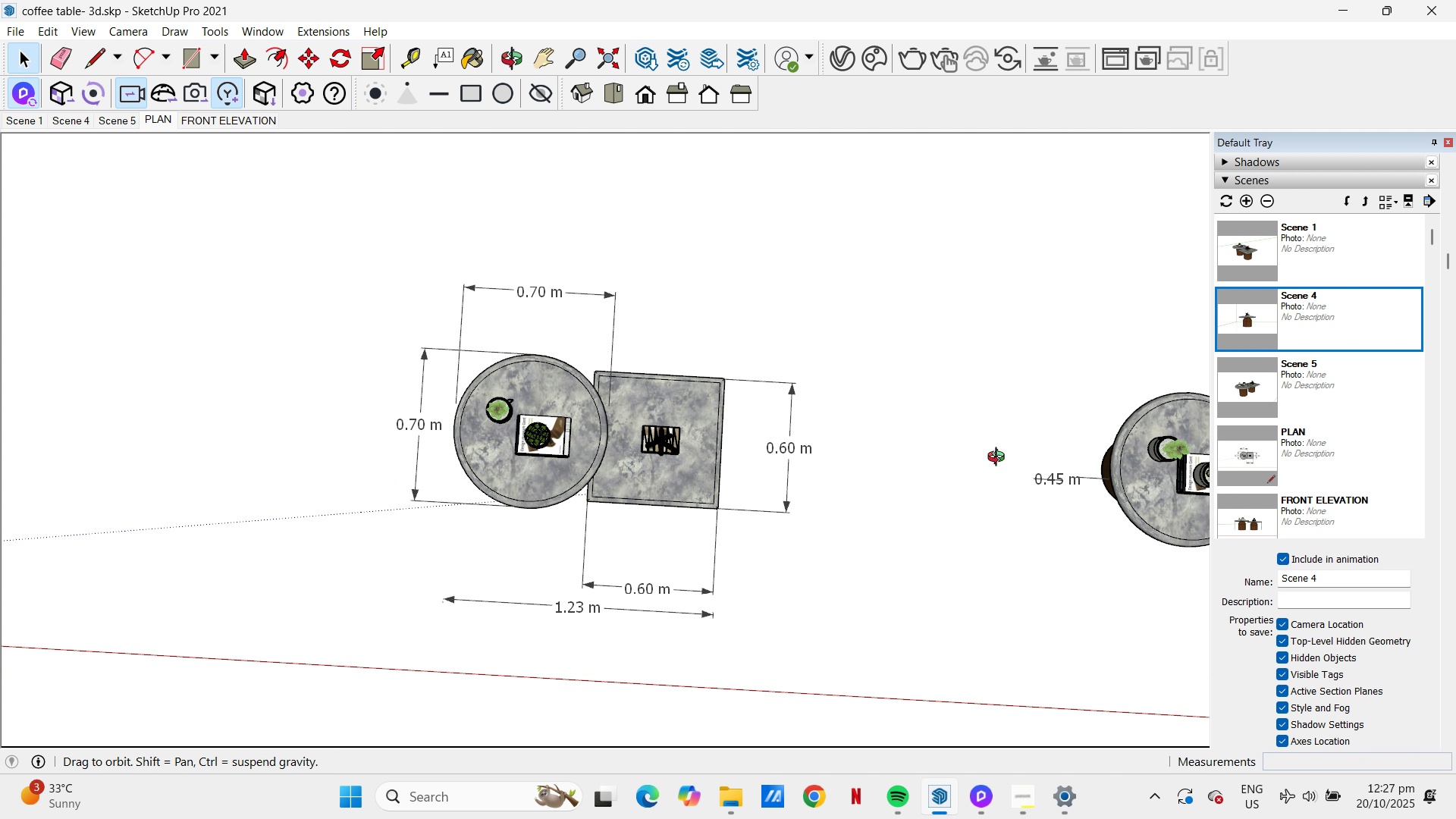 
scroll: coordinate [940, 722], scroll_direction: down, amount: 8.0
 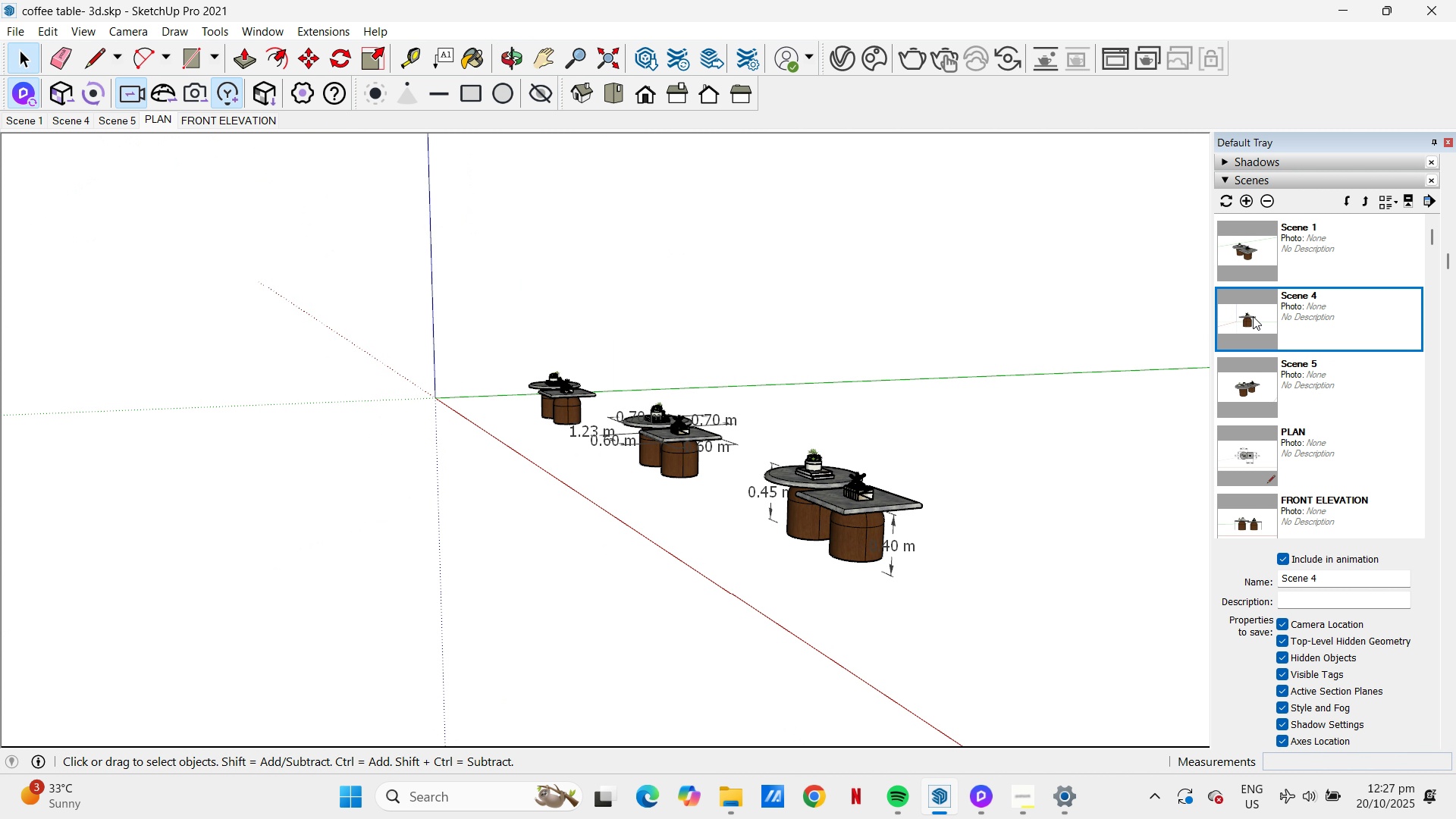 
double_click([1254, 316])
 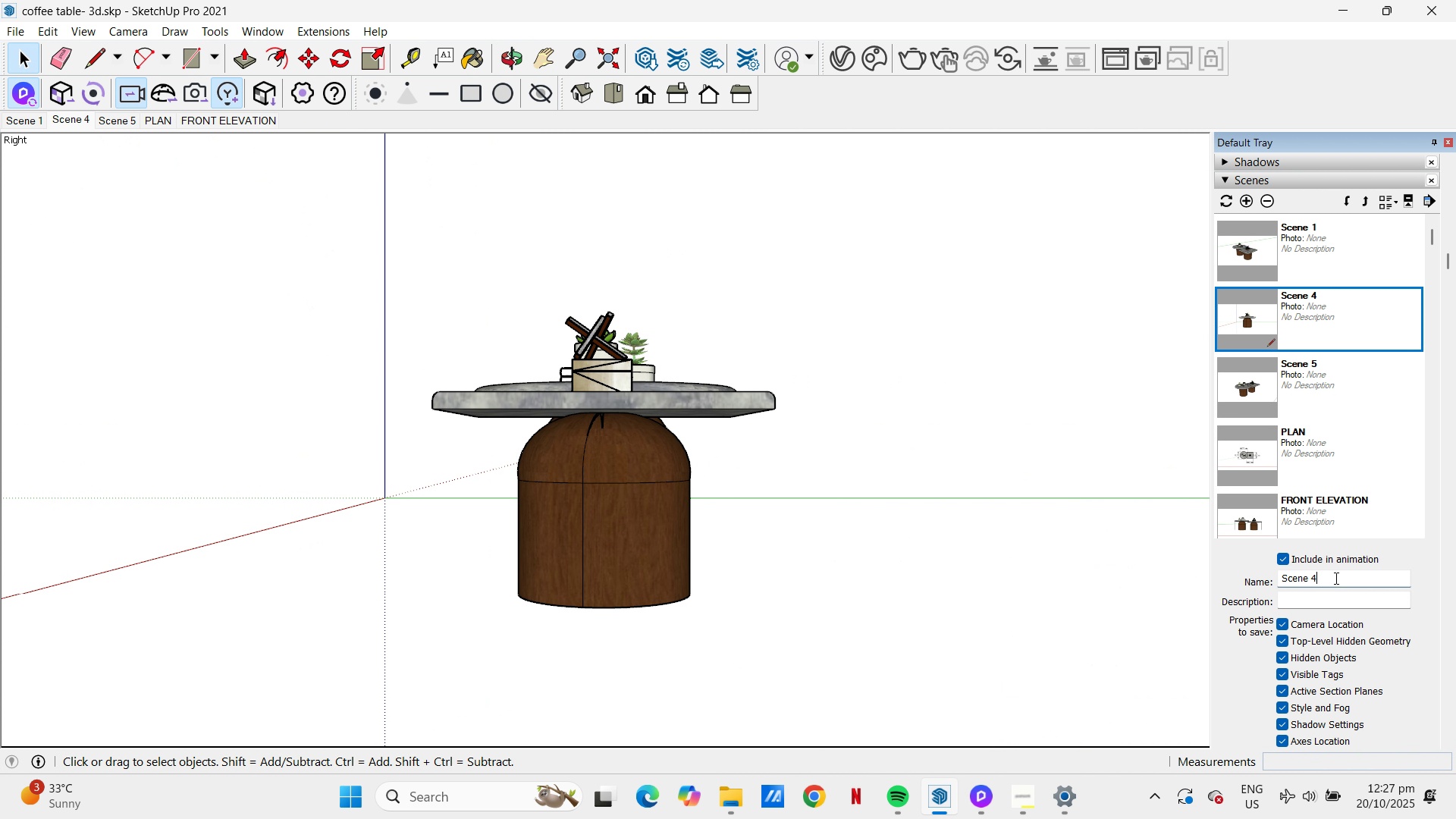 
wait(5.23)
 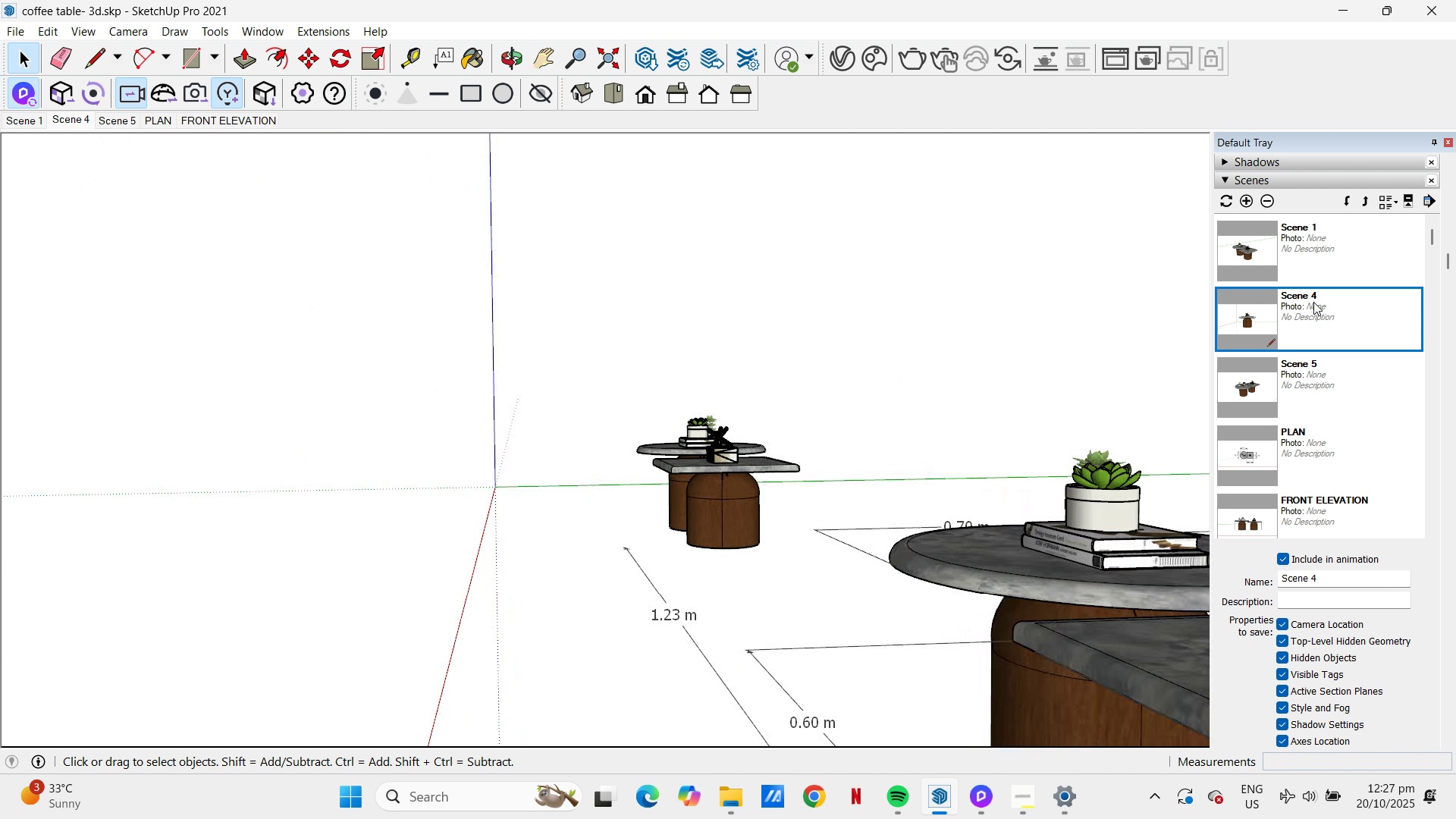 
type(DI)
key(Backspace)
key(Backspace)
key(Backspace)
type(SIDE VIEW4)
key(Backspace)
 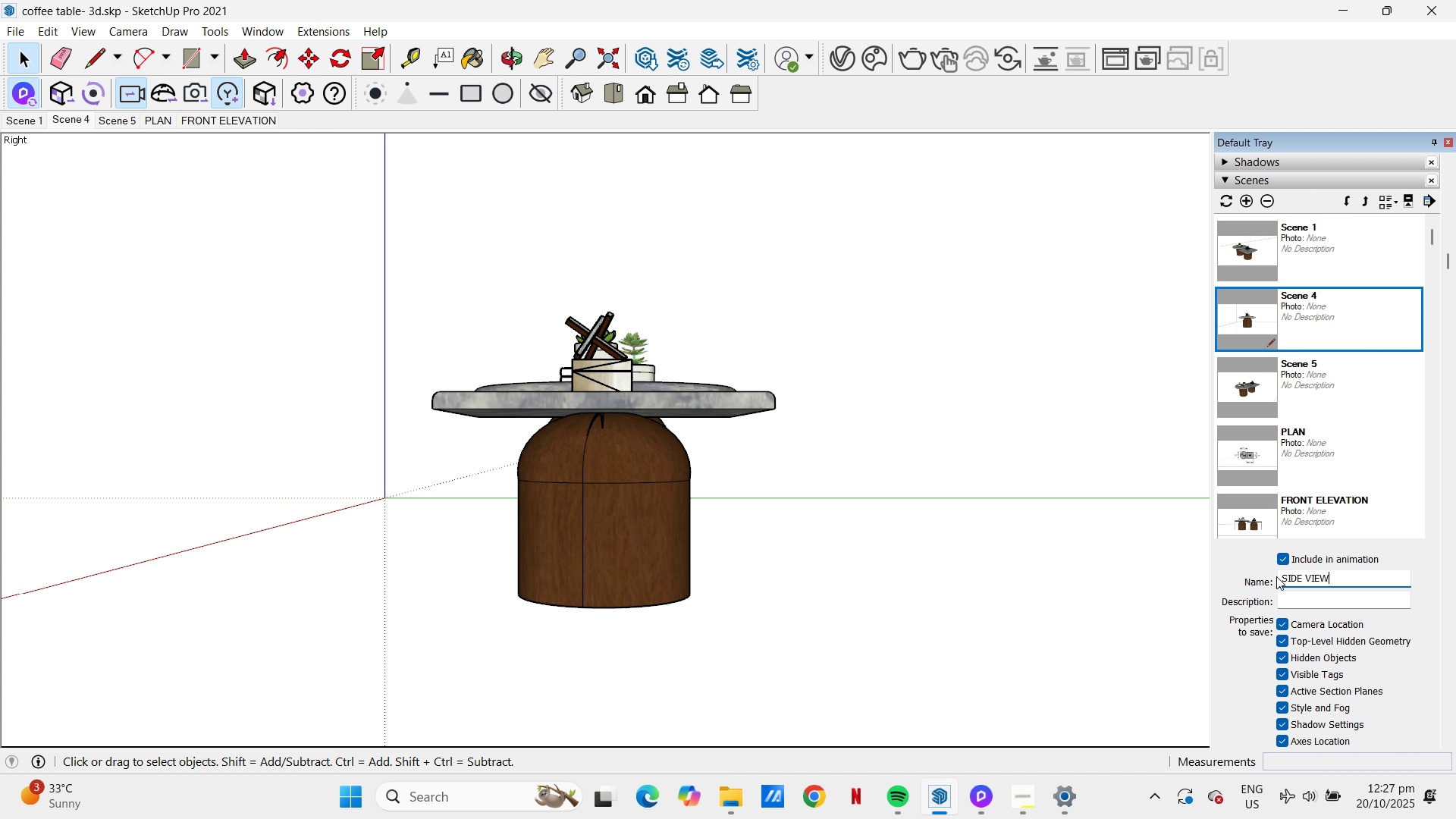 
key(Enter)
 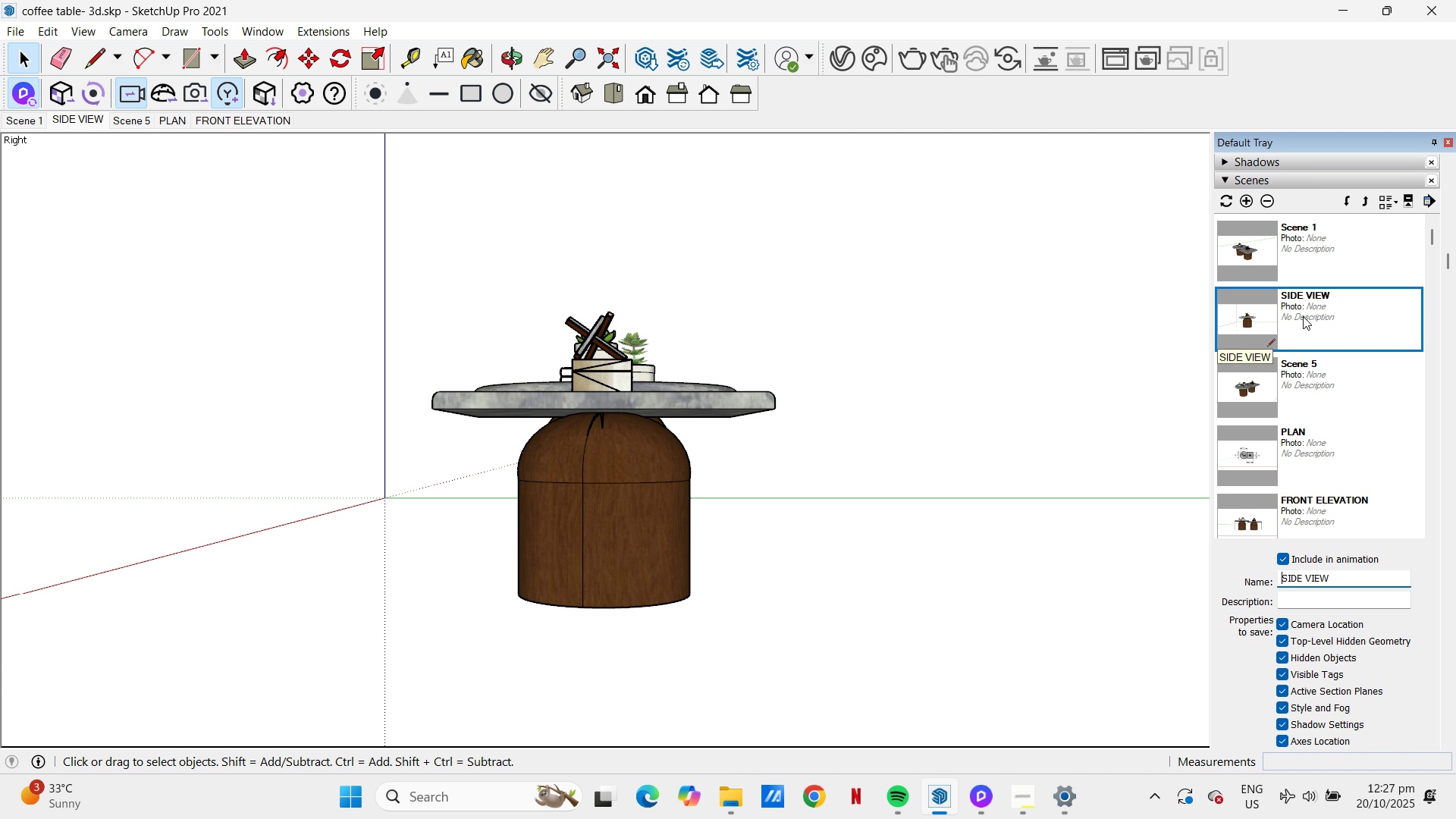 
left_click([1310, 237])
 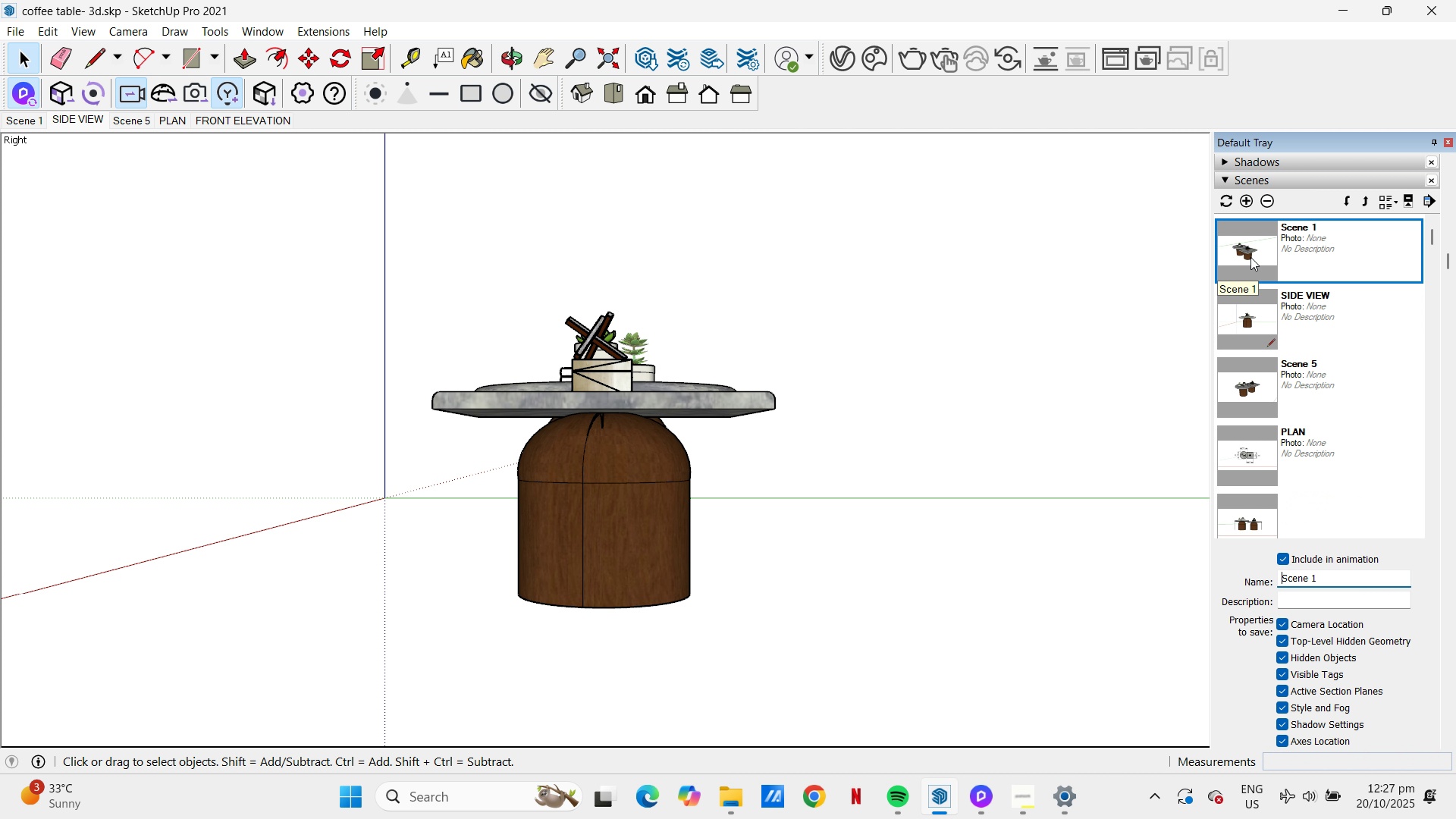 
double_click([1250, 257])
 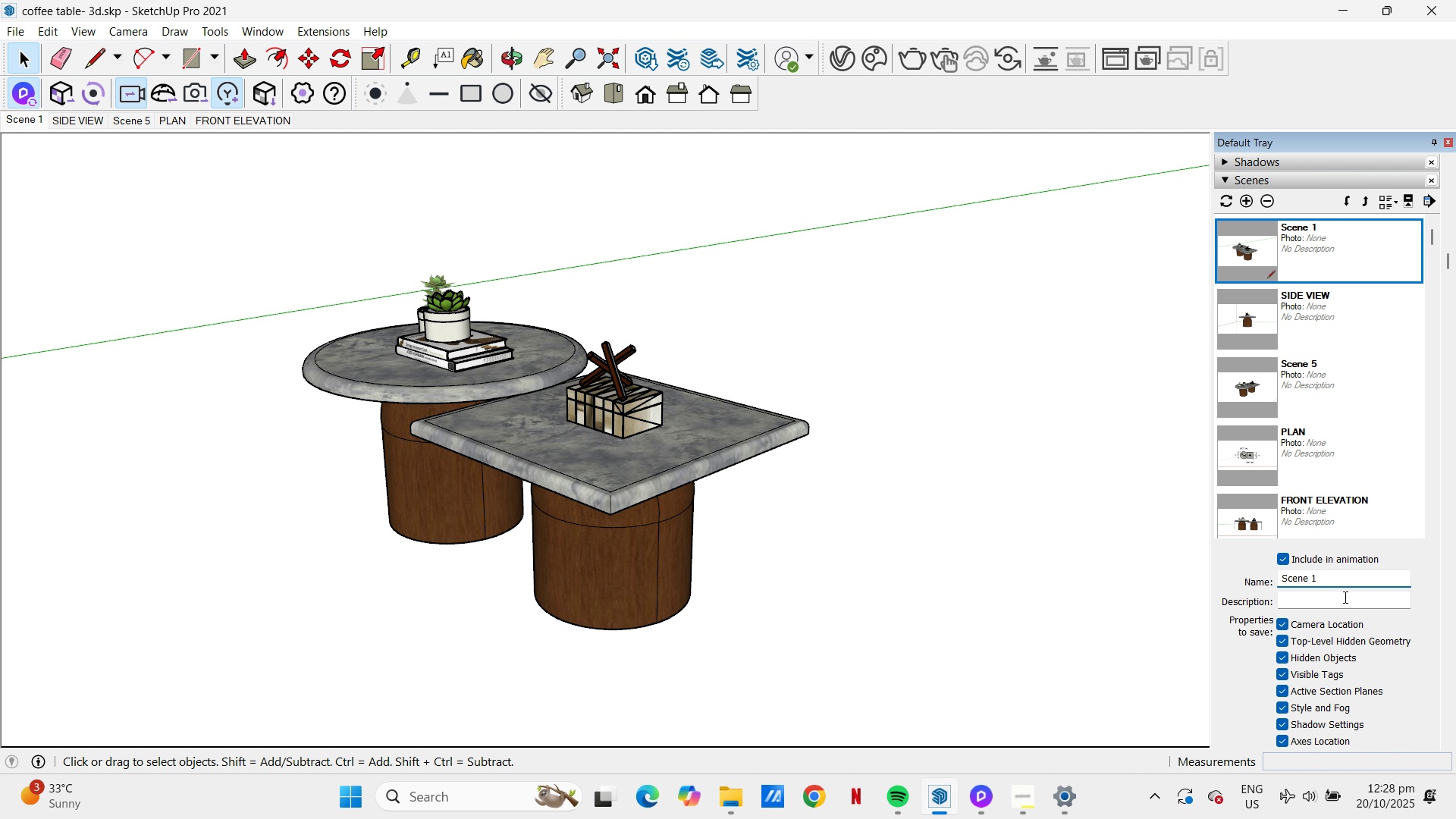 
wait(6.86)
 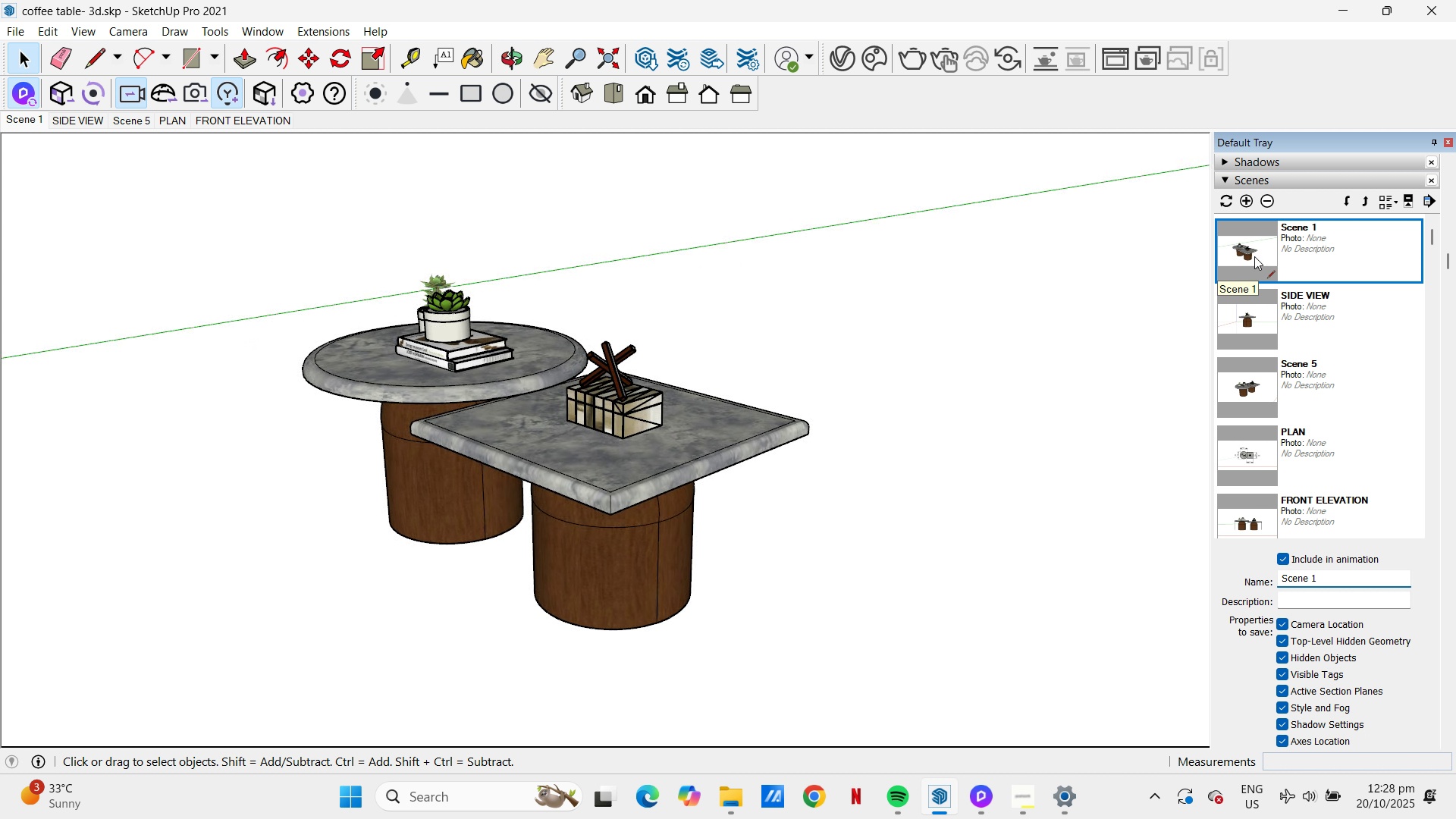 
type(PERSPECTIIVE)
 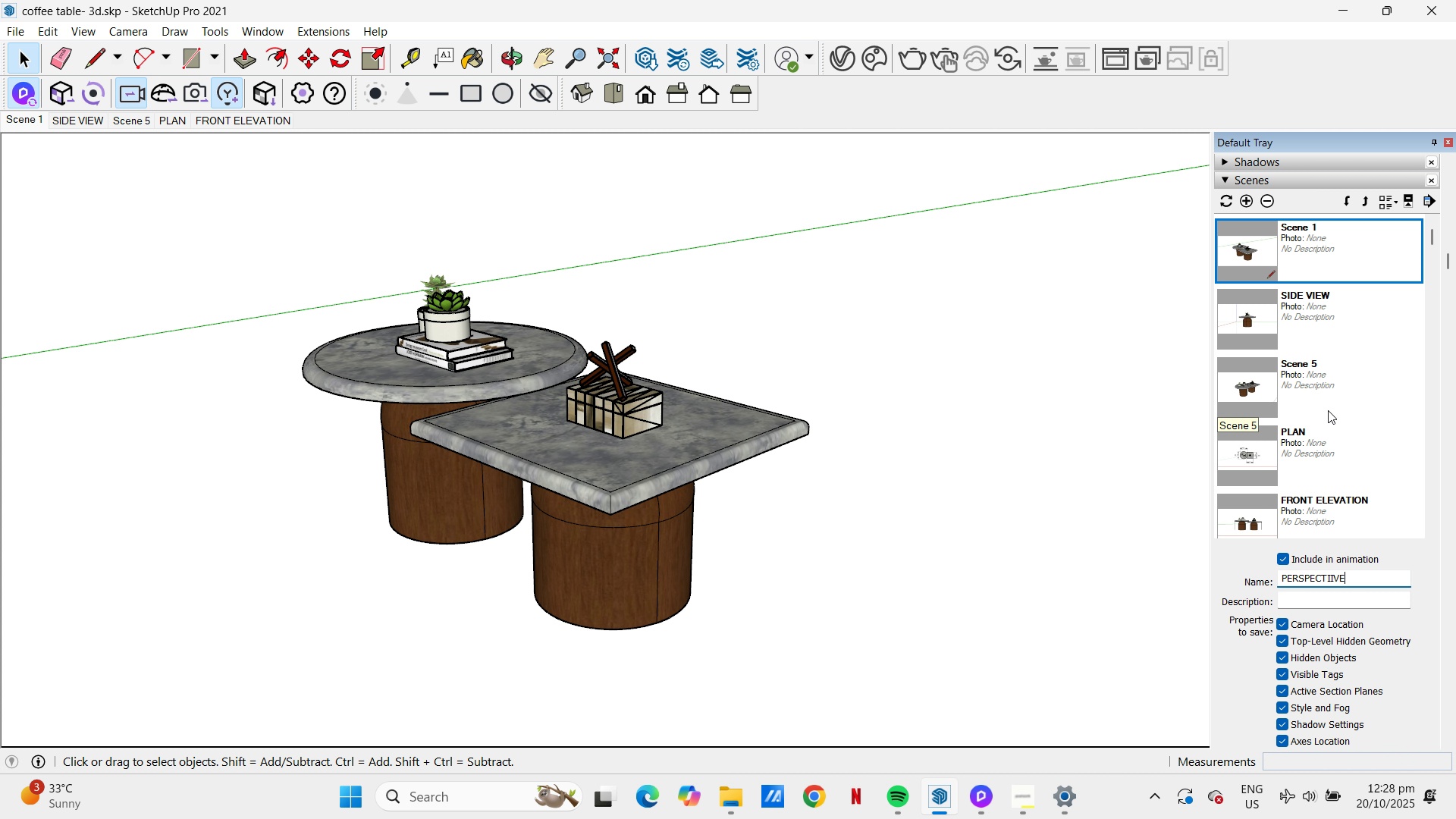 
key(Space)
 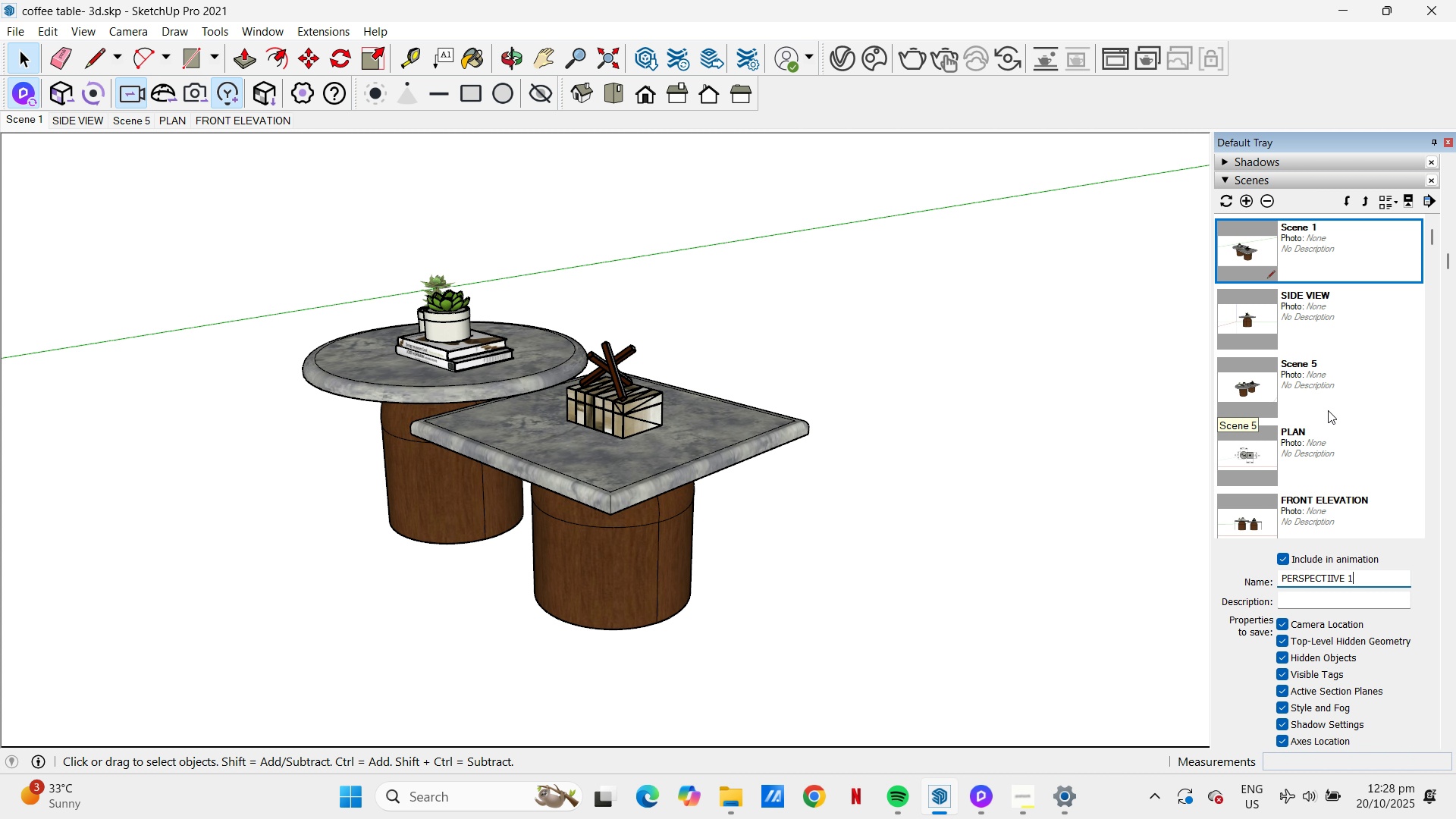 
key(Numpad1)
 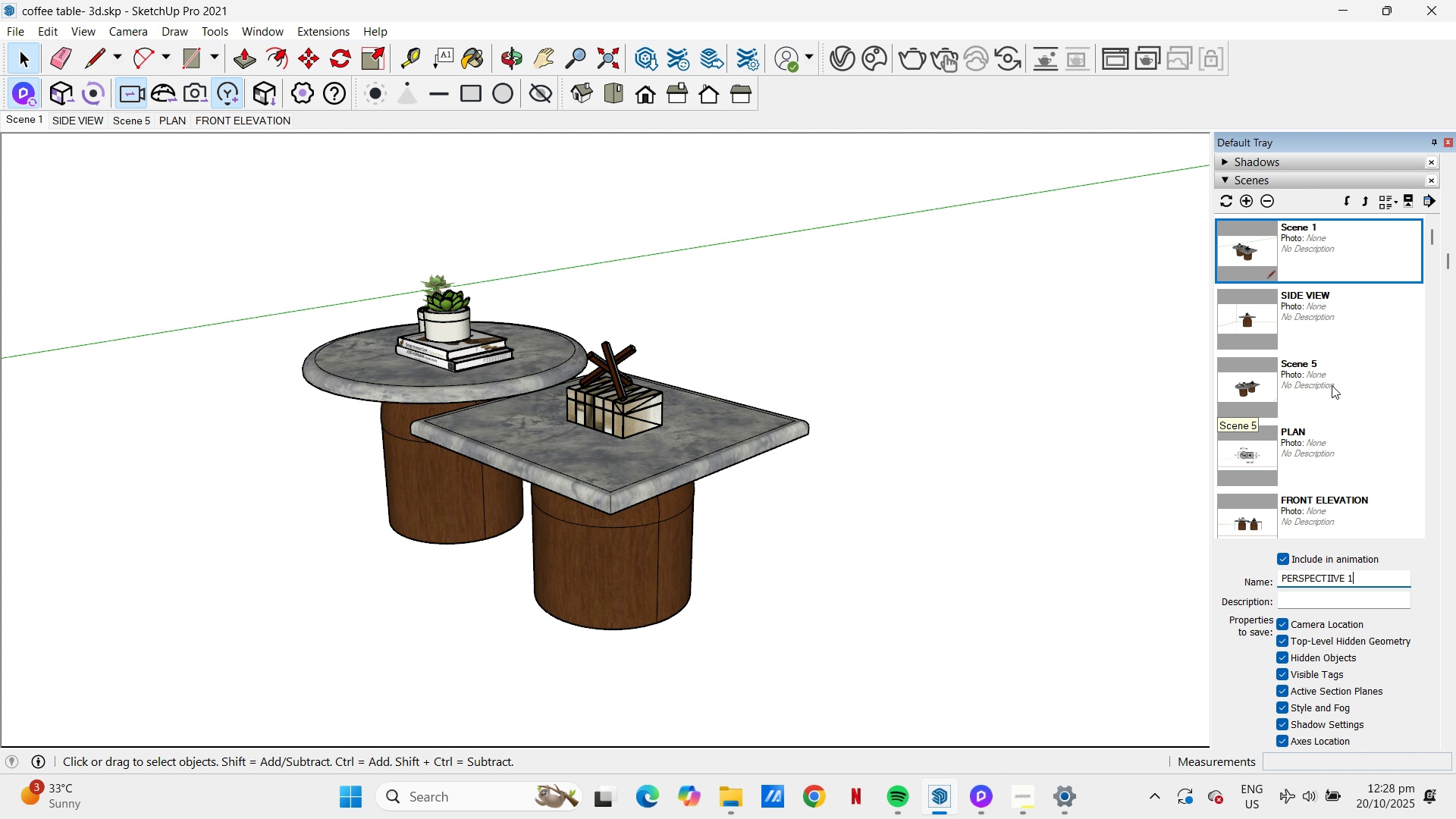 
double_click([1332, 385])
 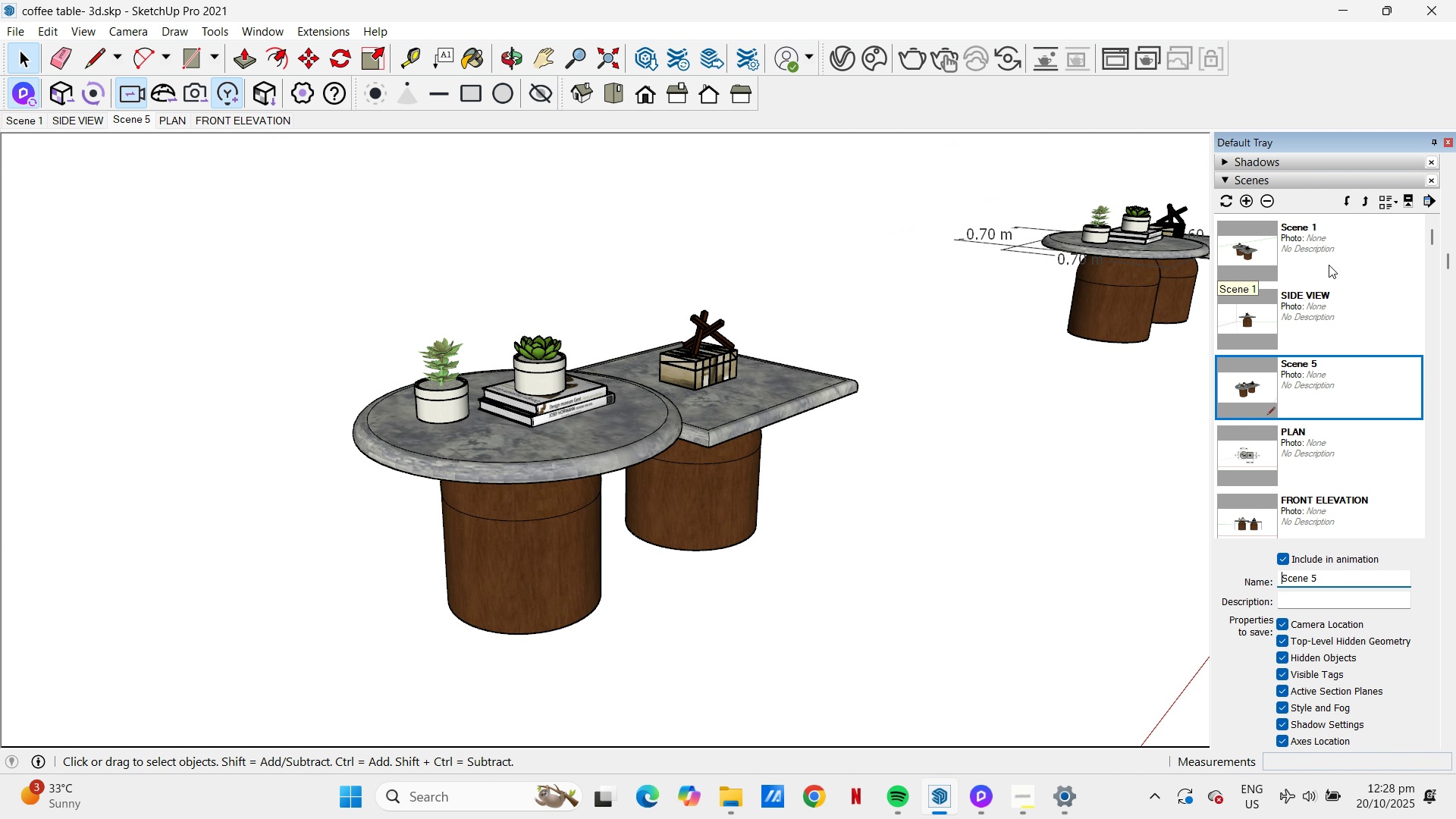 
double_click([1332, 249])
 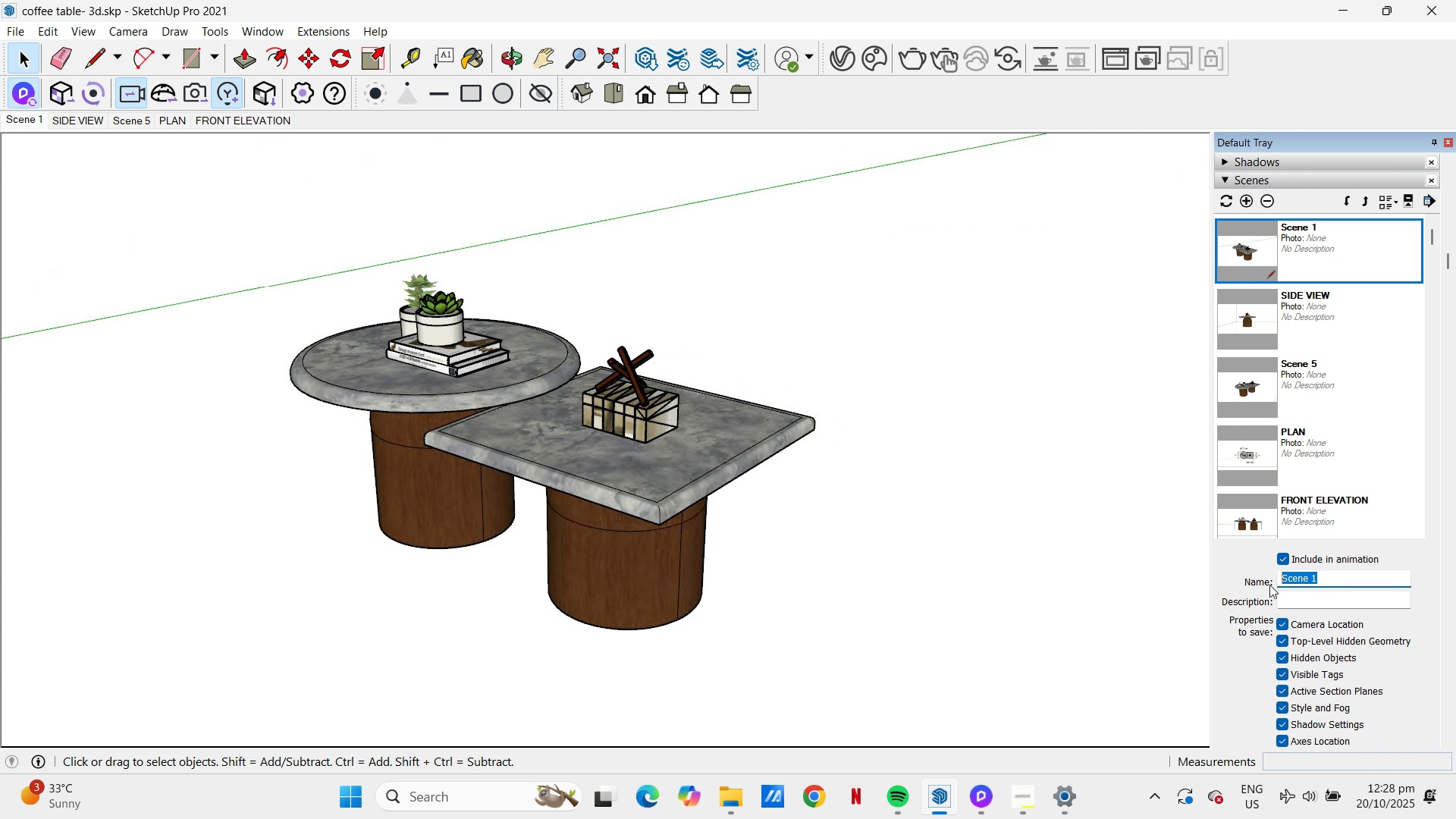 
type(PERSPECTIVE 1)
 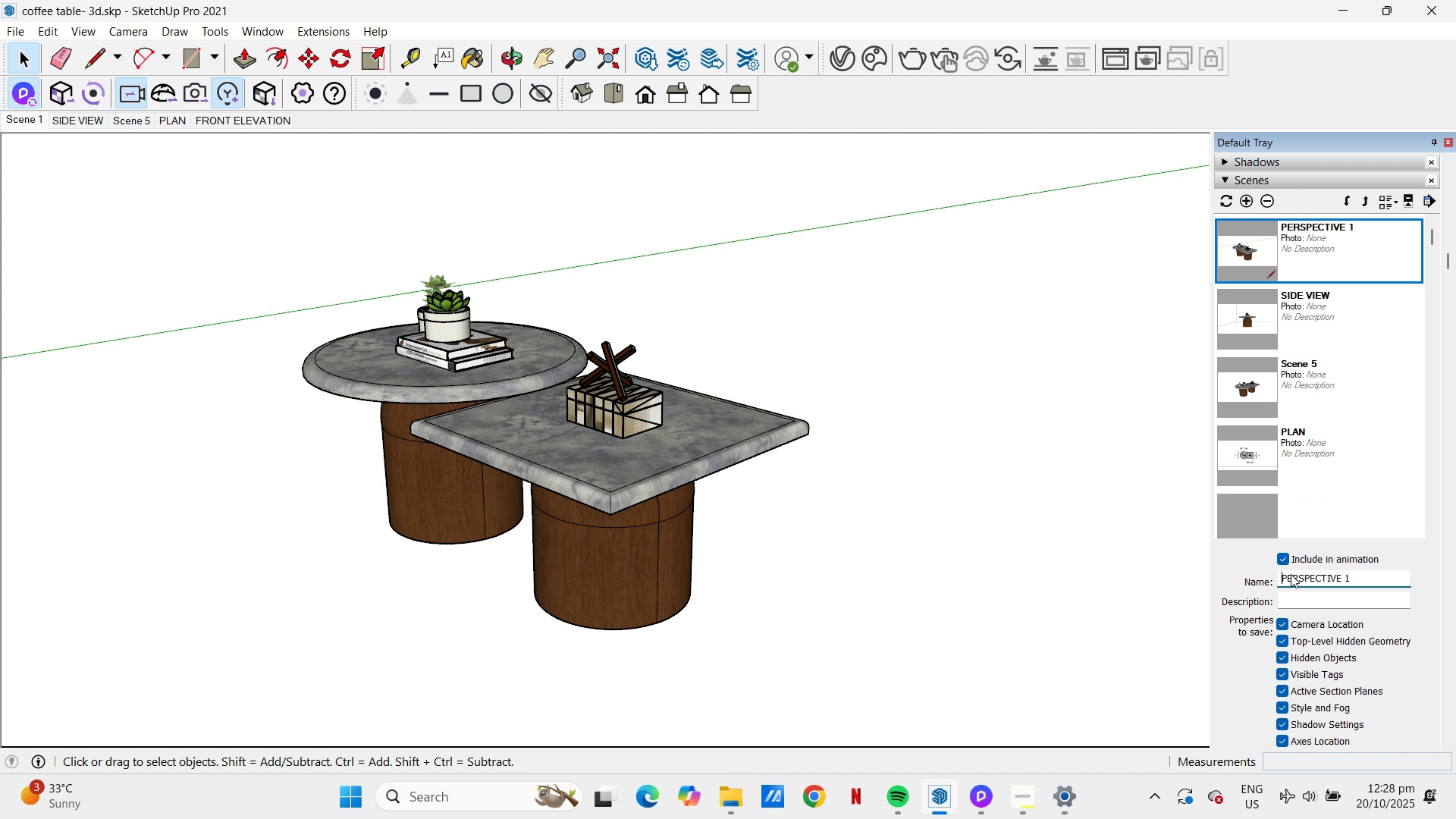 
key(Enter)
 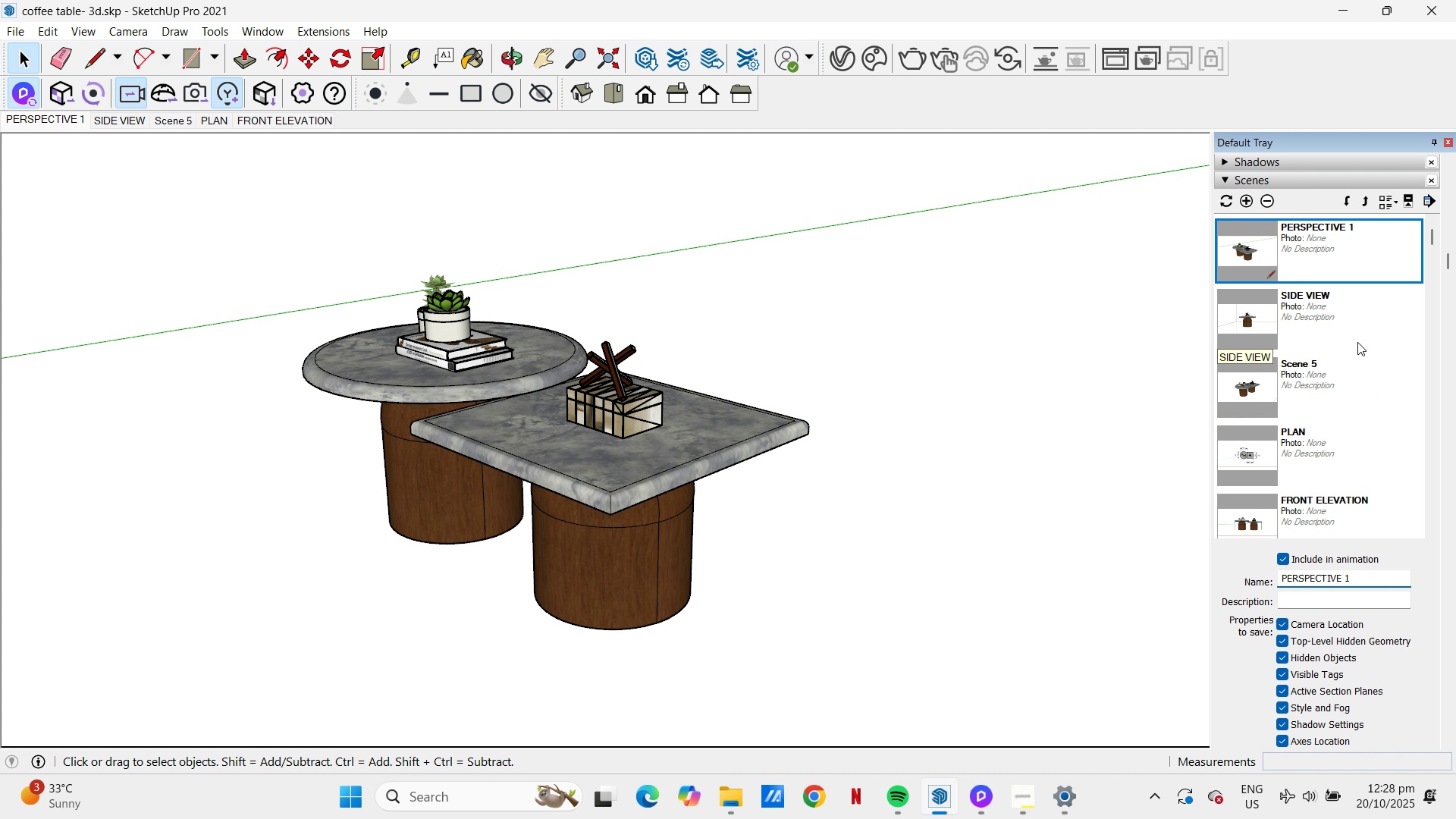 
left_click([1354, 328])
 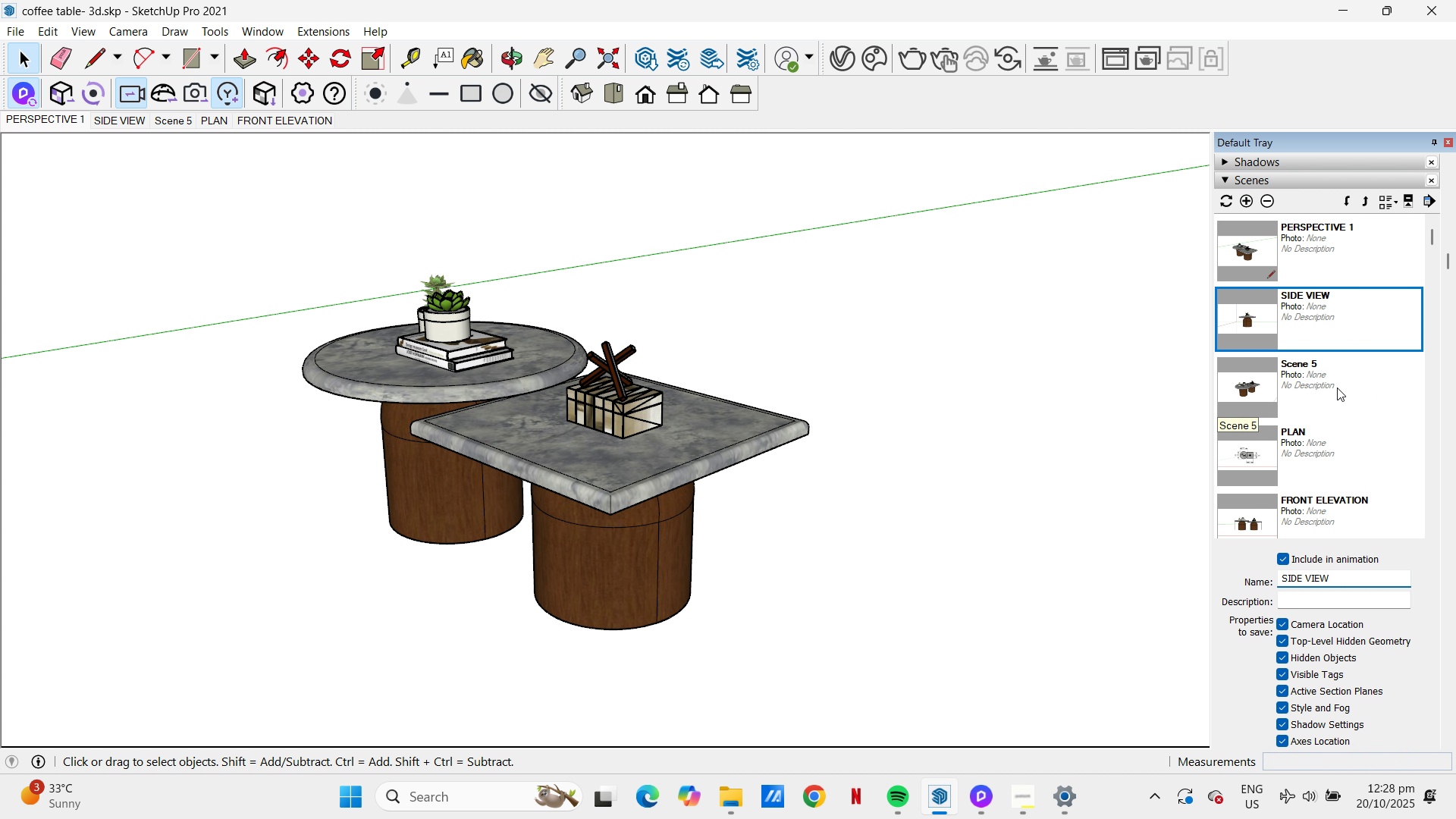 
left_click([1337, 391])
 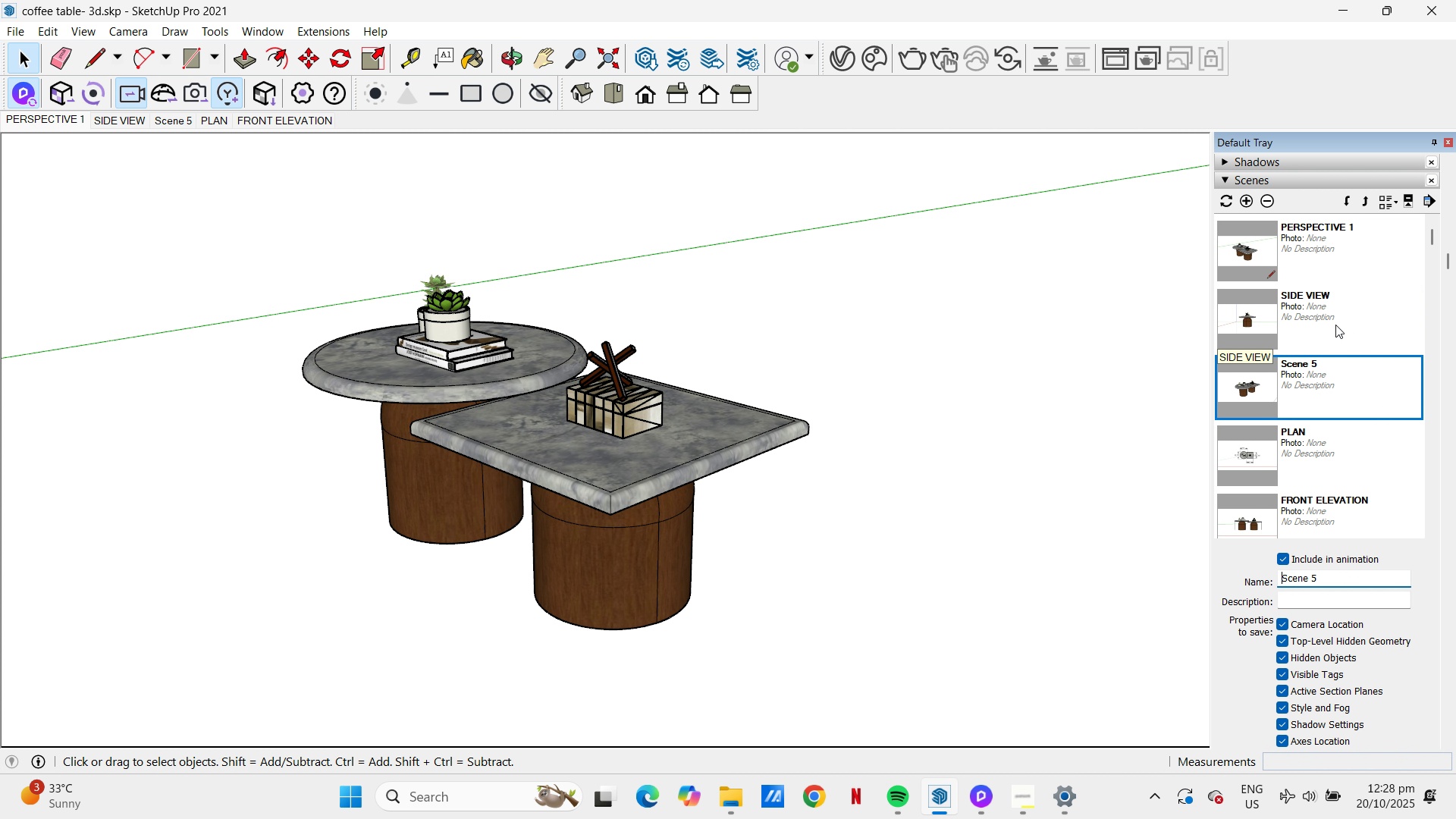 
double_click([1335, 325])
 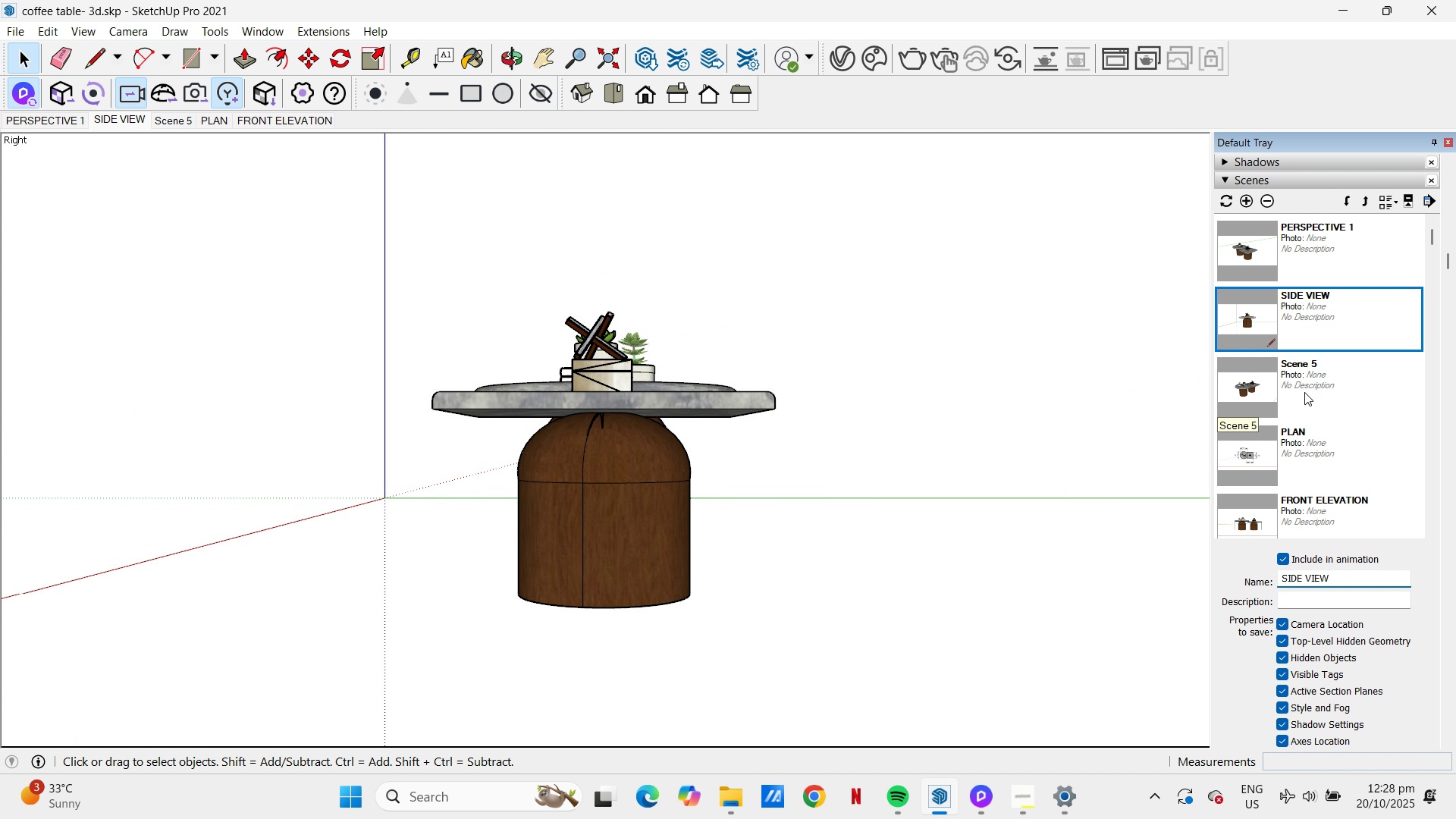 
double_click([1304, 392])
 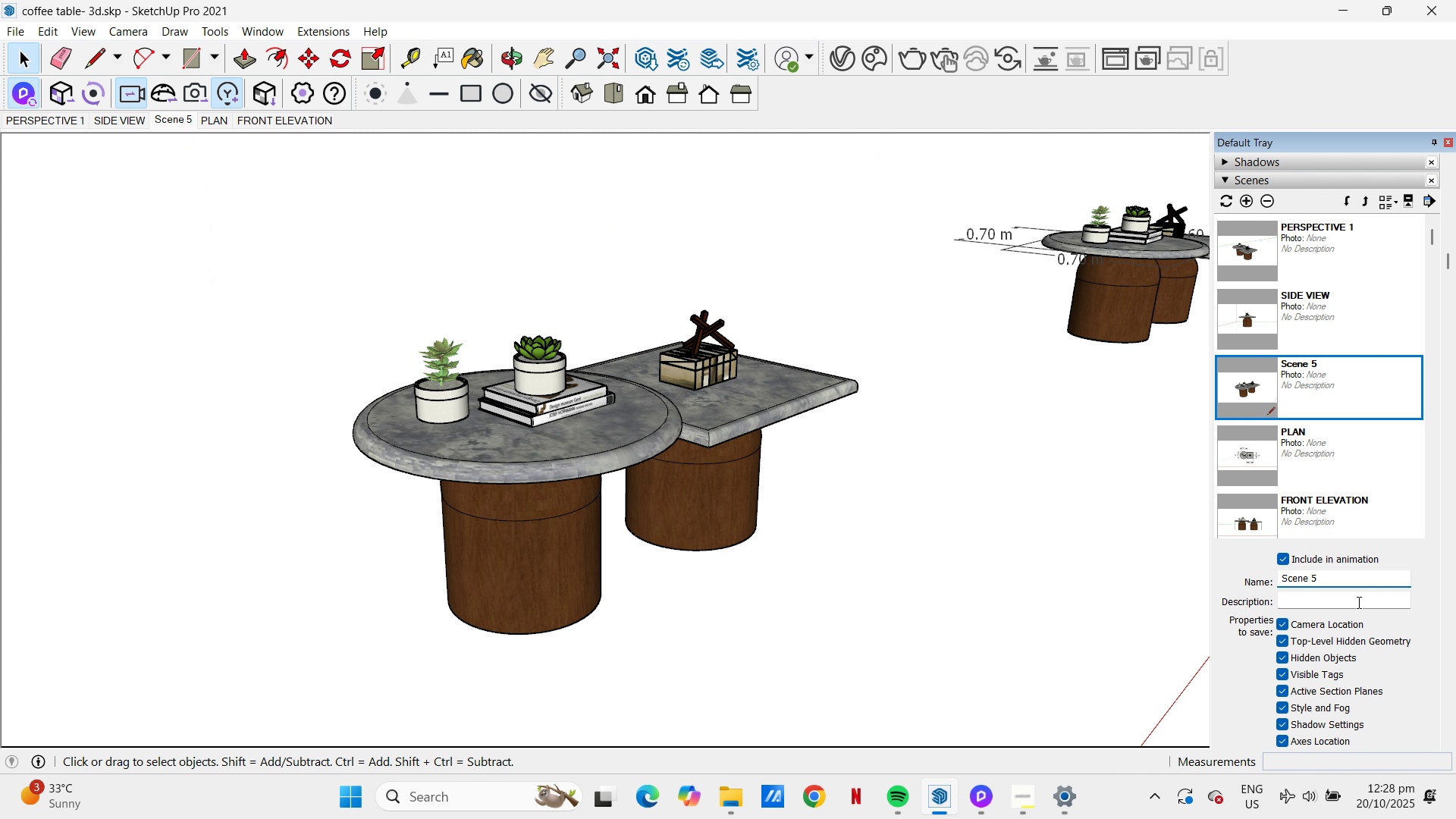 
wait(6.56)
 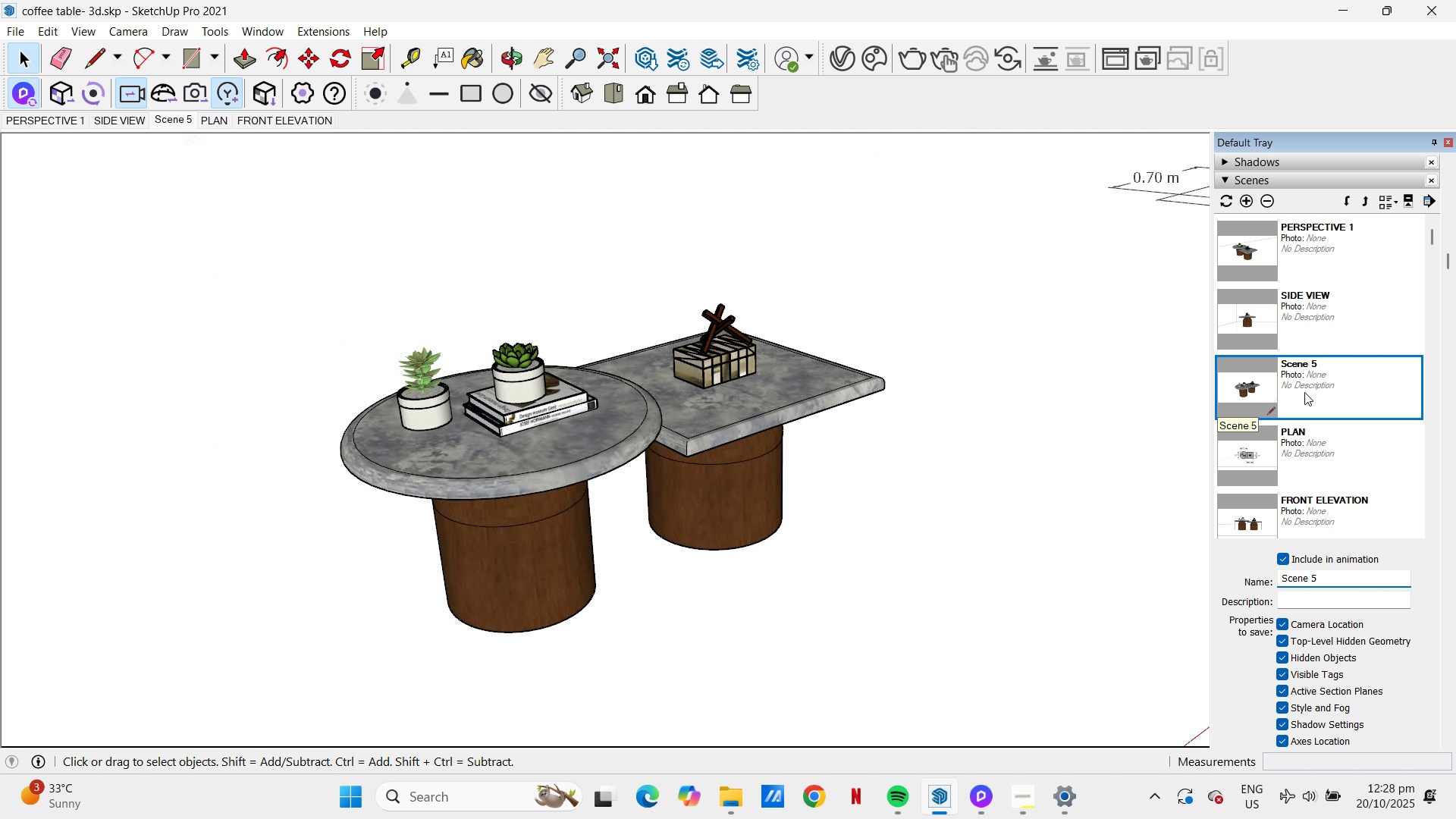 
type(PERSPECTIVE 2)
 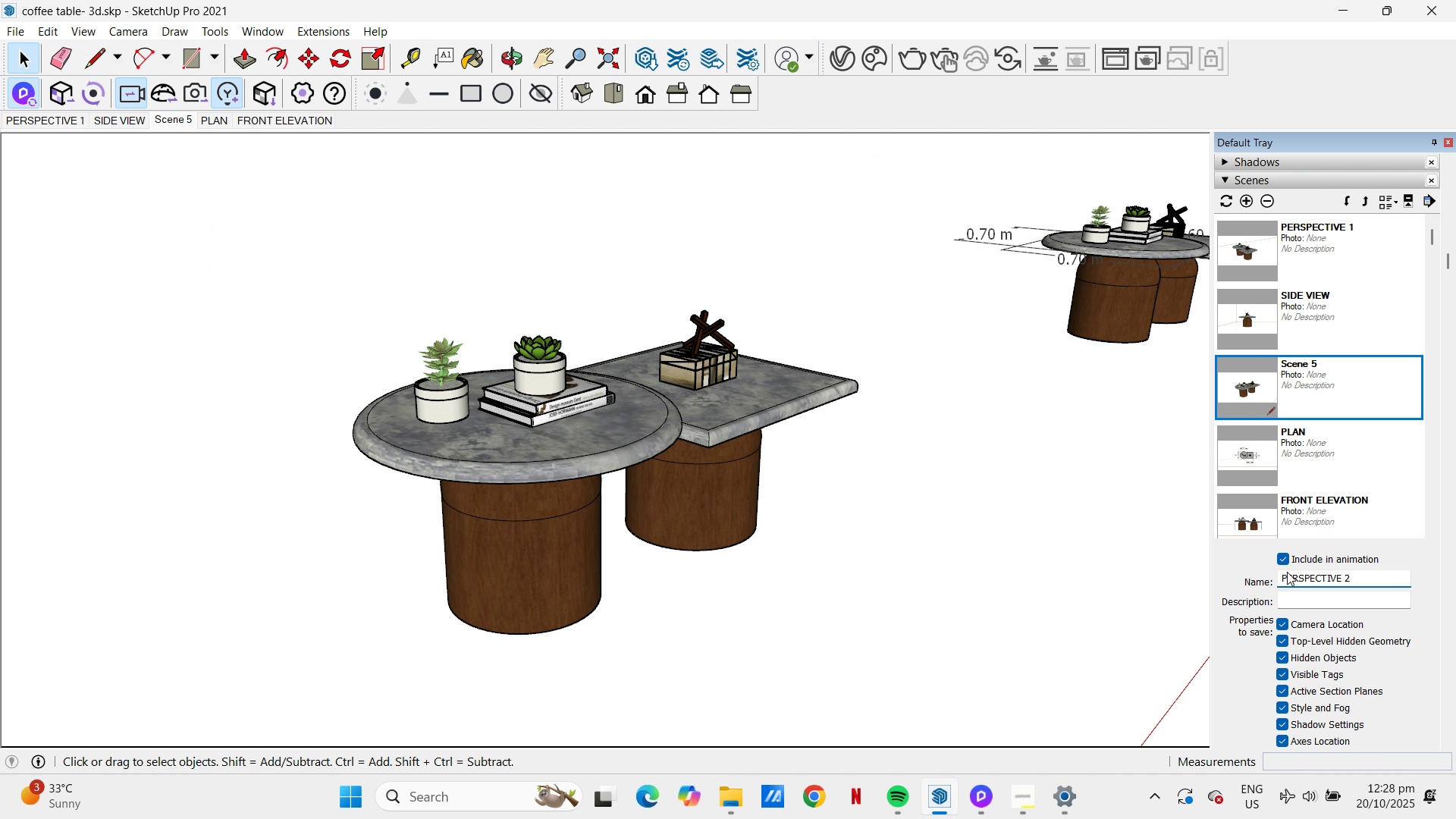 
key(Enter)
 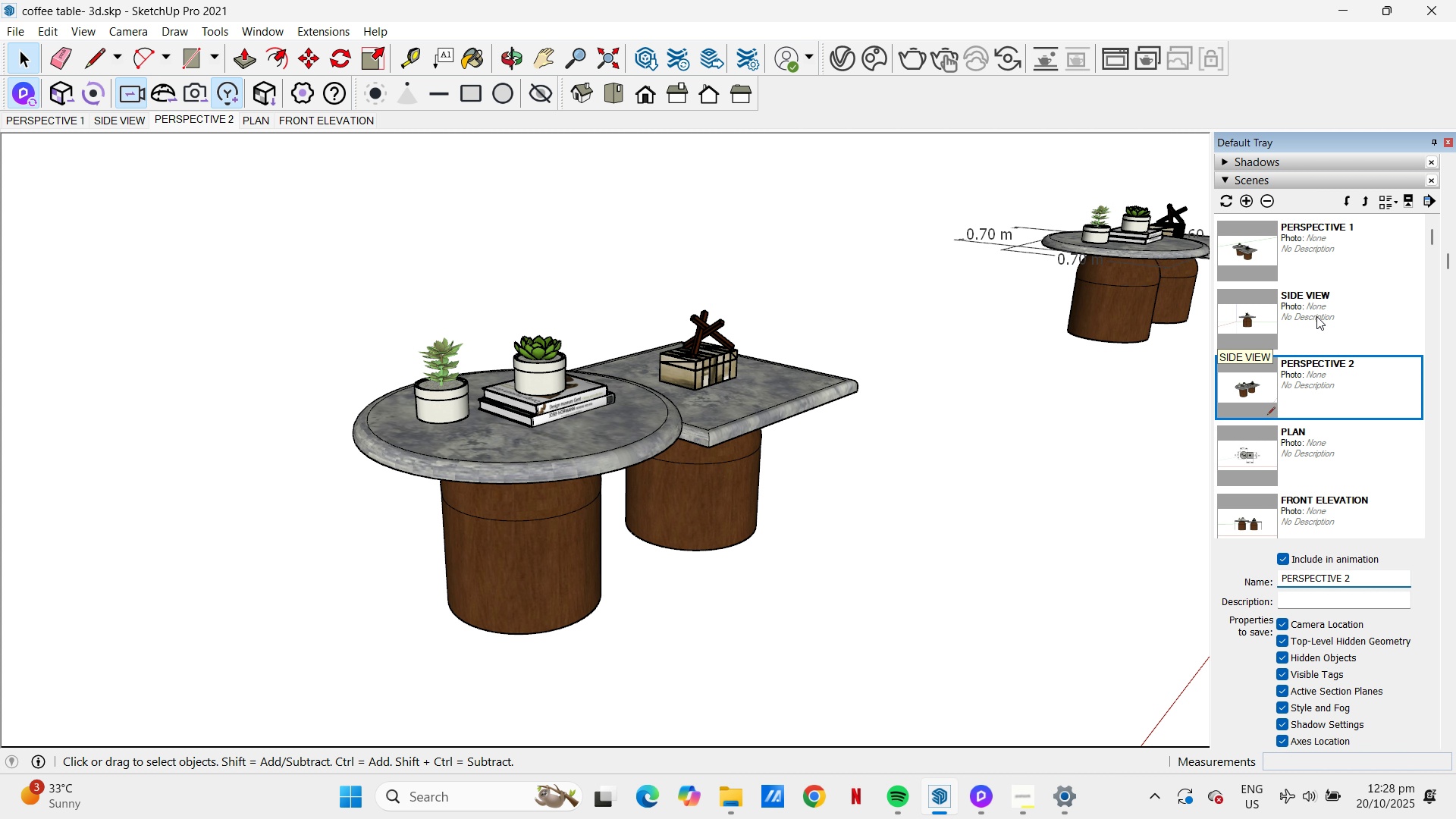 
left_click([1342, 306])
 